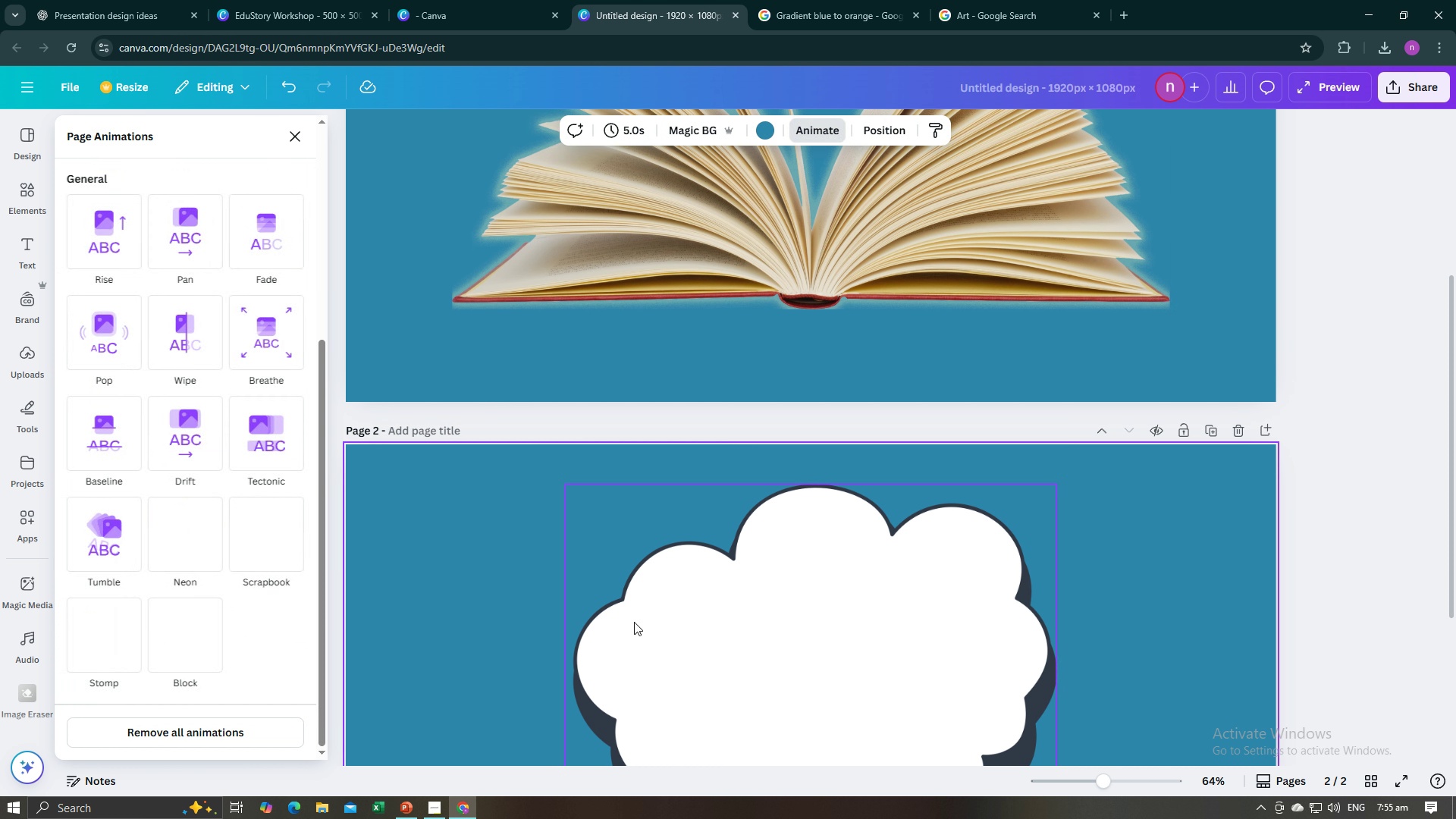 
double_click([634, 622])
 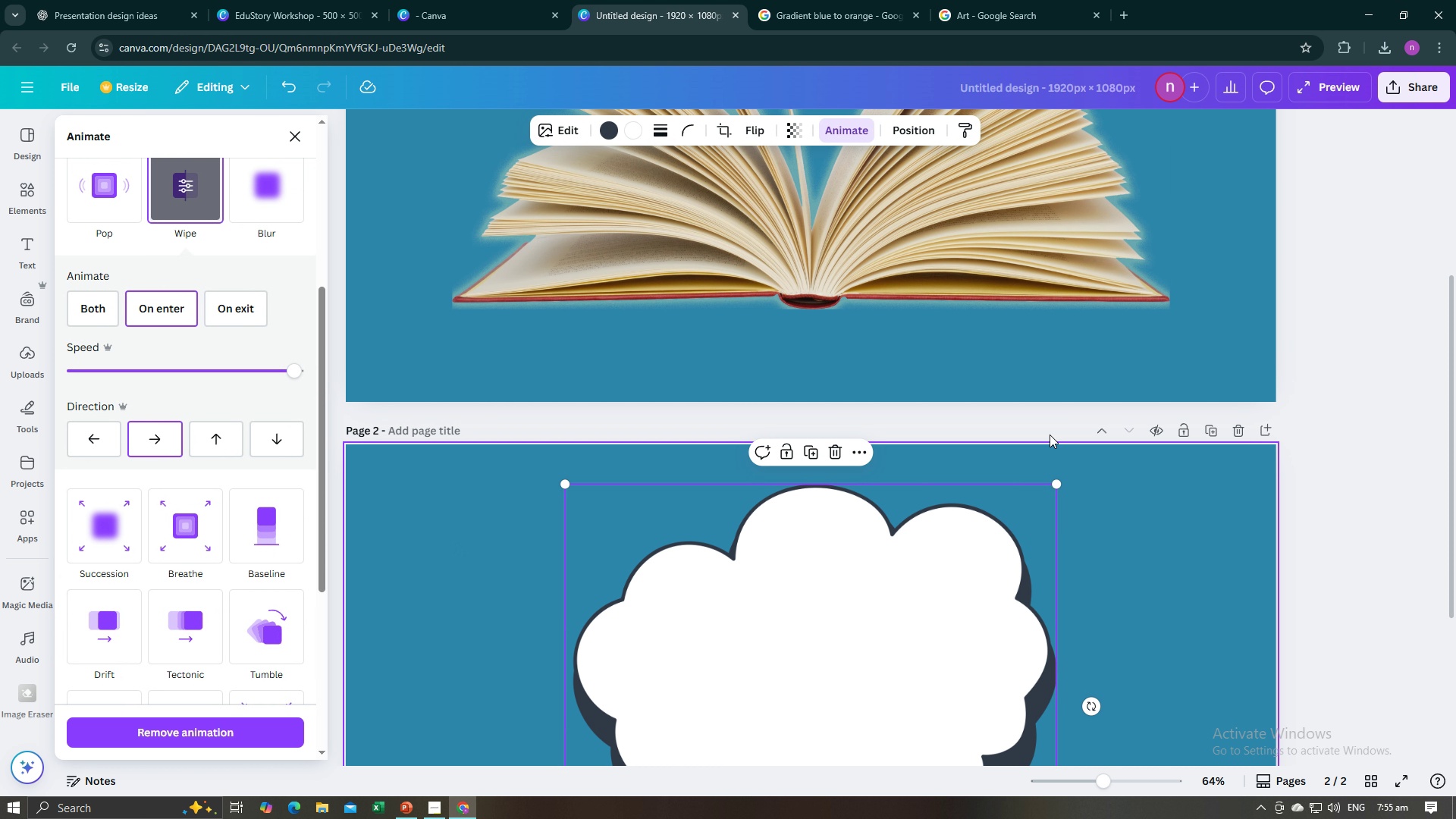 
left_click([1303, 396])
 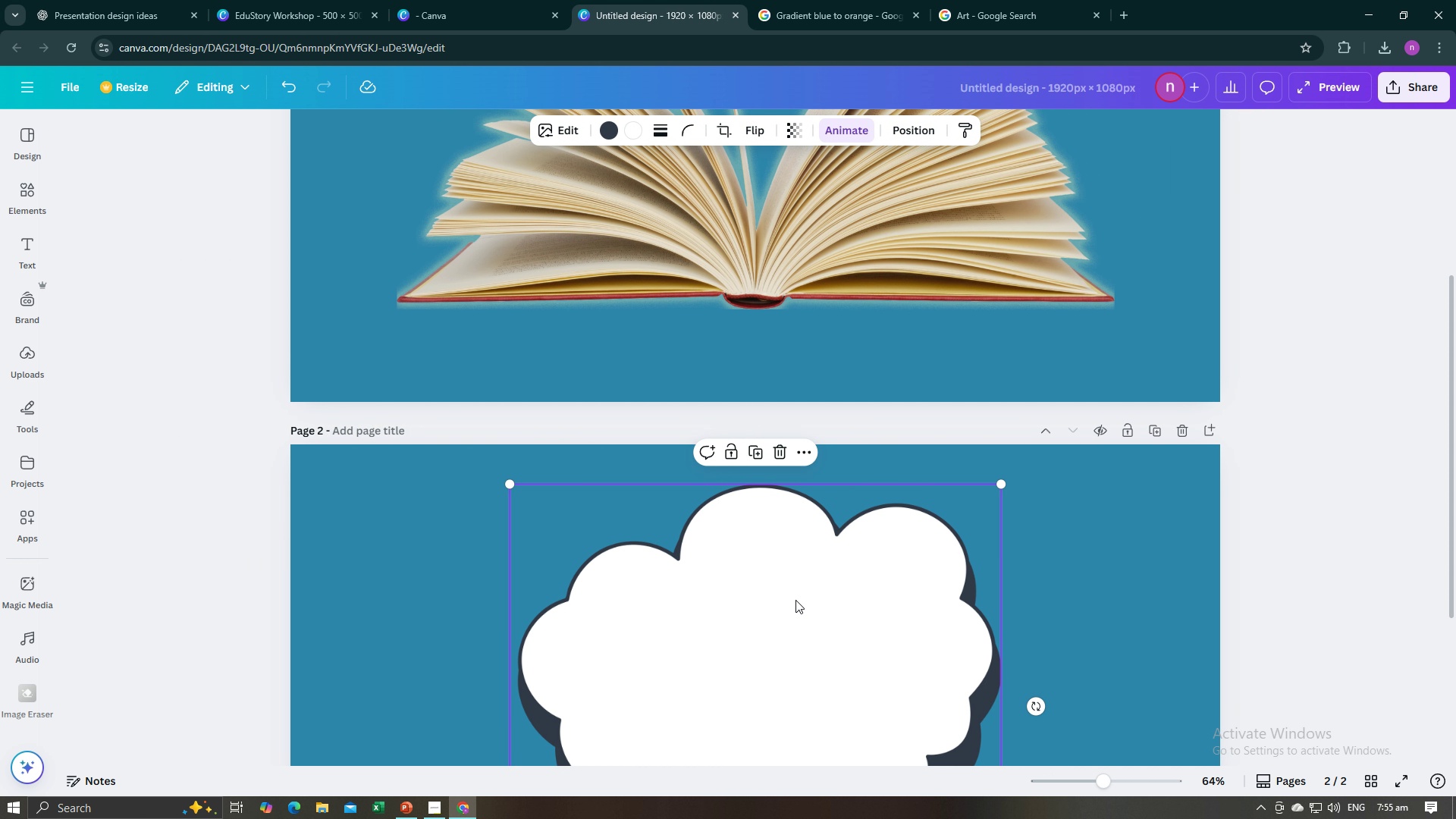 
left_click([795, 600])
 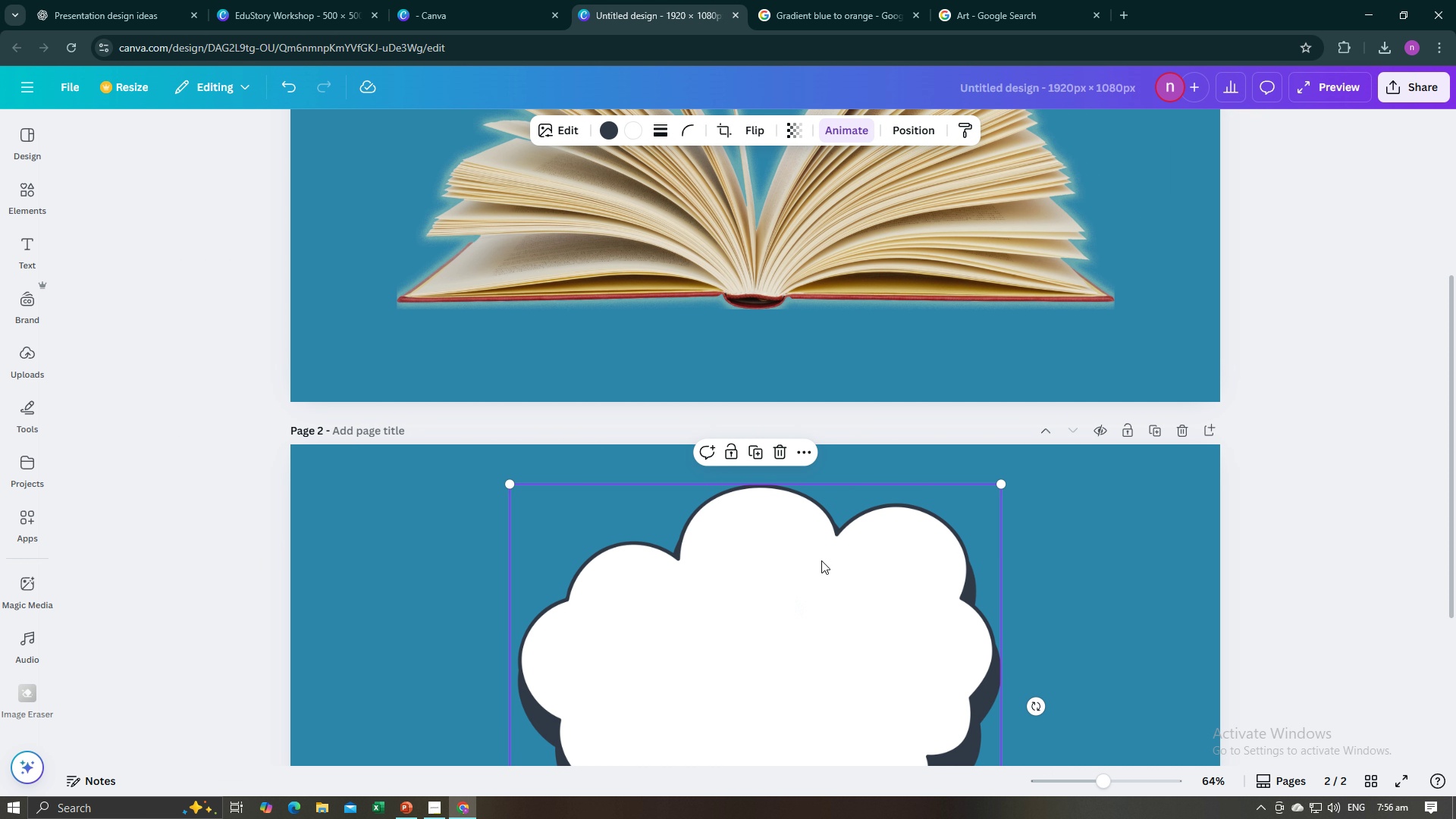 
left_click([795, 600])
 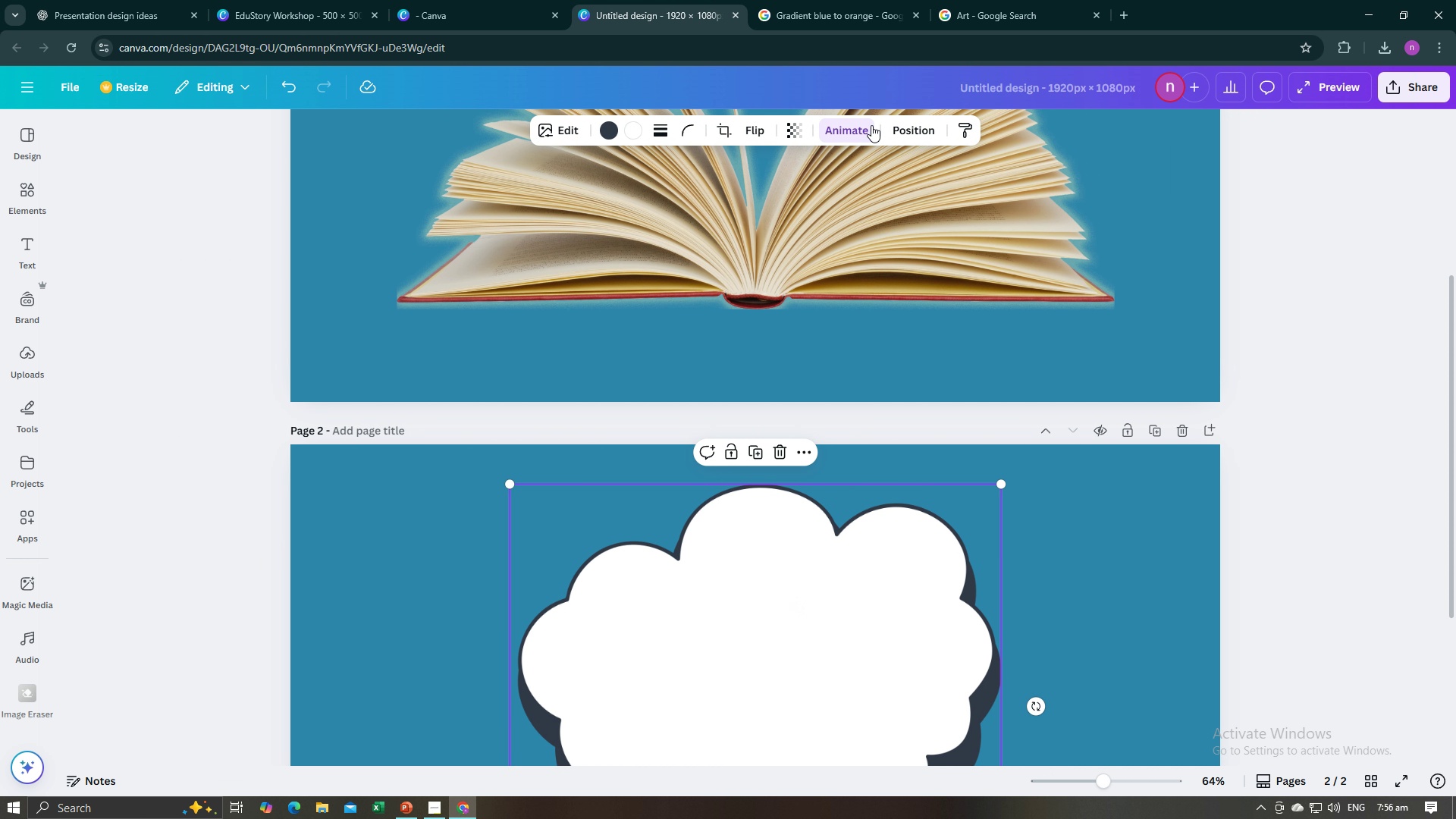 
left_click([866, 128])
 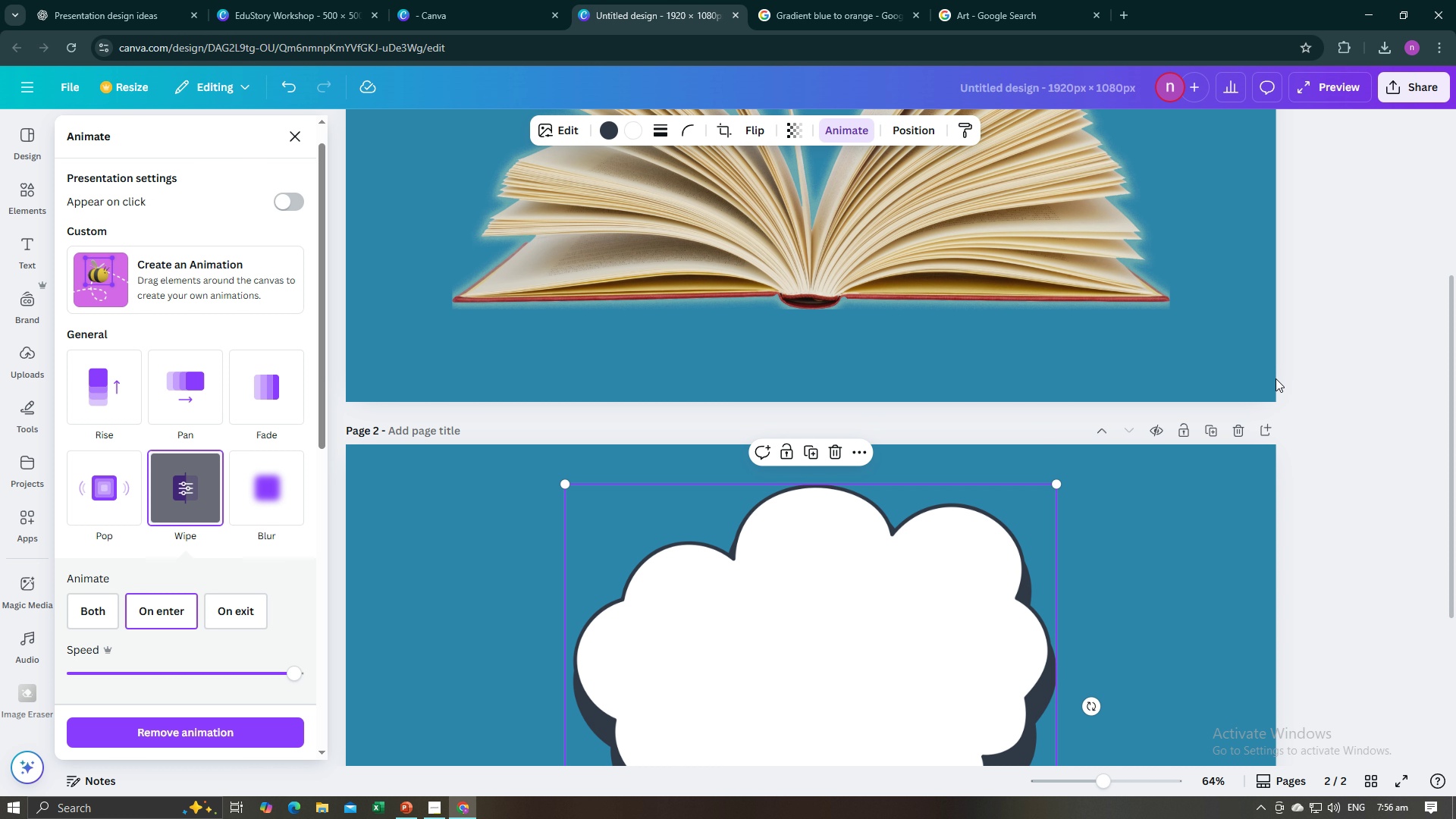 
wait(6.88)
 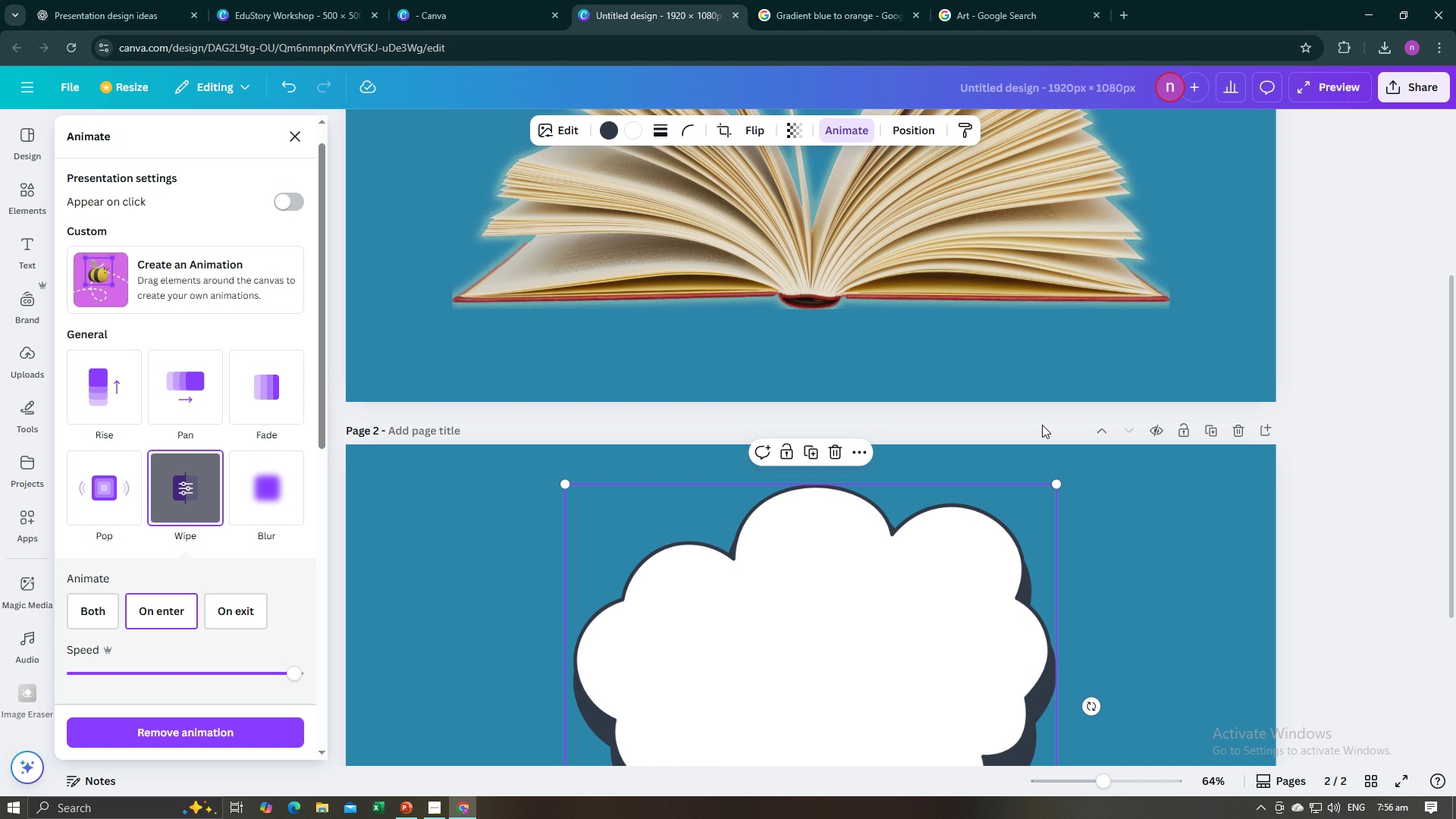 
left_click([93, 622])
 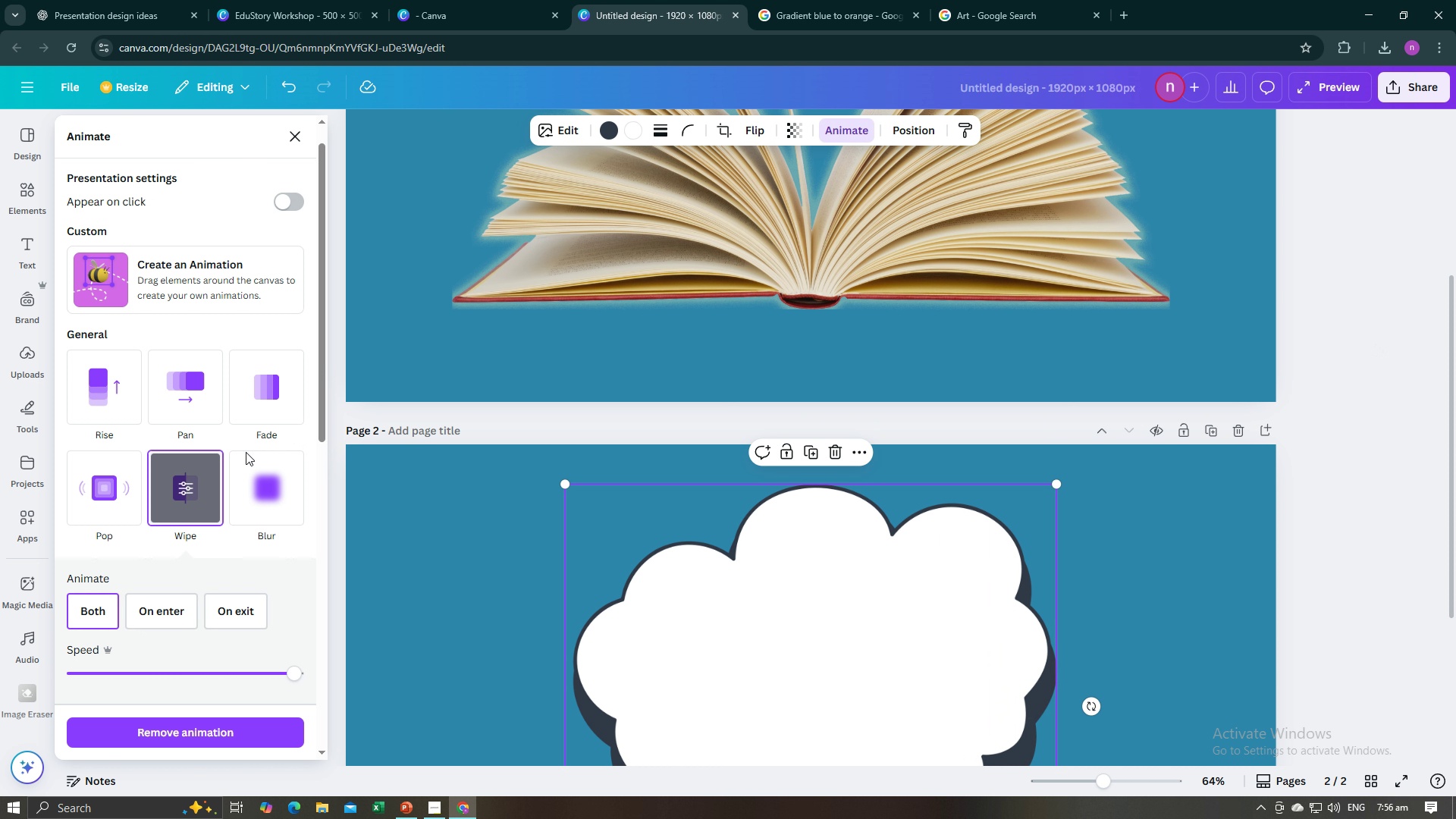 
wait(5.53)
 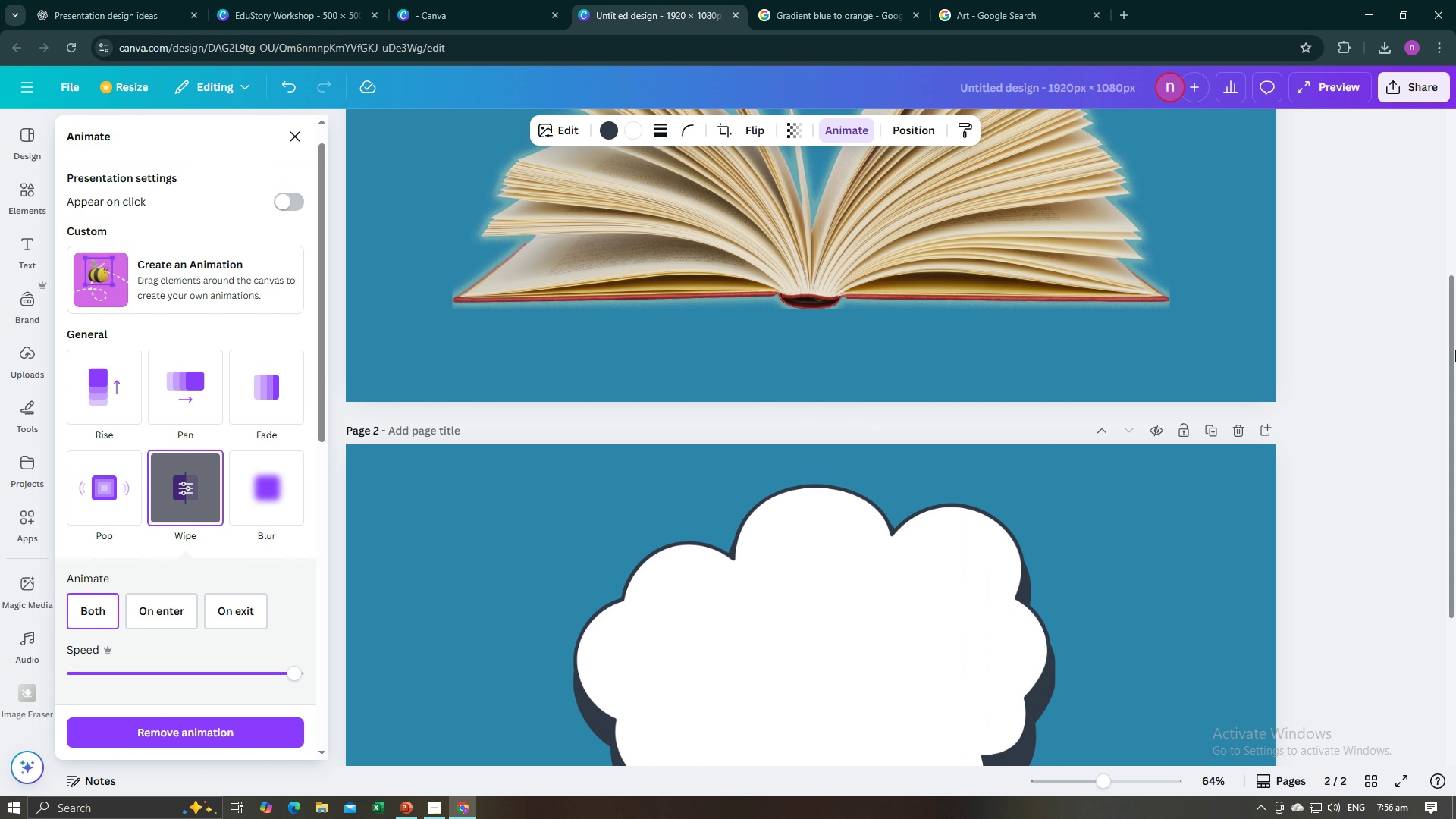 
left_click_drag(start_coordinate=[297, 670], to_coordinate=[319, 673])
 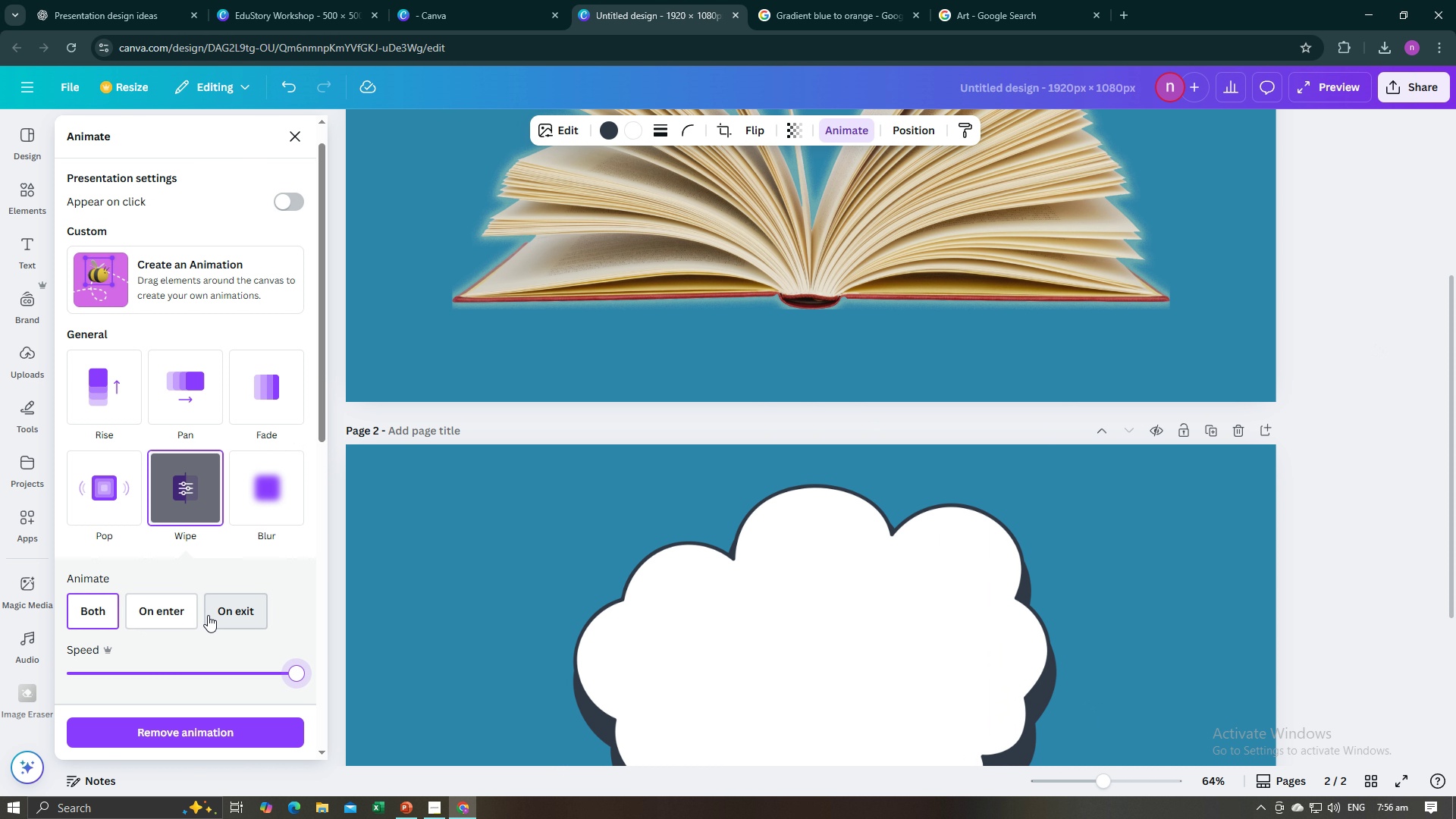 
scroll: coordinate [210, 596], scroll_direction: down, amount: 8.0
 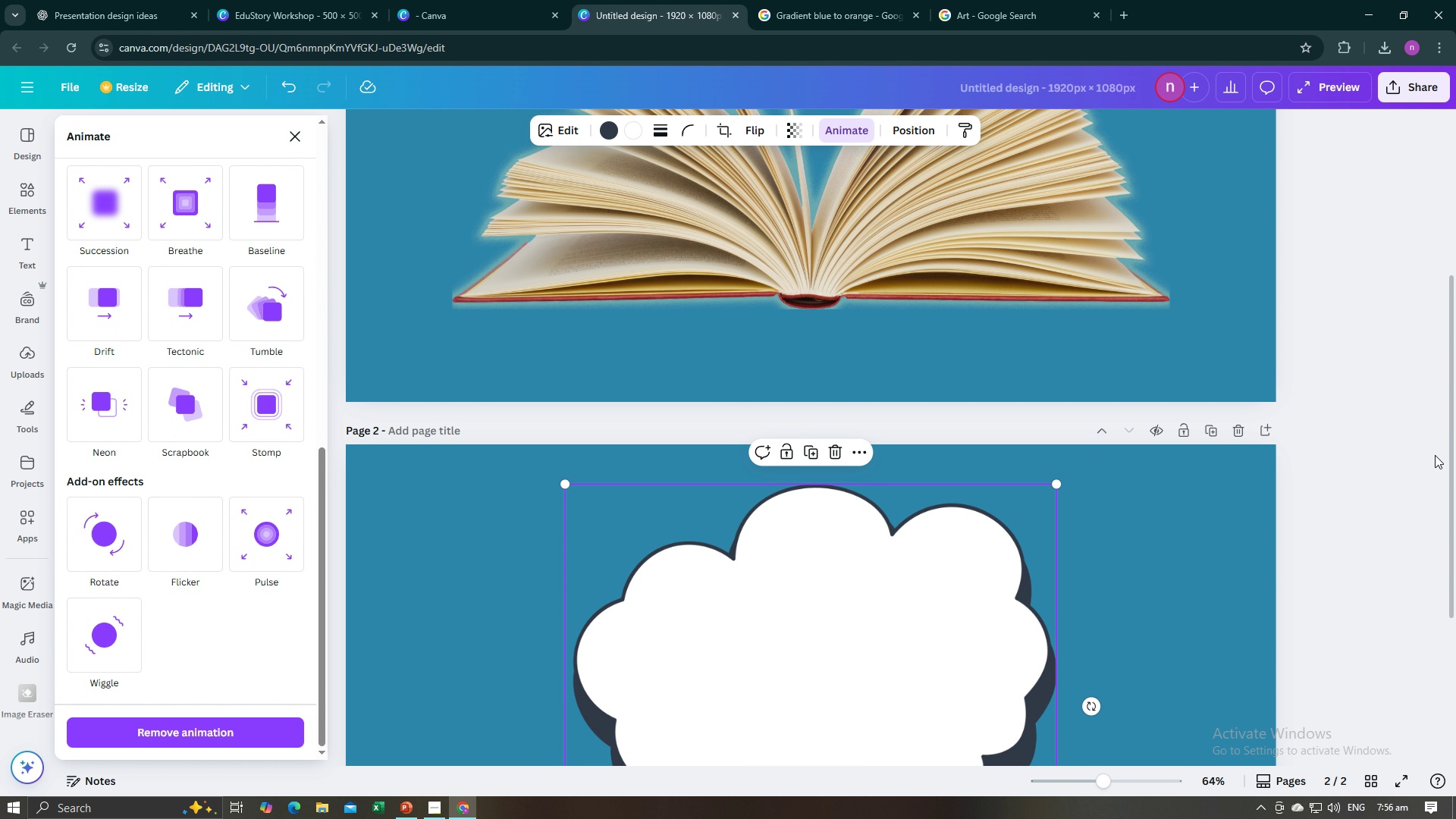 
left_click([1418, 460])
 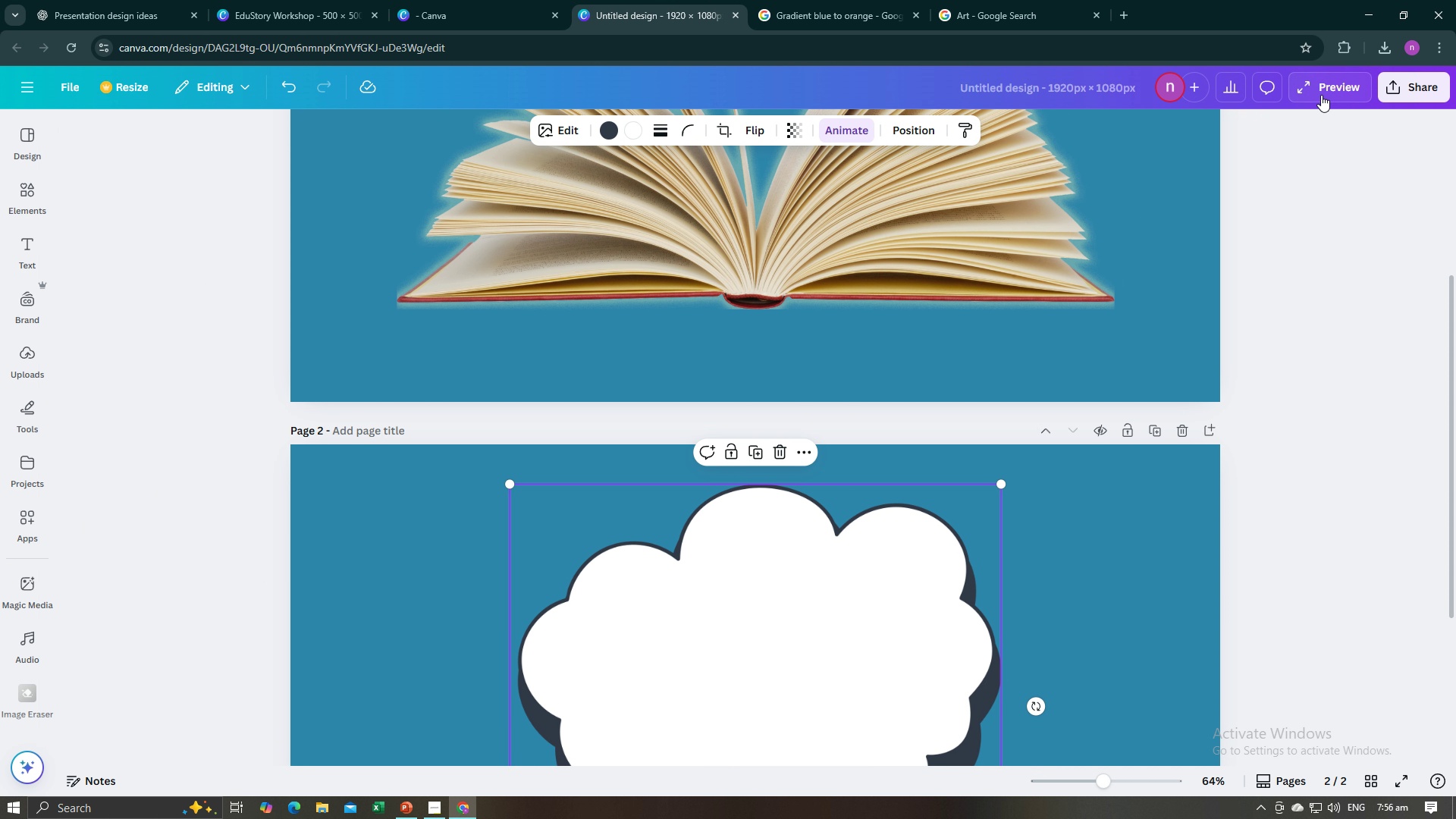 
left_click([1321, 95])
 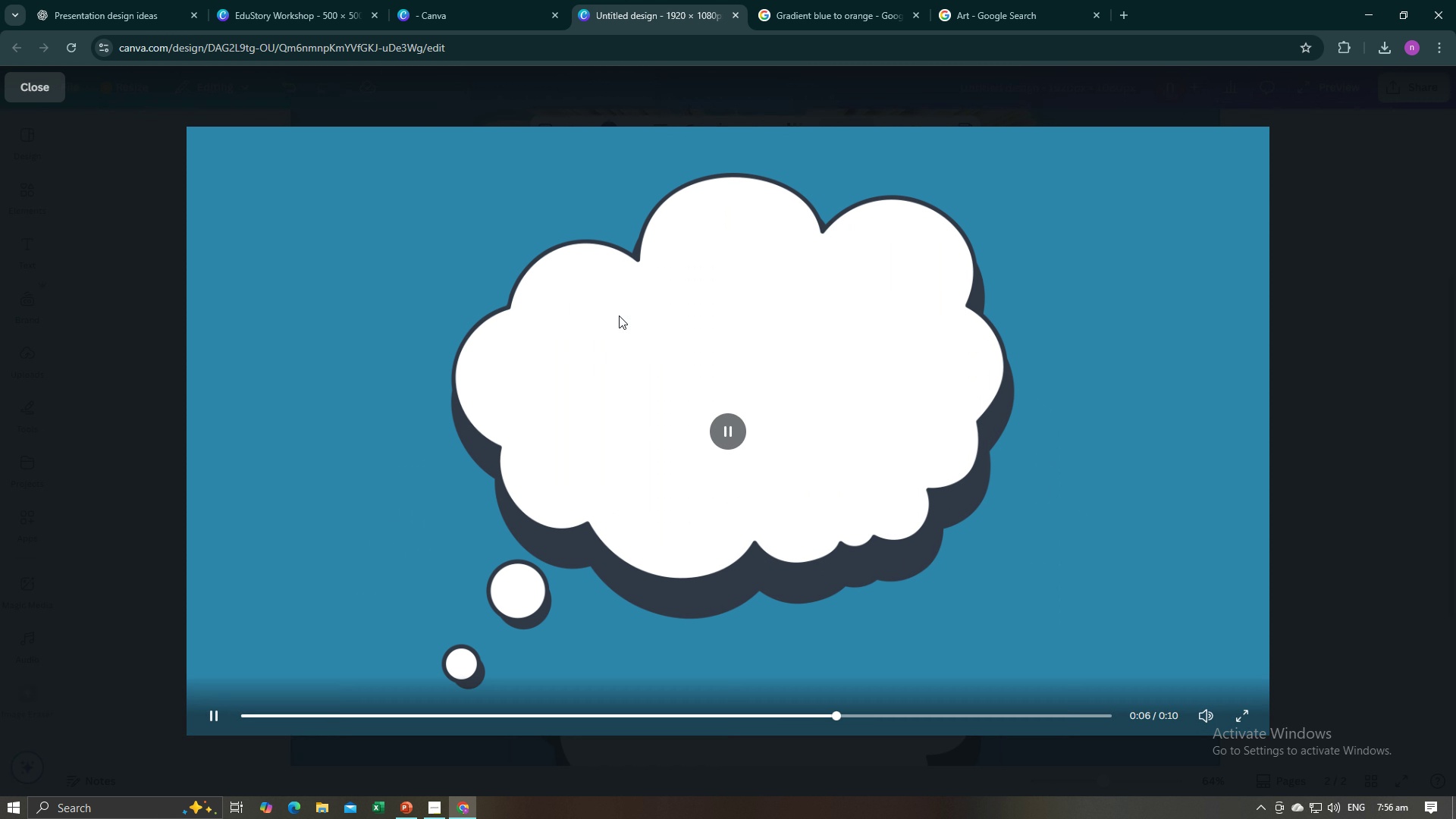 
wait(11.82)
 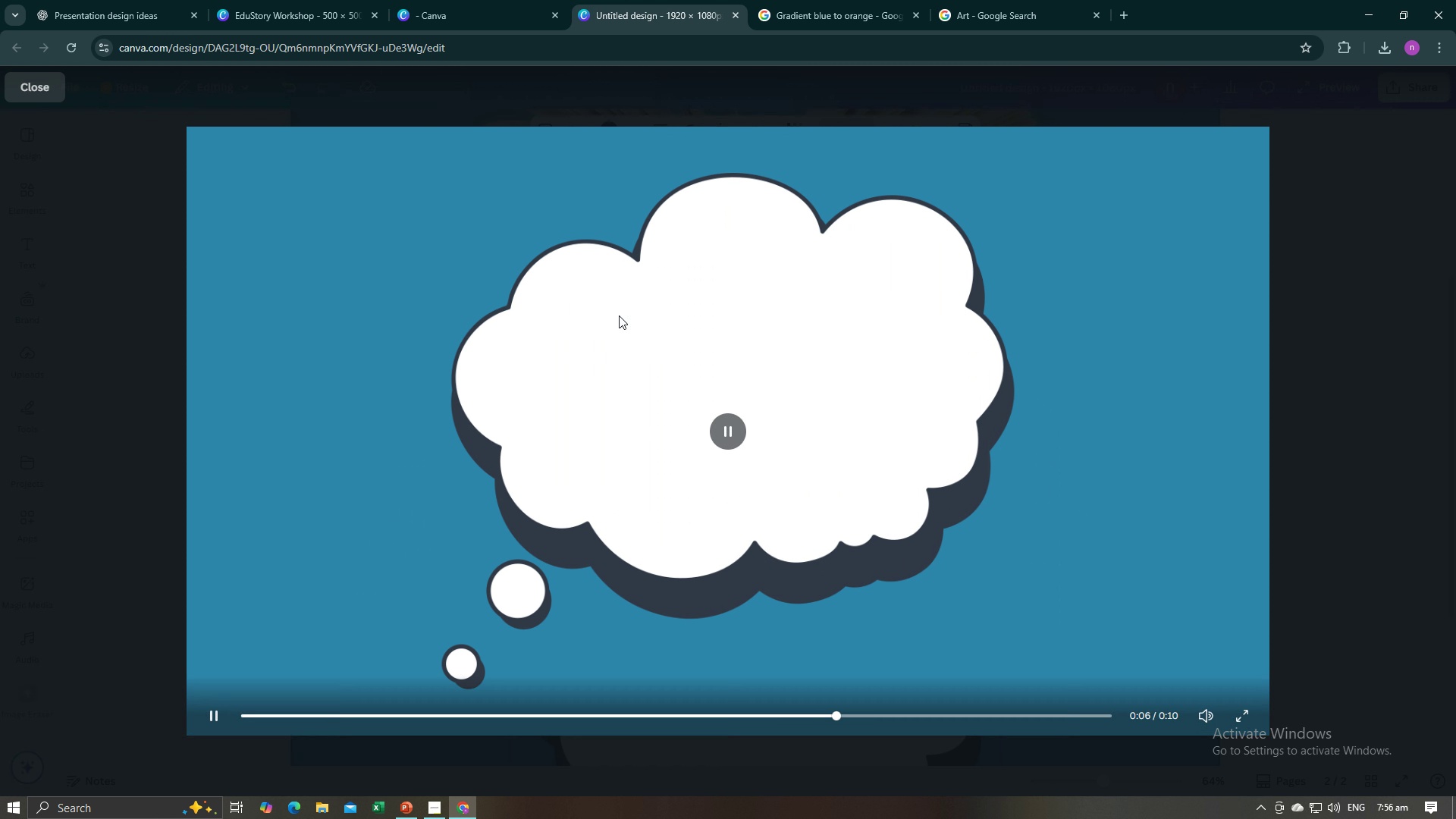 
left_click([46, 93])
 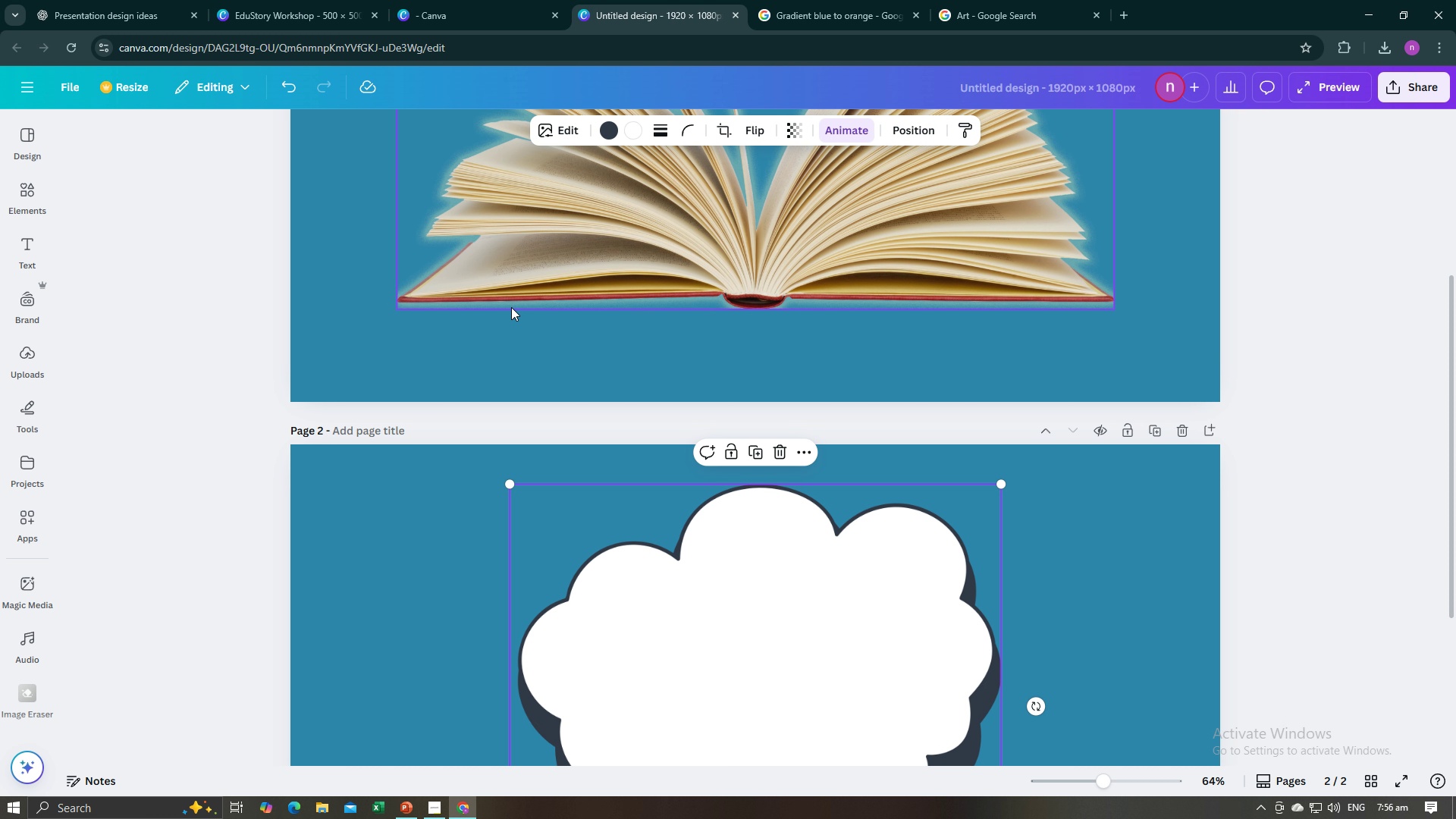 
left_click([511, 307])
 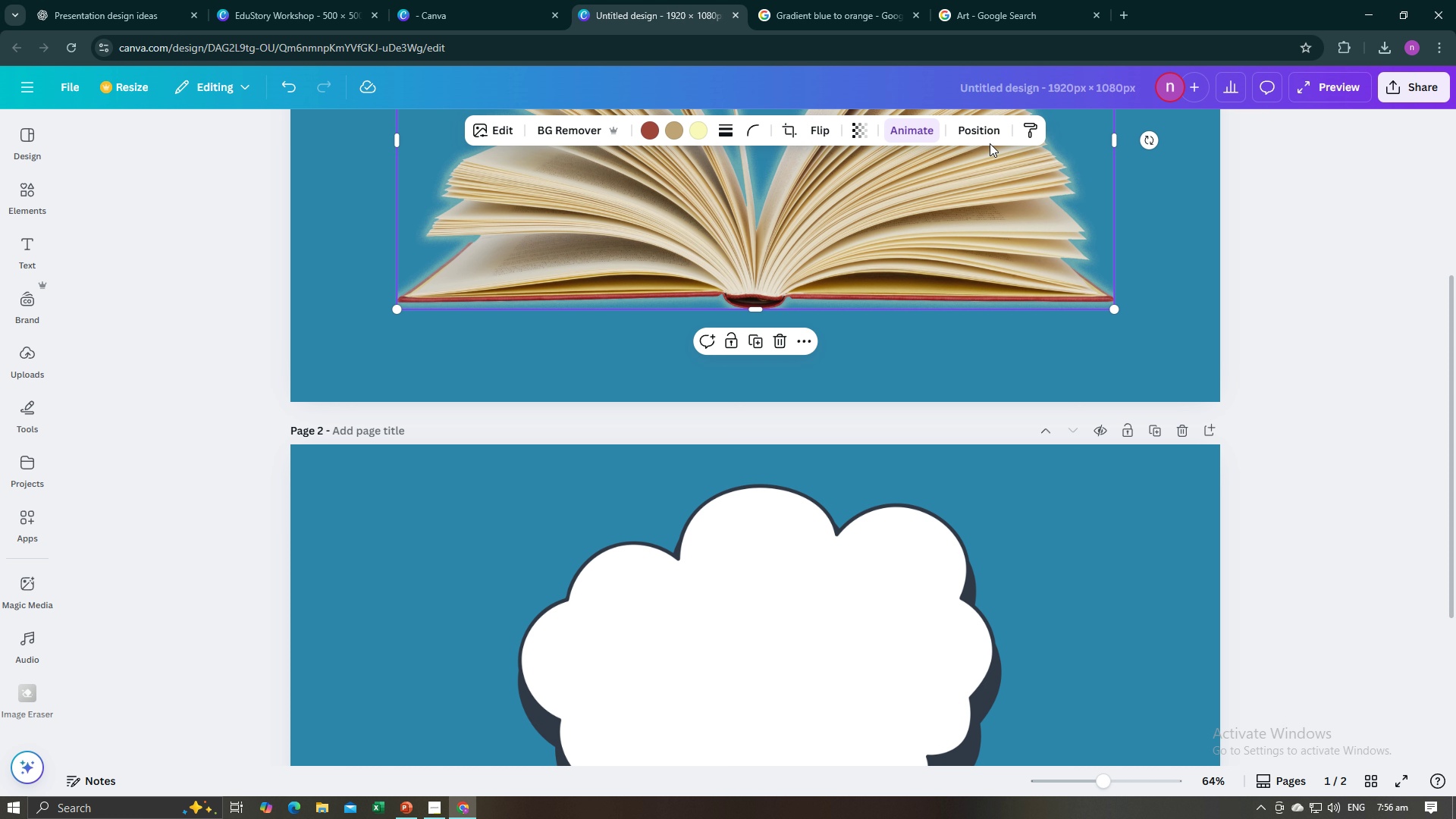 
left_click([922, 119])
 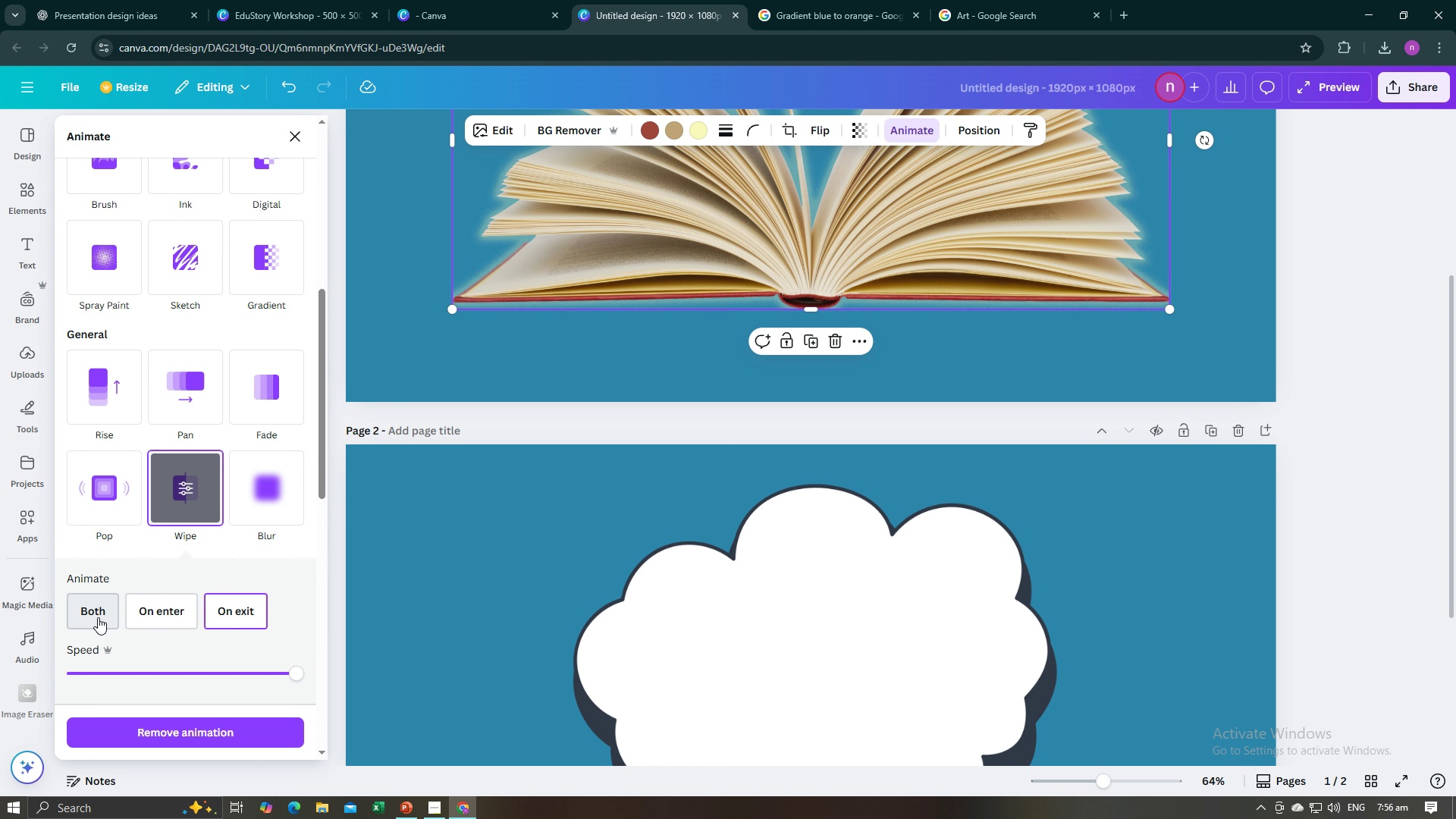 
scroll: coordinate [98, 617], scroll_direction: down, amount: 2.0
 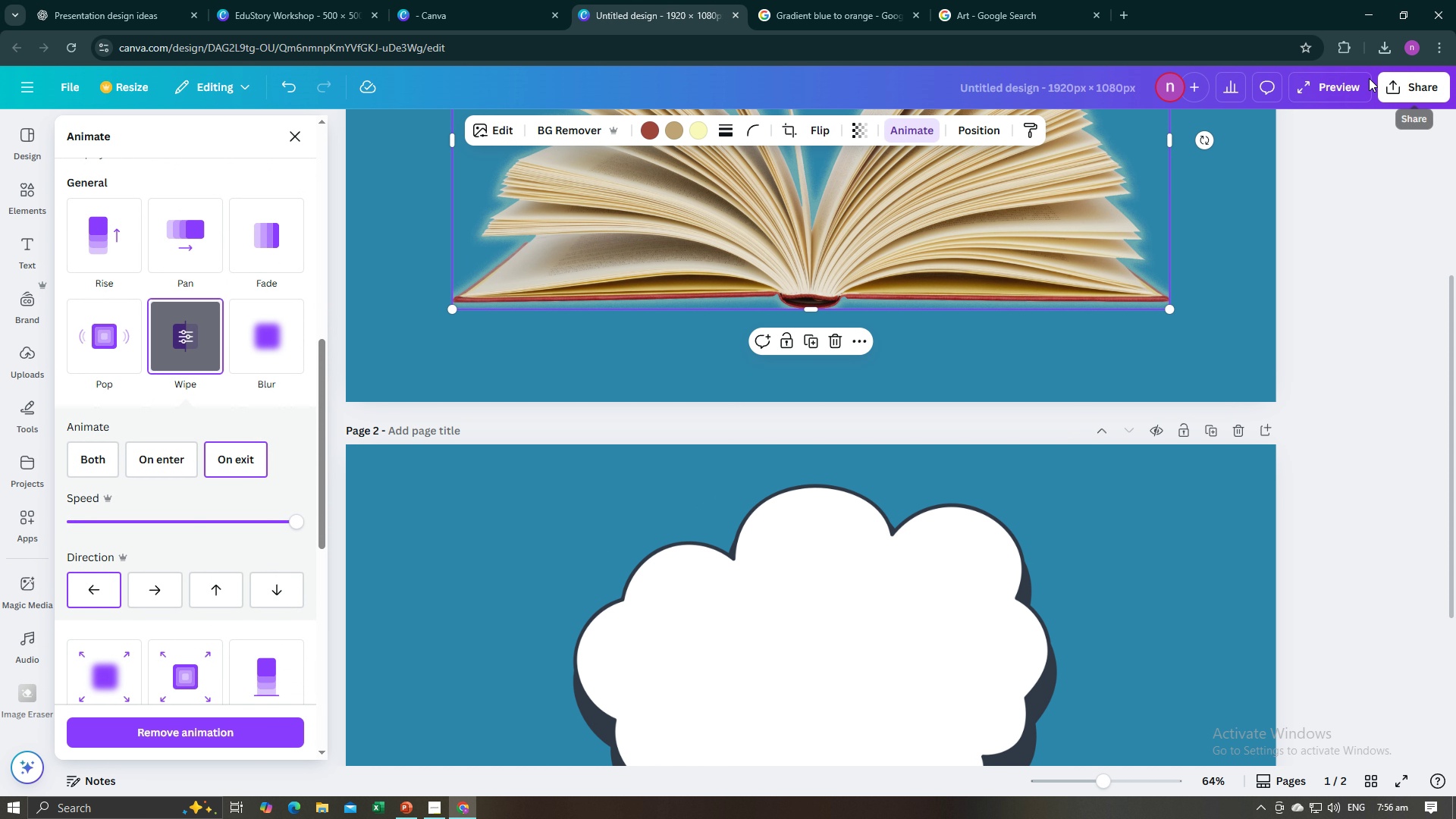 
wait(6.22)
 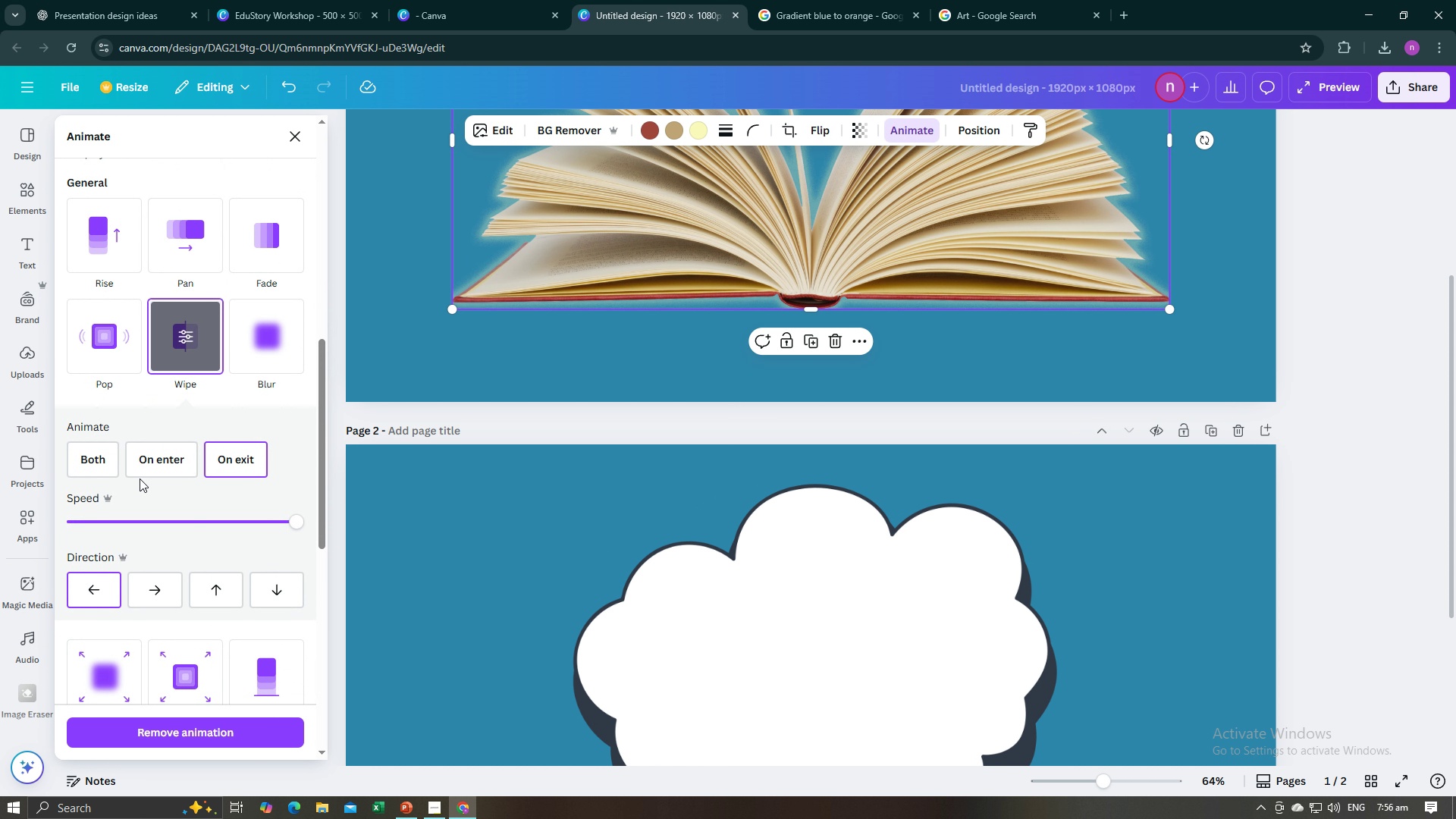 
left_click([1379, 82])
 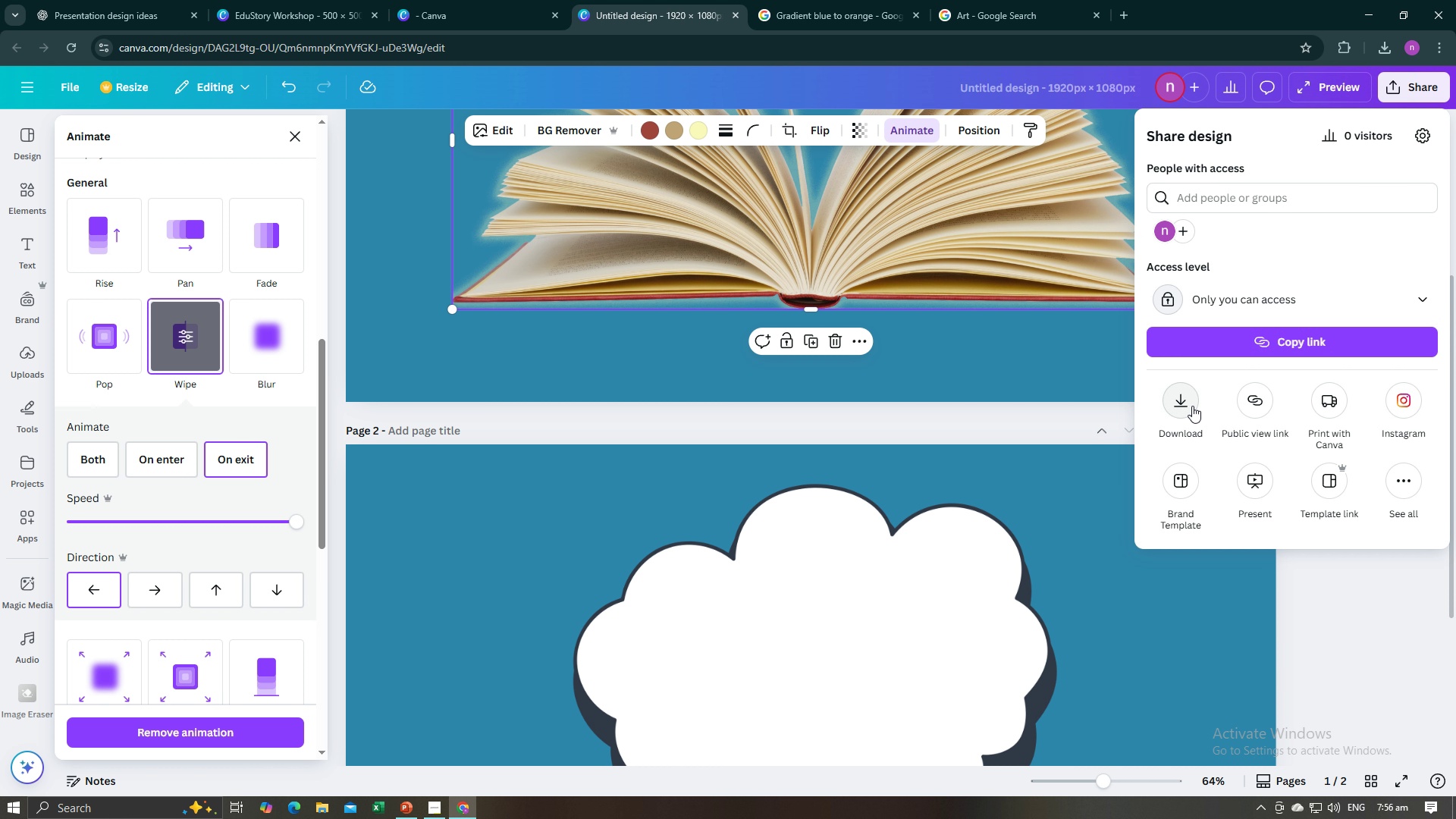 
left_click([1192, 406])
 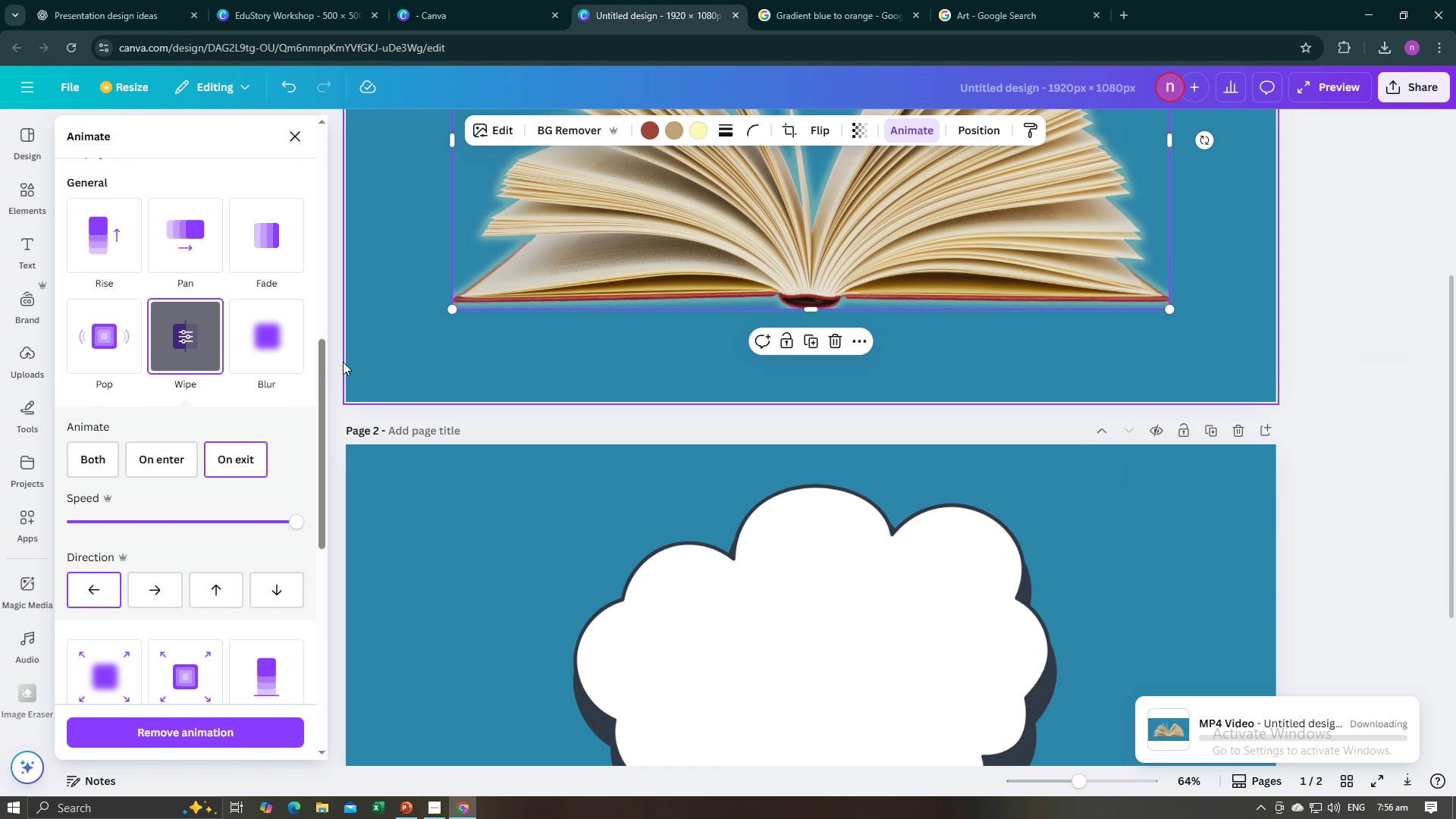 
left_click([294, 140])
 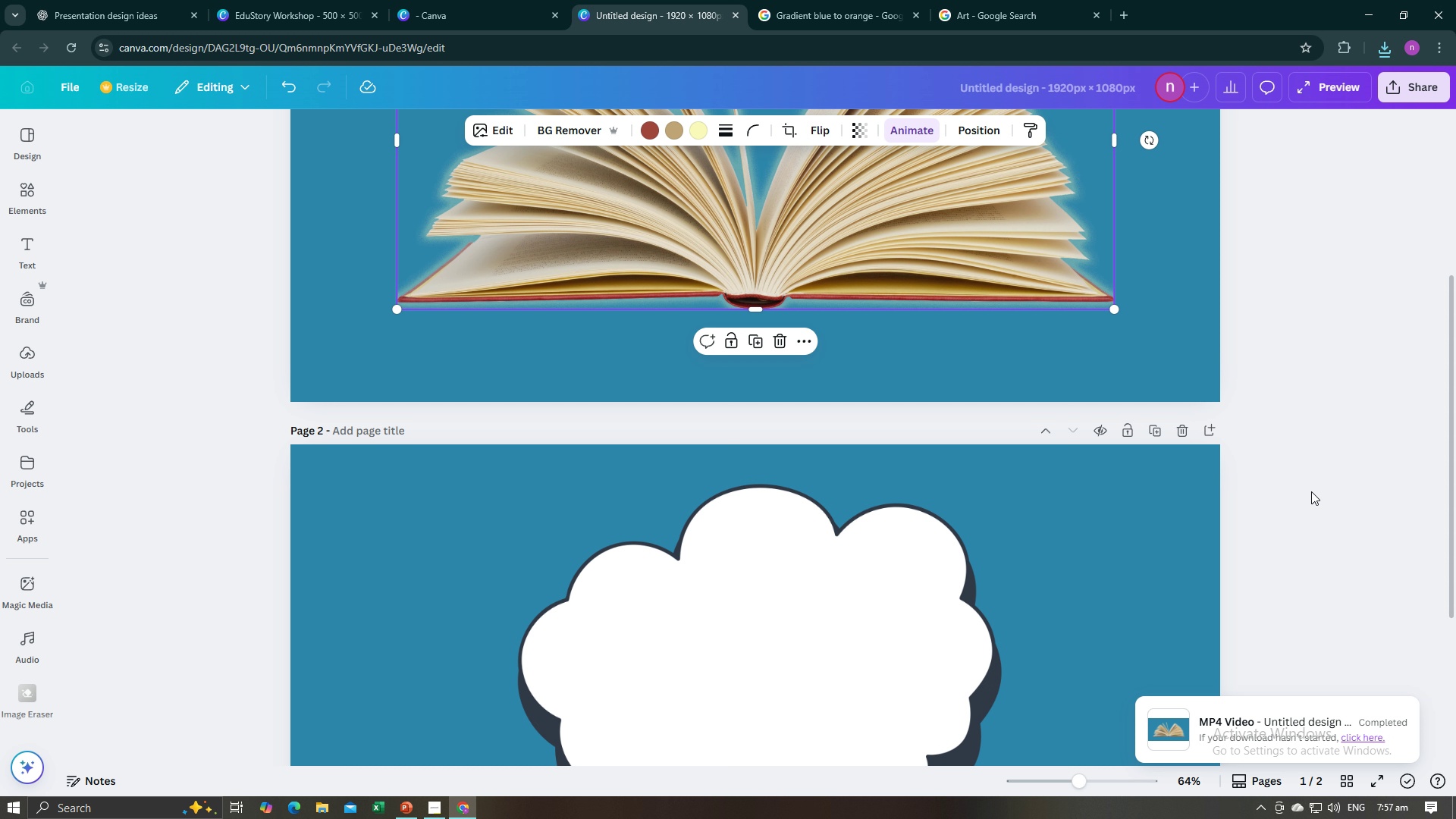 
wait(23.86)
 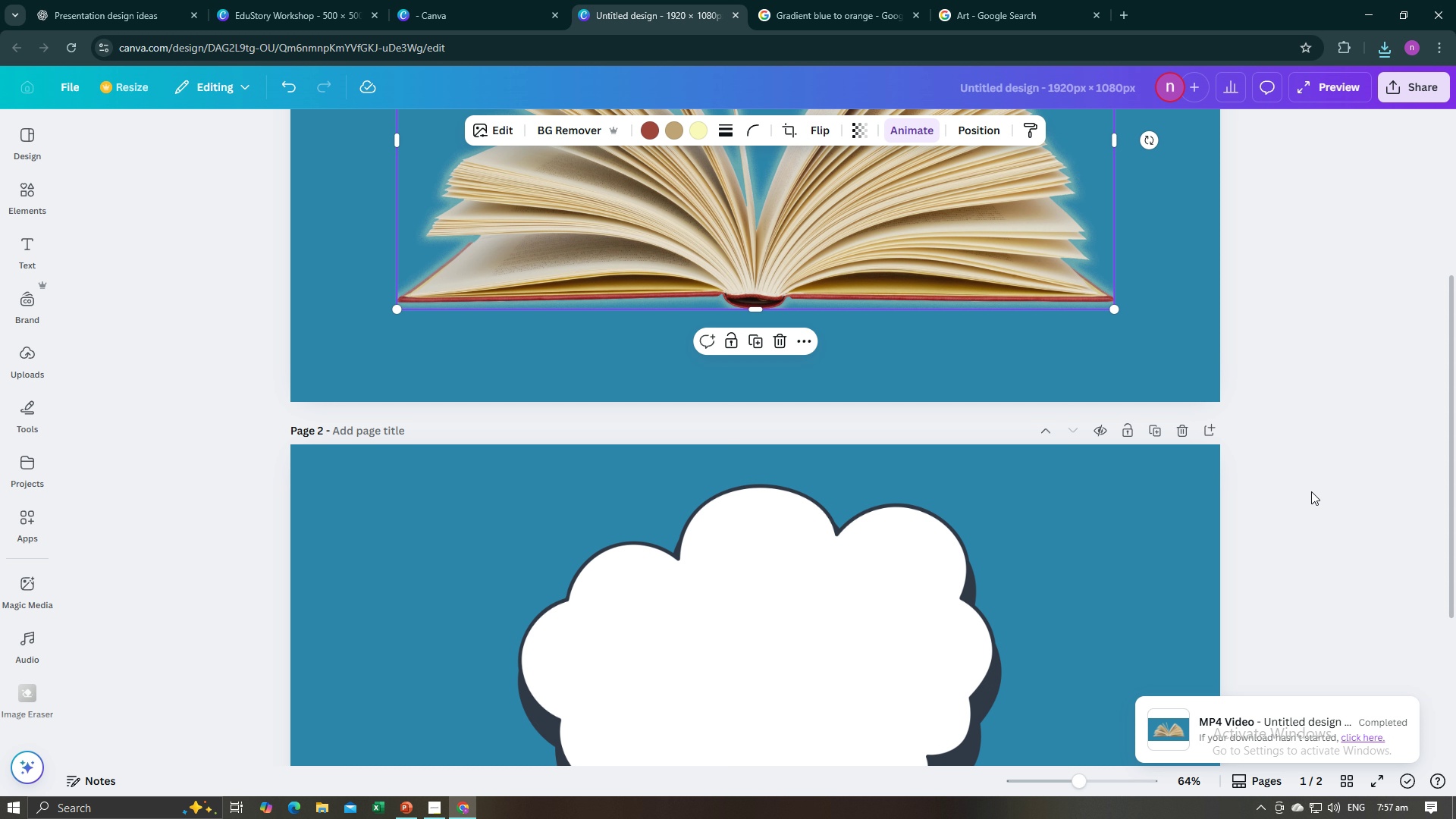 
key(Alt+Tab)
 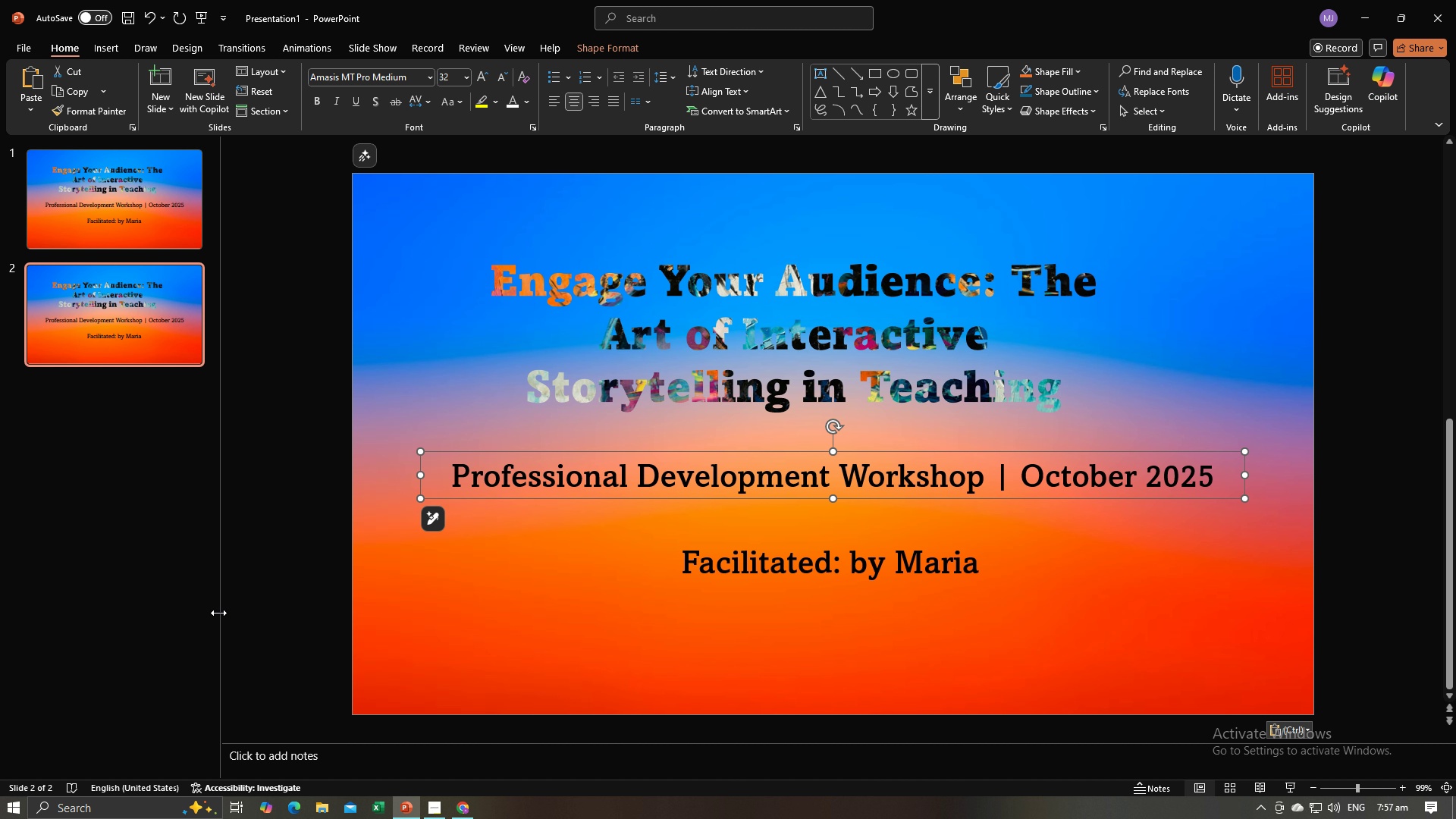 
left_click([309, 546])
 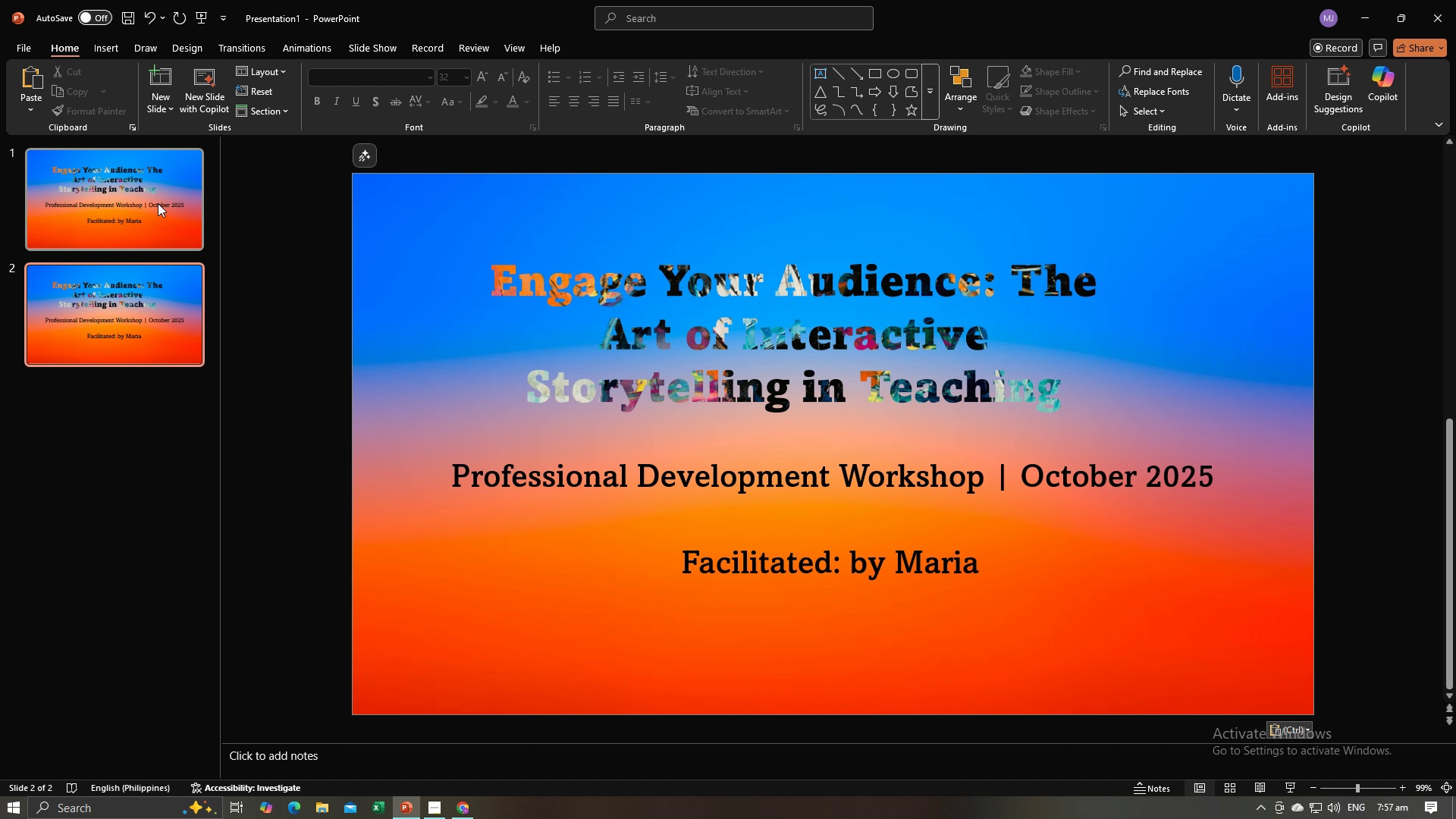 
left_click([158, 203])
 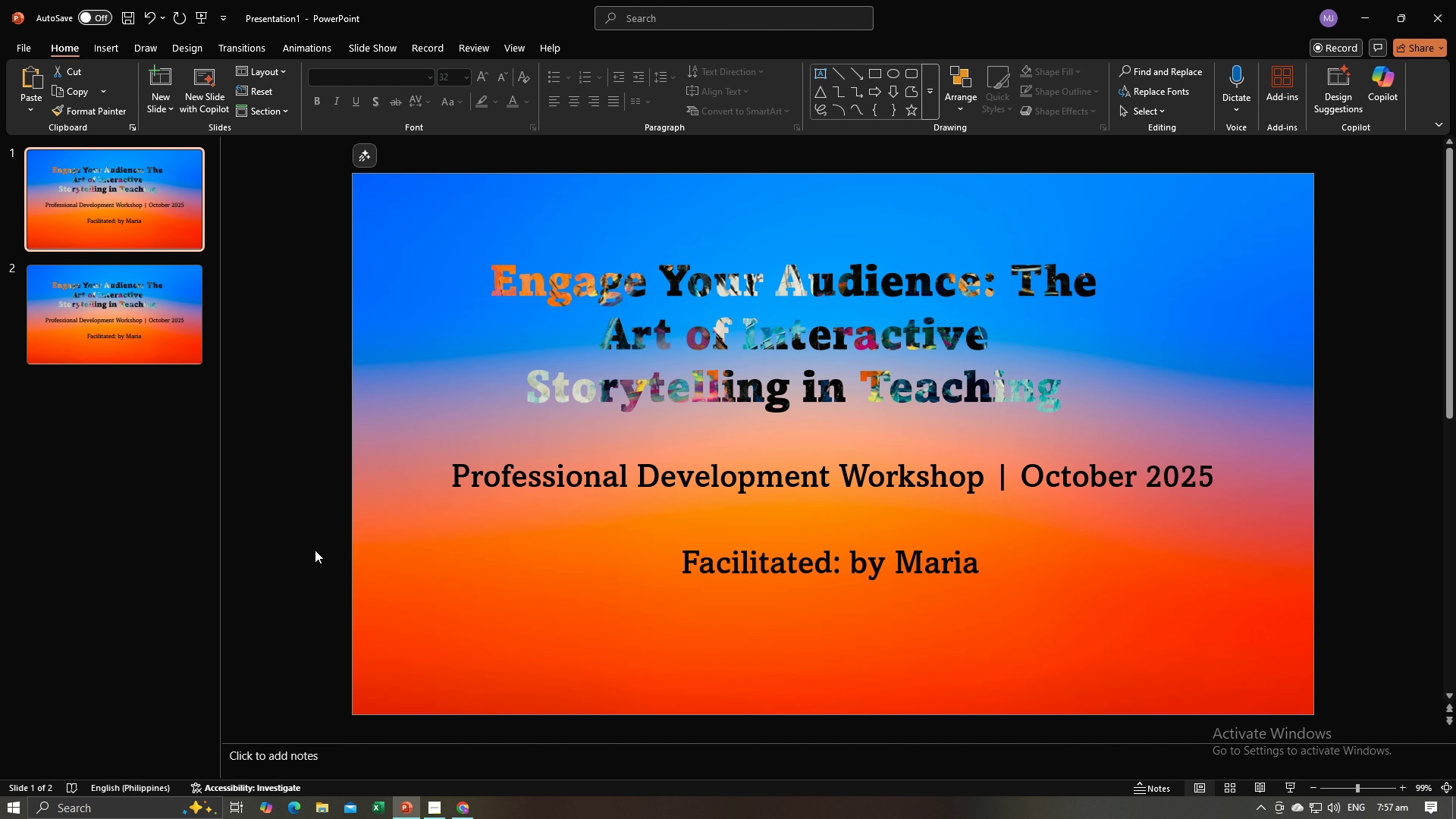 
left_click([315, 550])
 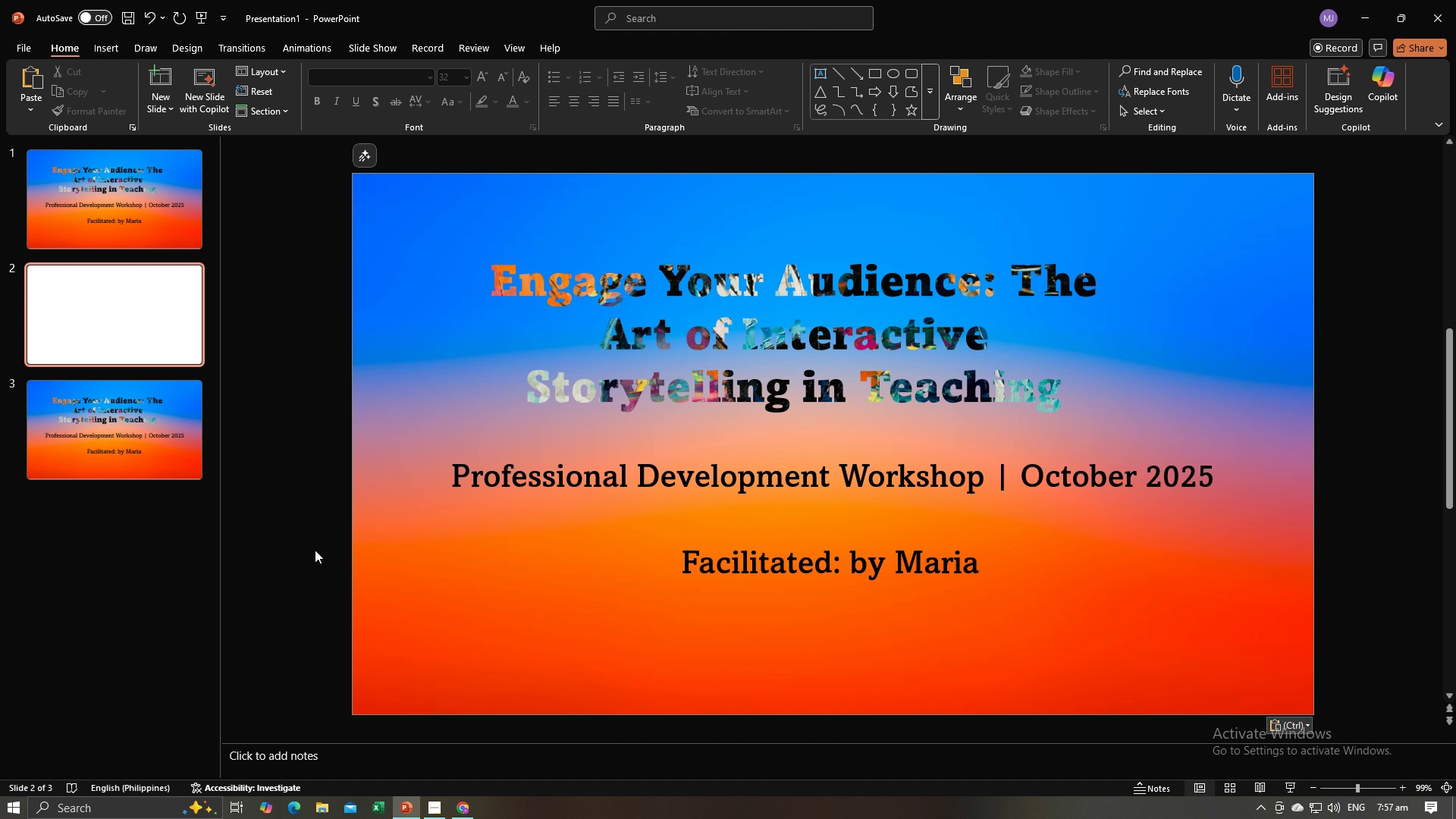 
key(Control+V)
 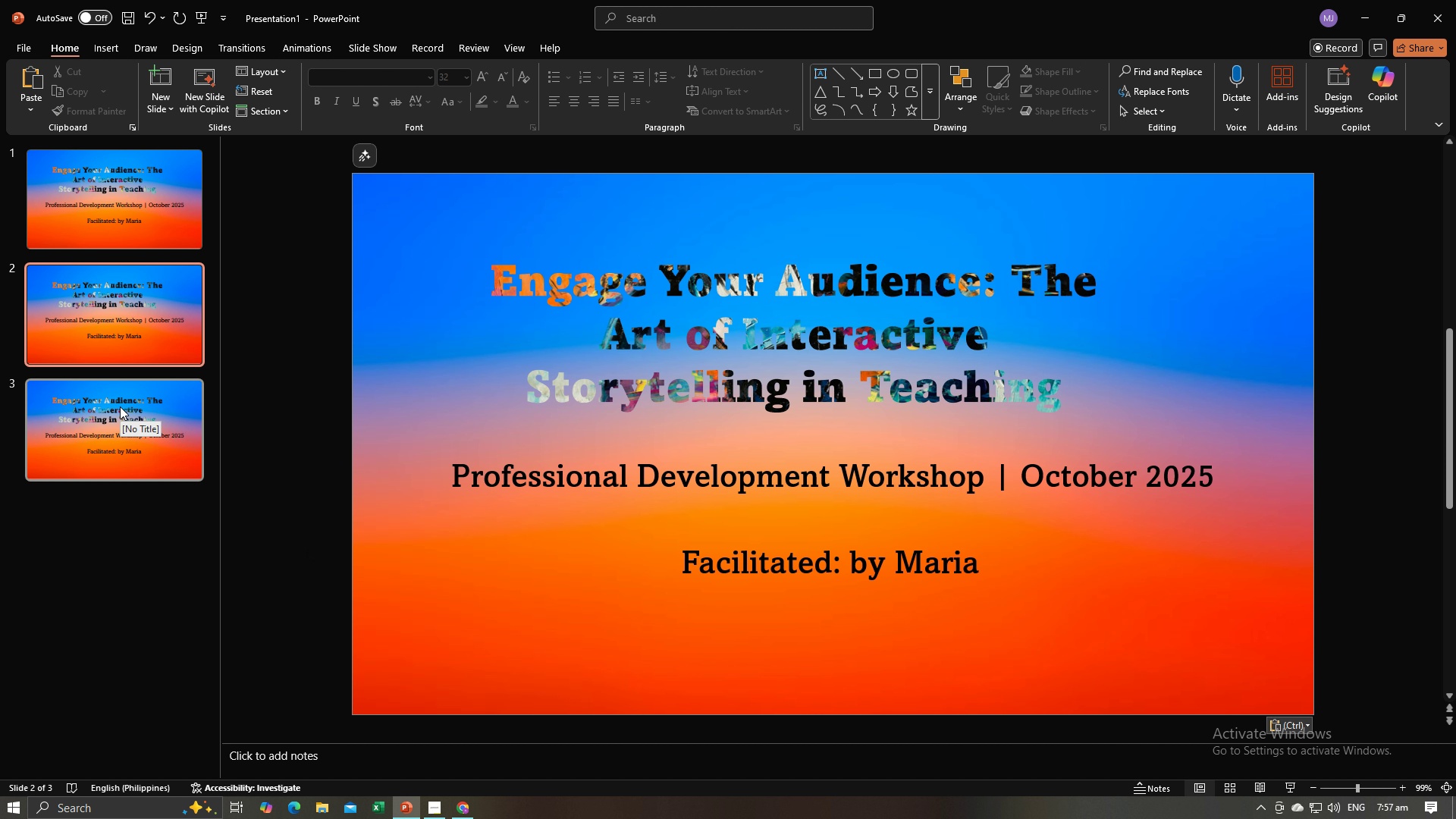 
key(Control+Z)
 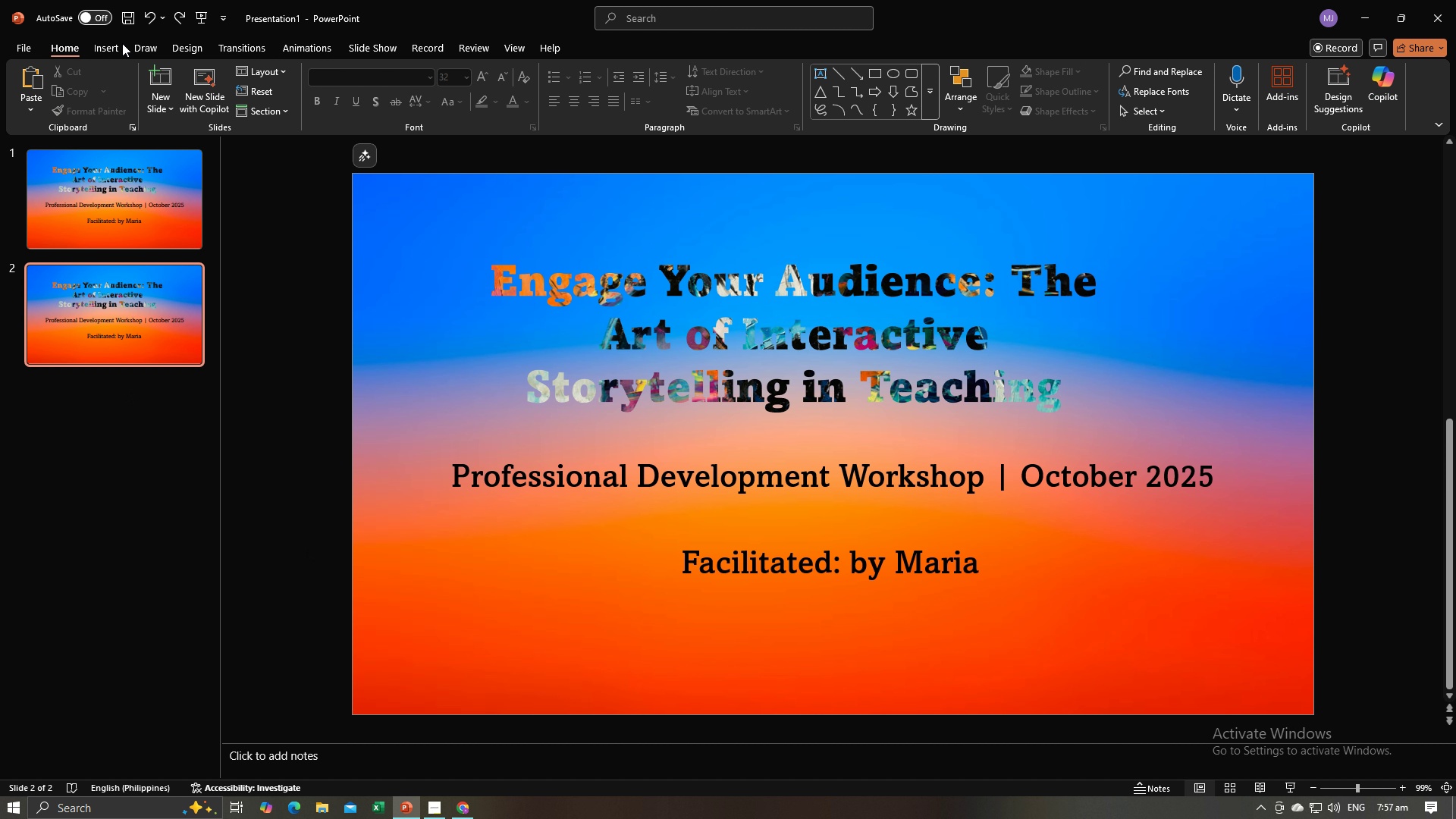 
left_click([121, 43])
 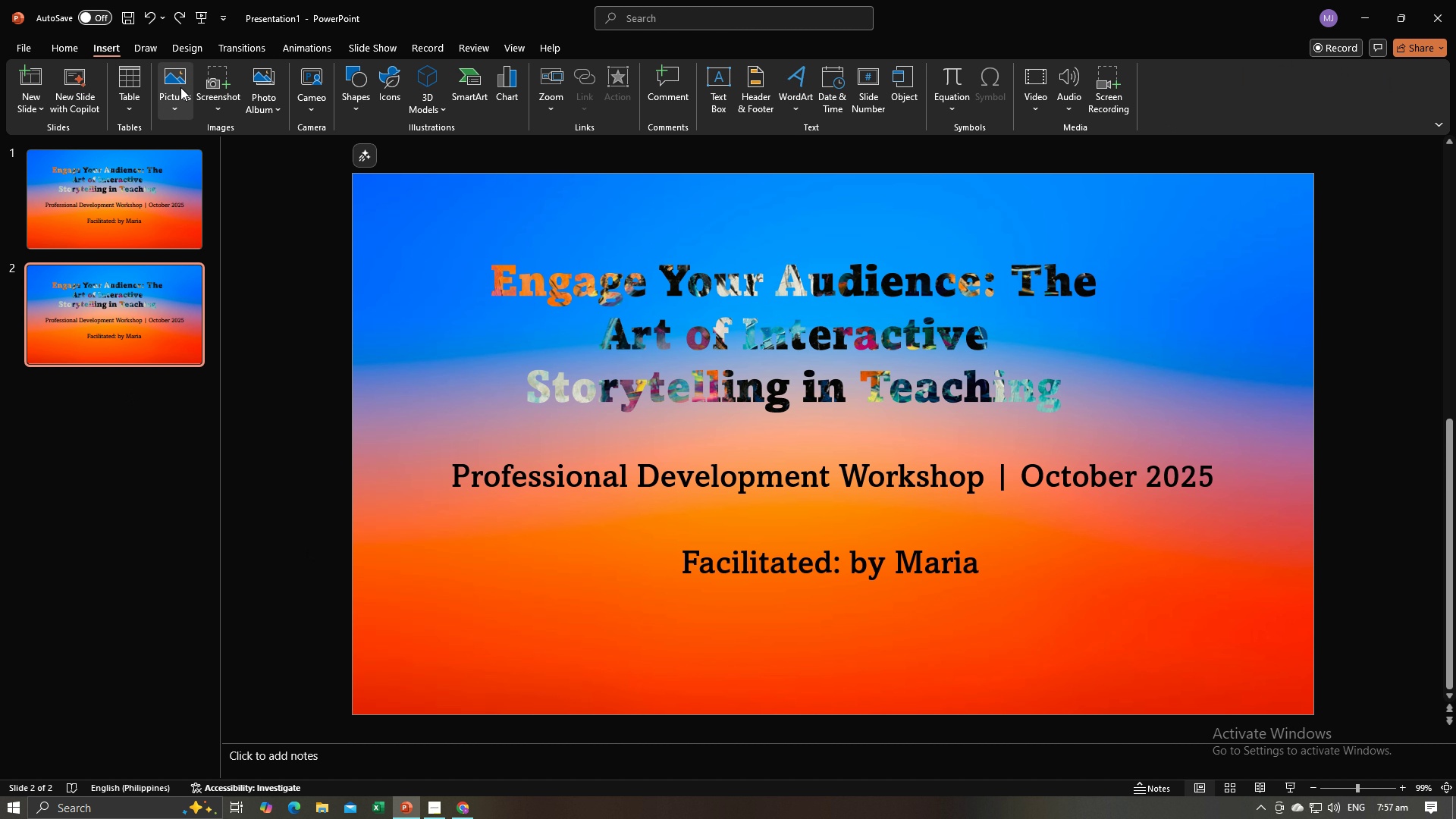 
left_click([180, 87])
 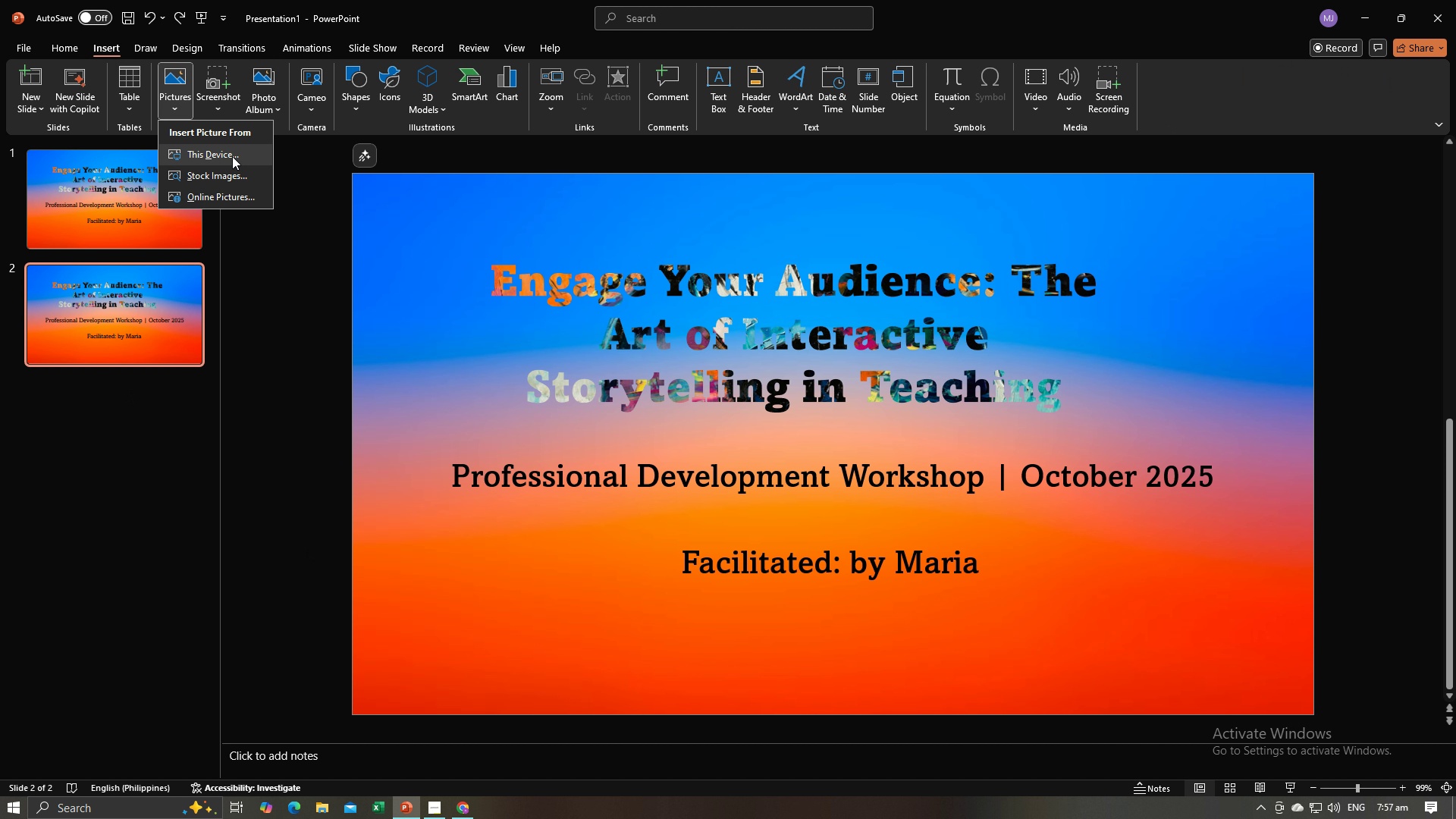 
left_click([232, 156])
 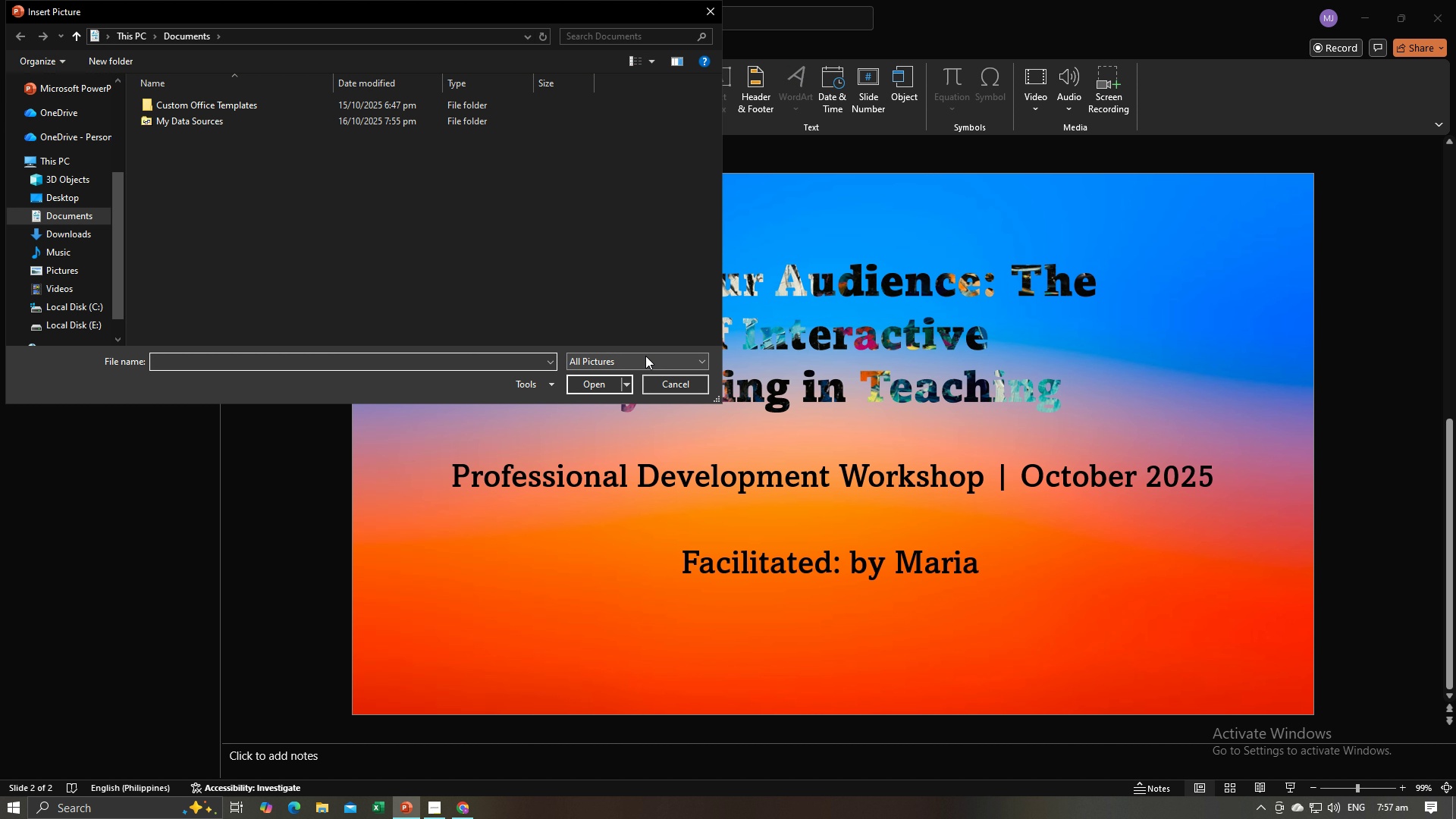 
left_click([645, 356])
 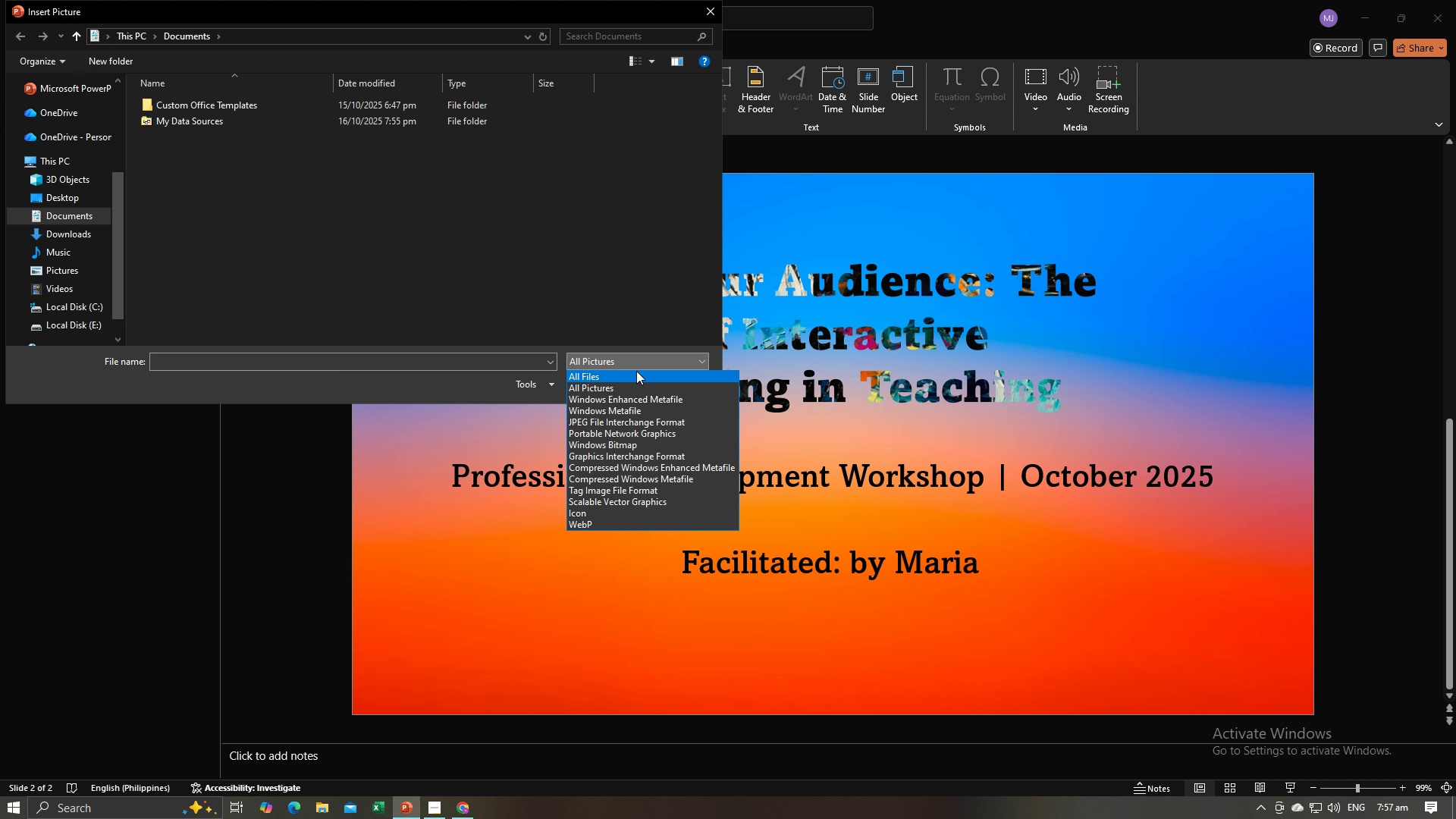 
left_click([636, 371])
 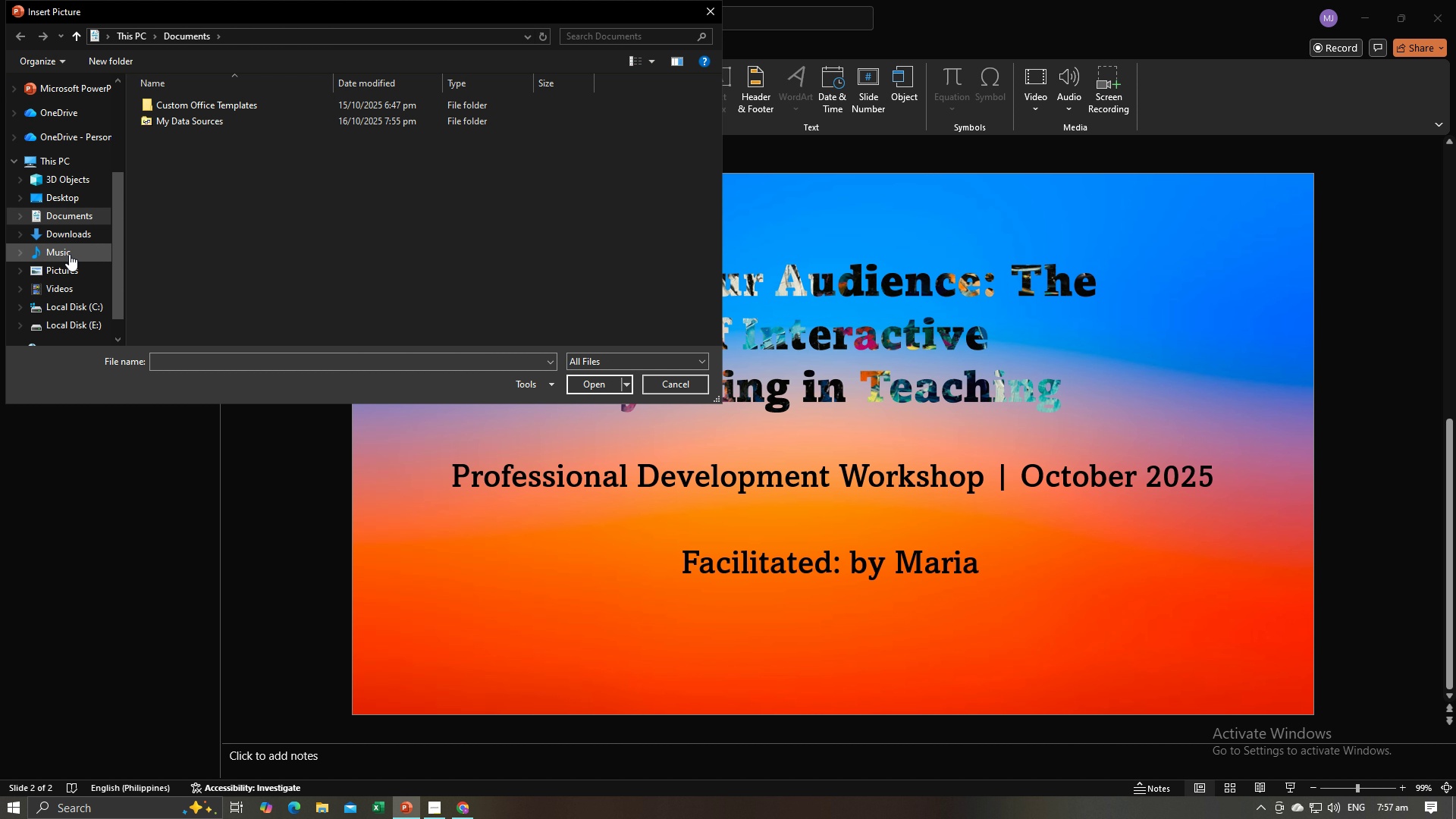 
left_click([65, 237])
 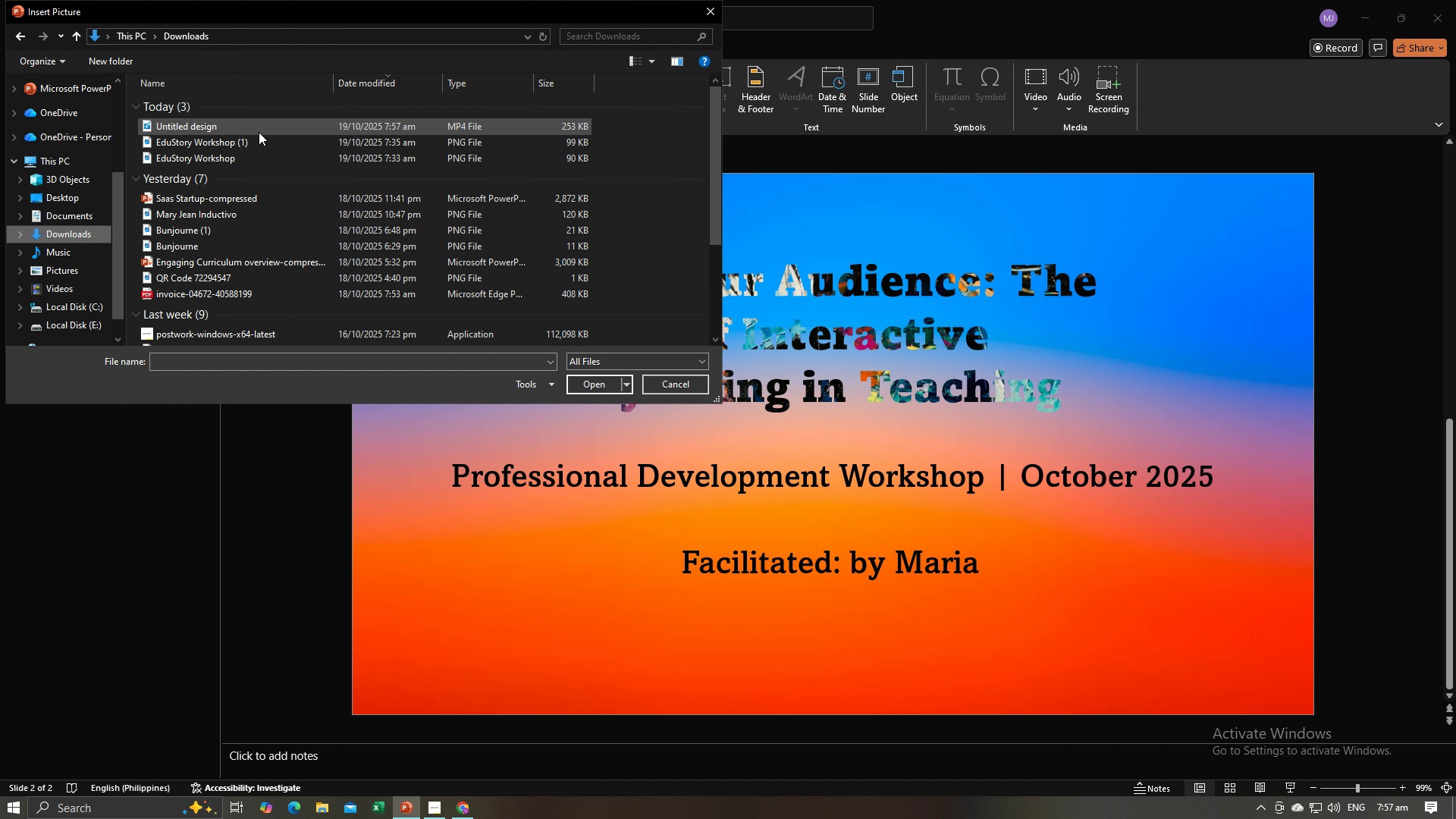 
left_click([263, 125])
 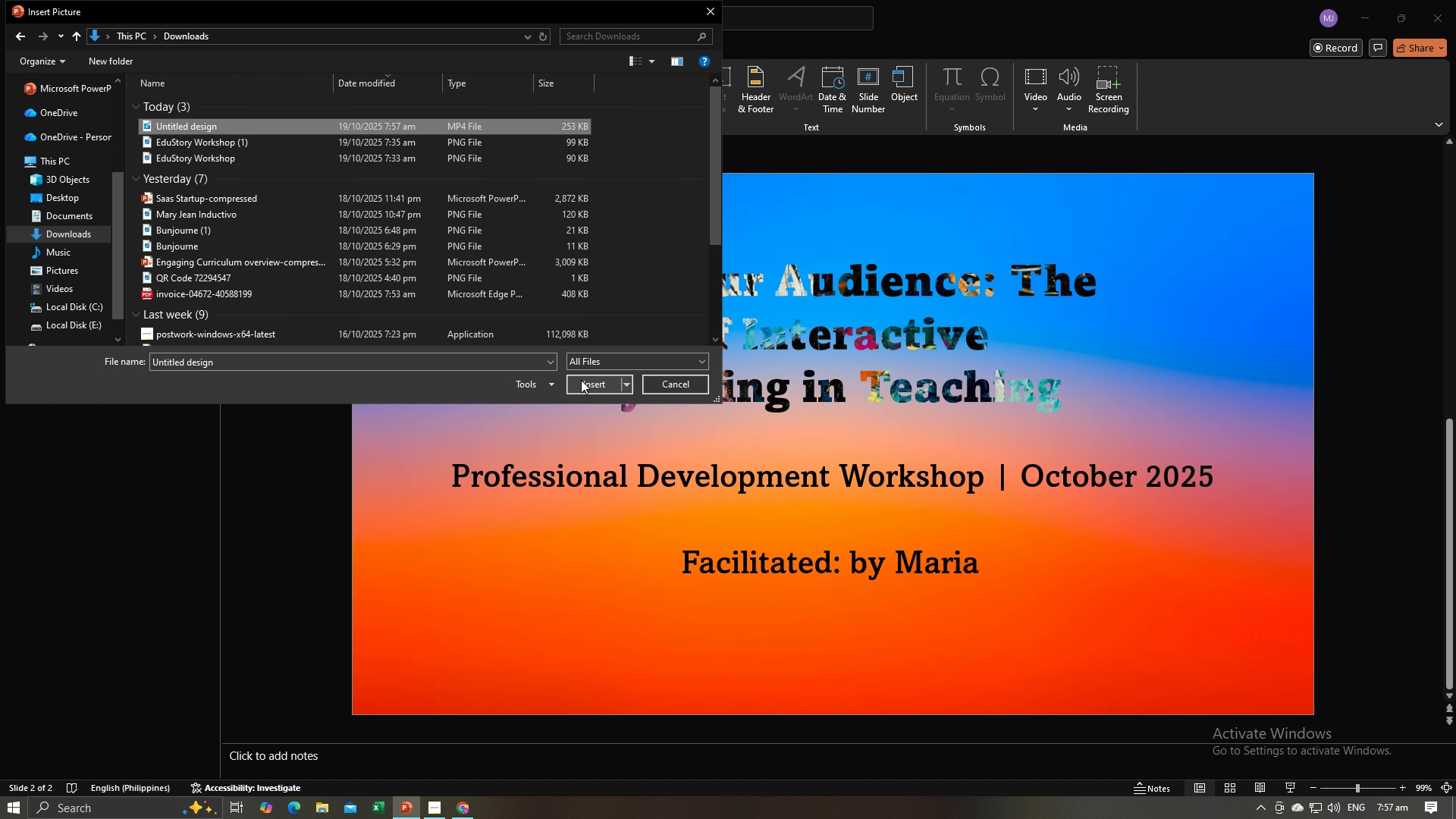 
left_click([581, 380])
 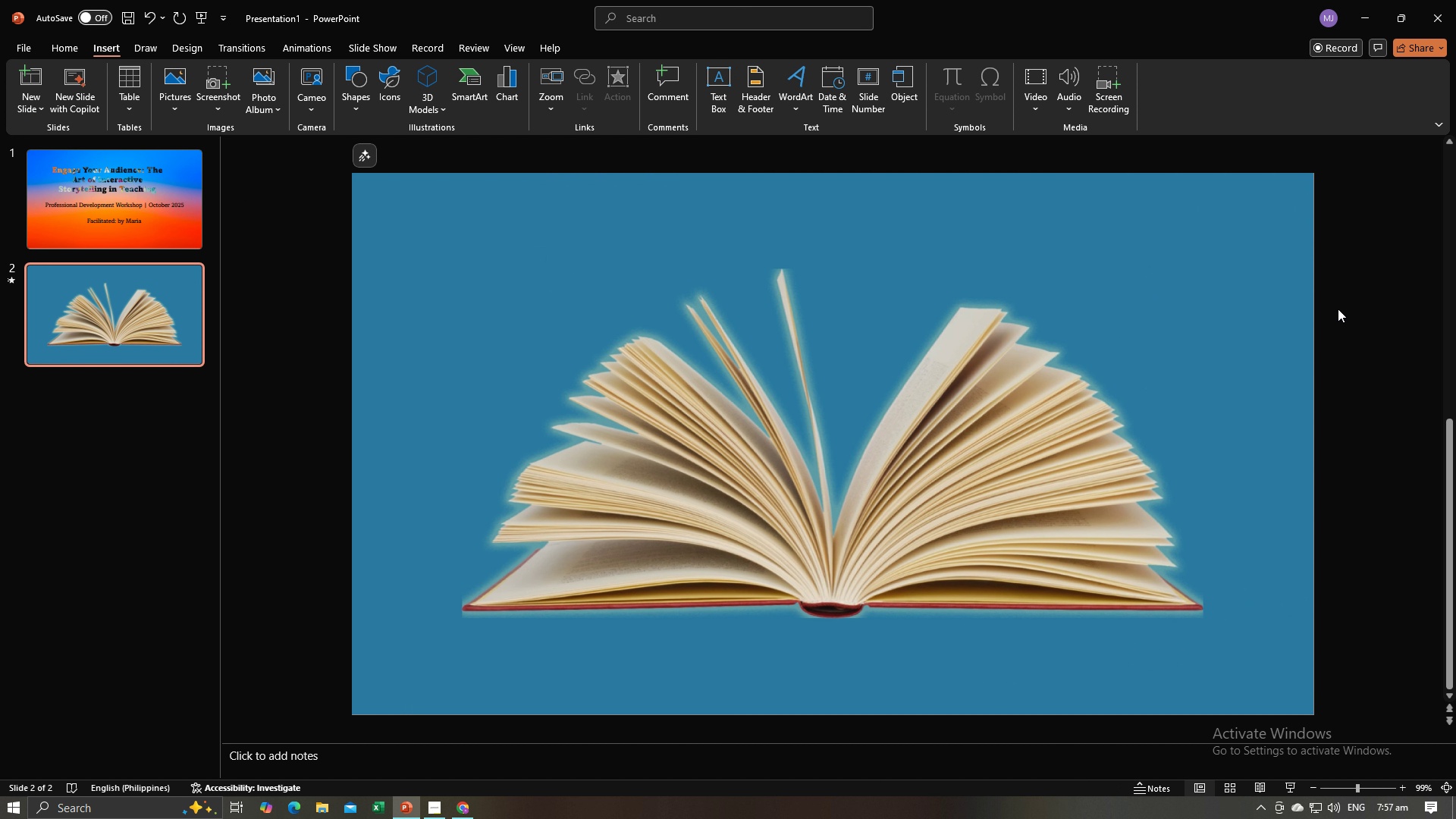 
left_click([1238, 280])
 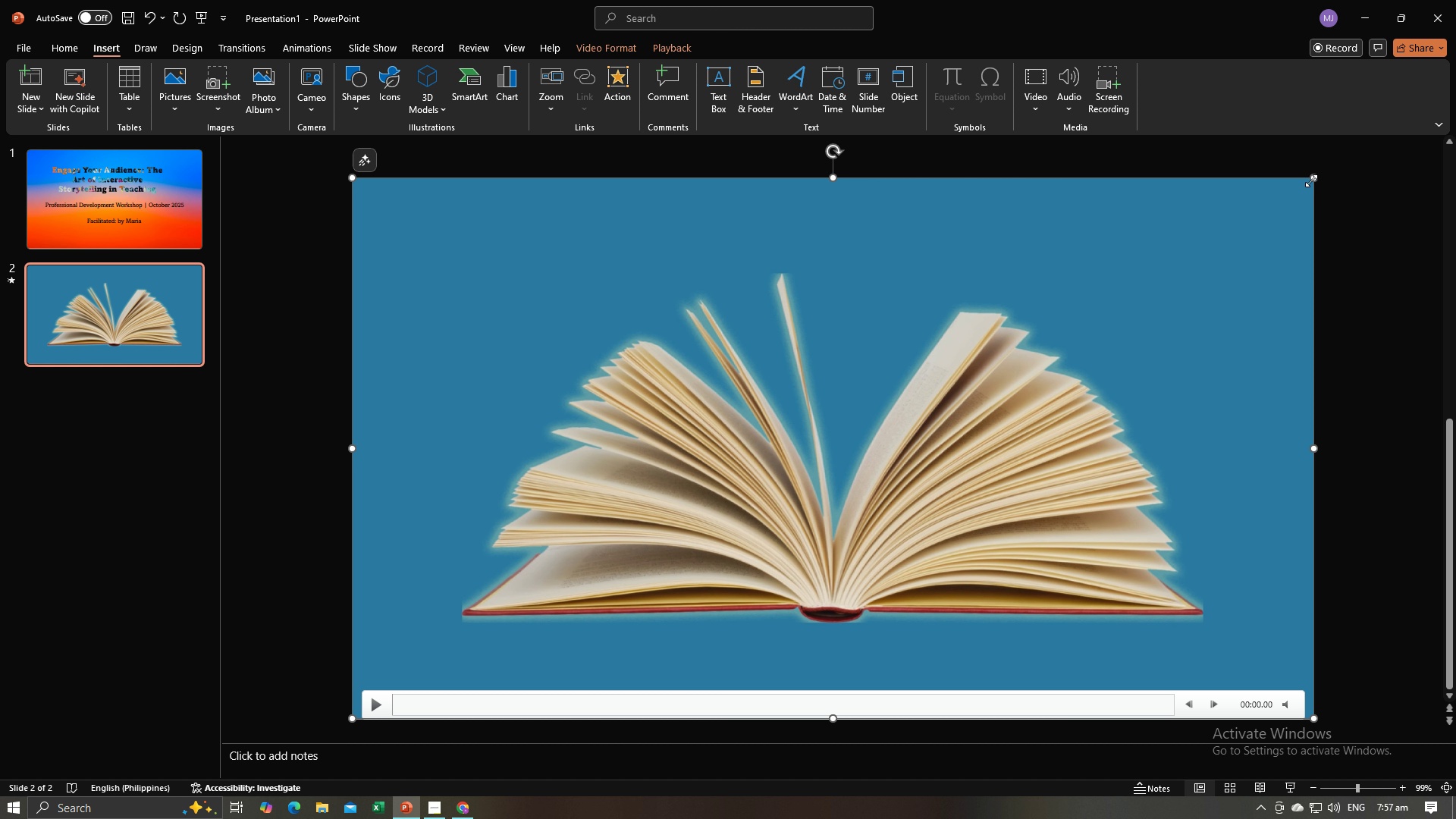 
left_click_drag(start_coordinate=[1311, 180], to_coordinate=[599, 649])
 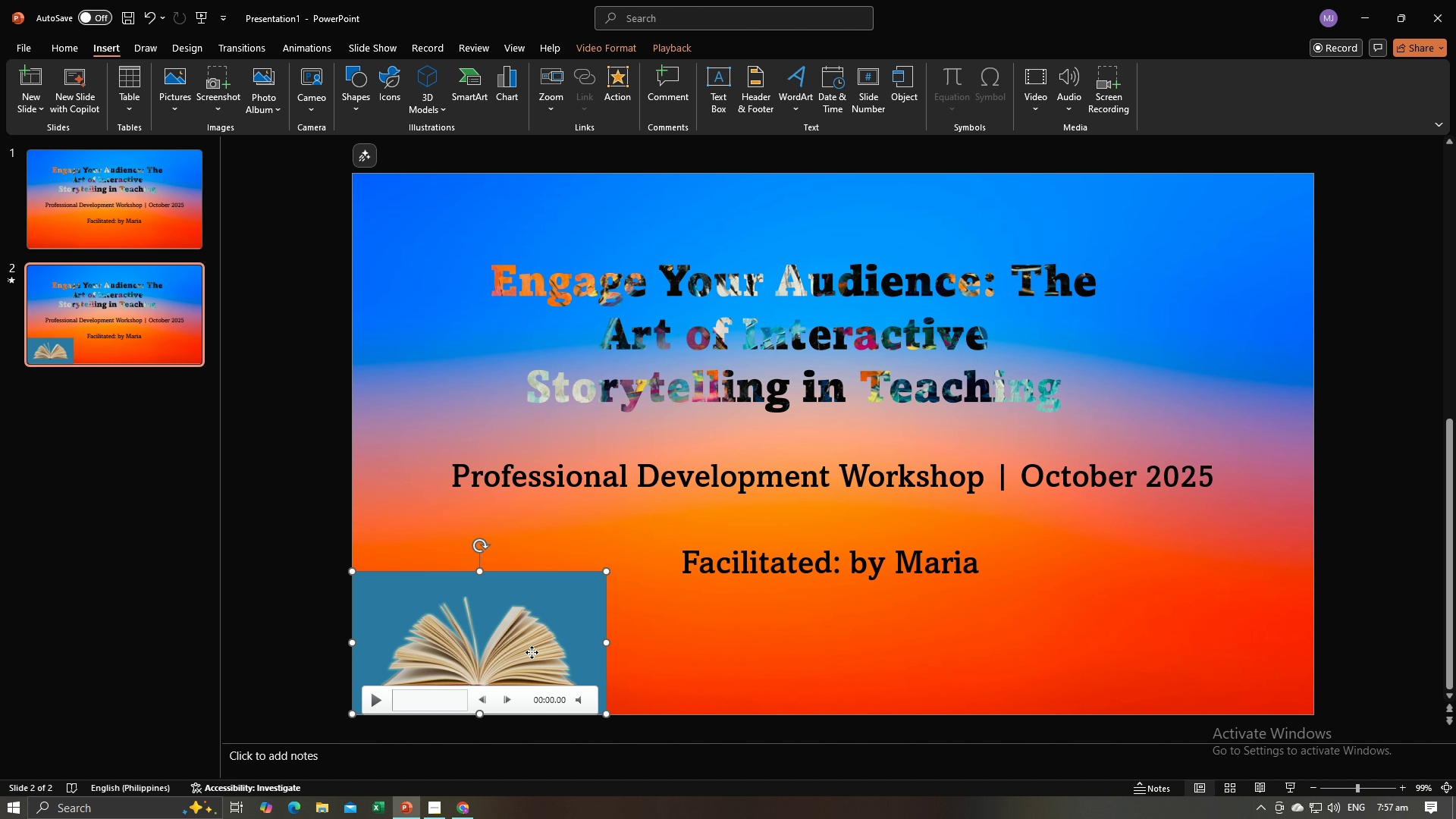 
left_click_drag(start_coordinate=[532, 652], to_coordinate=[543, 631])
 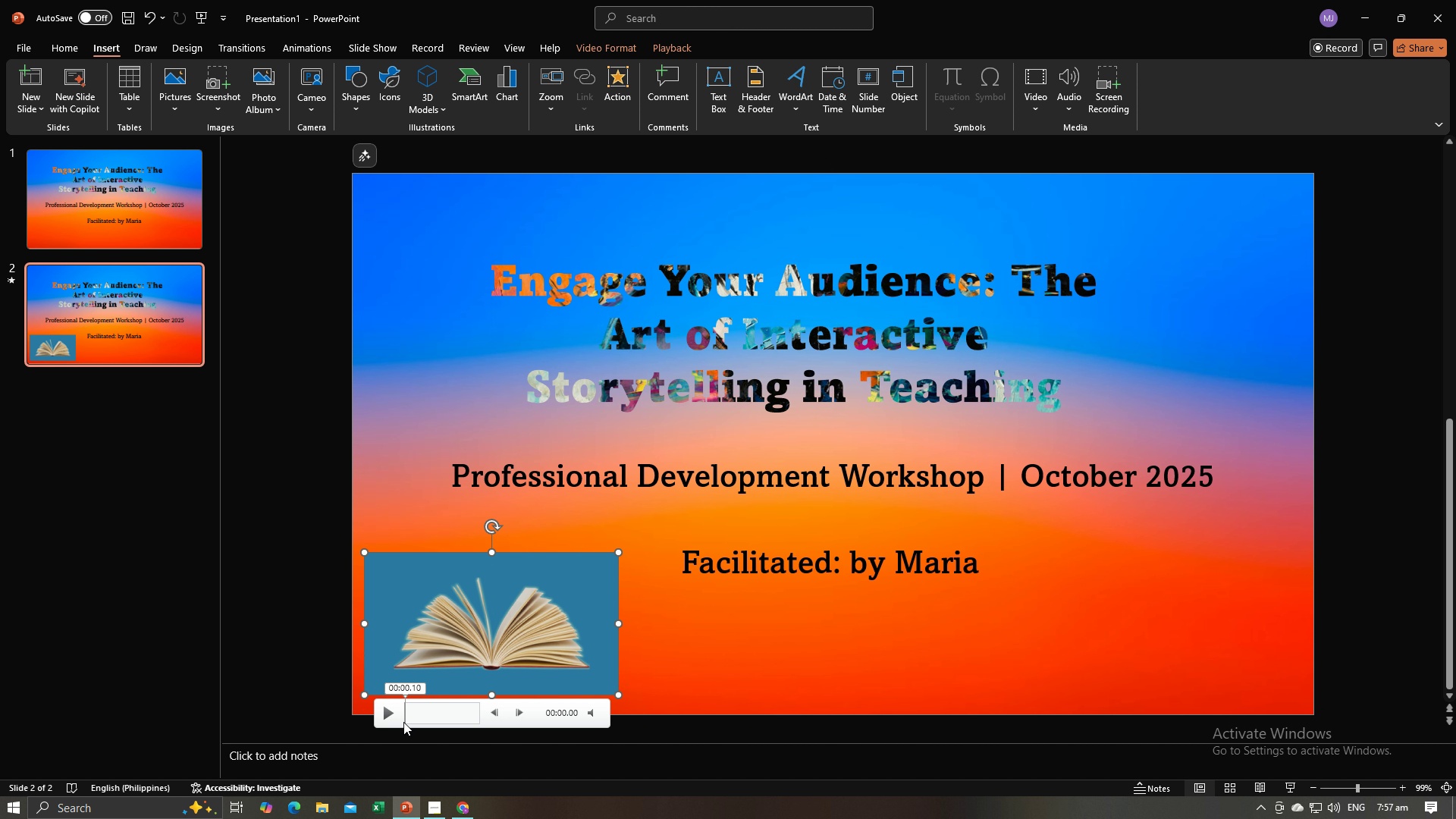 
left_click([393, 713])
 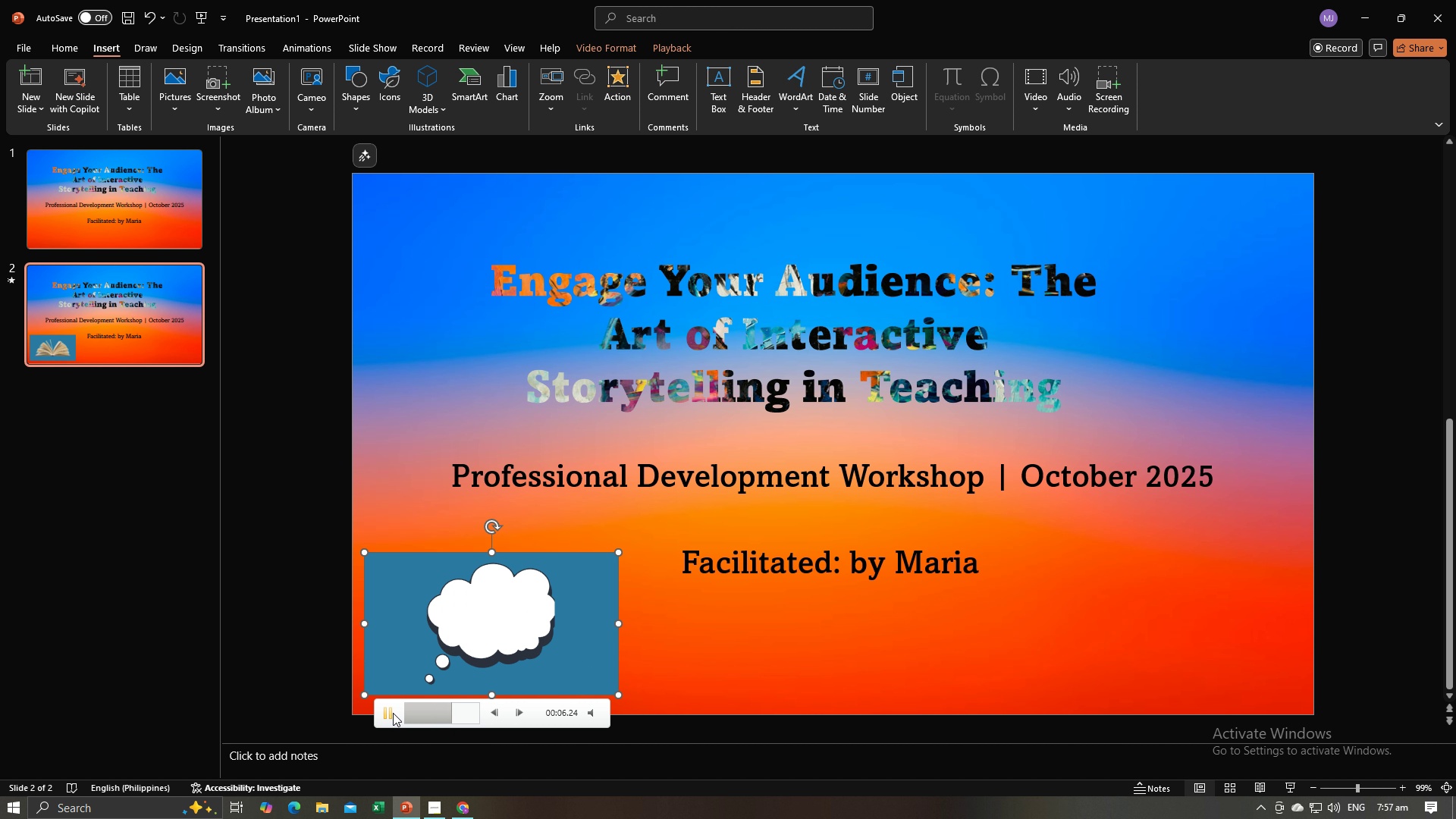 
wait(11.17)
 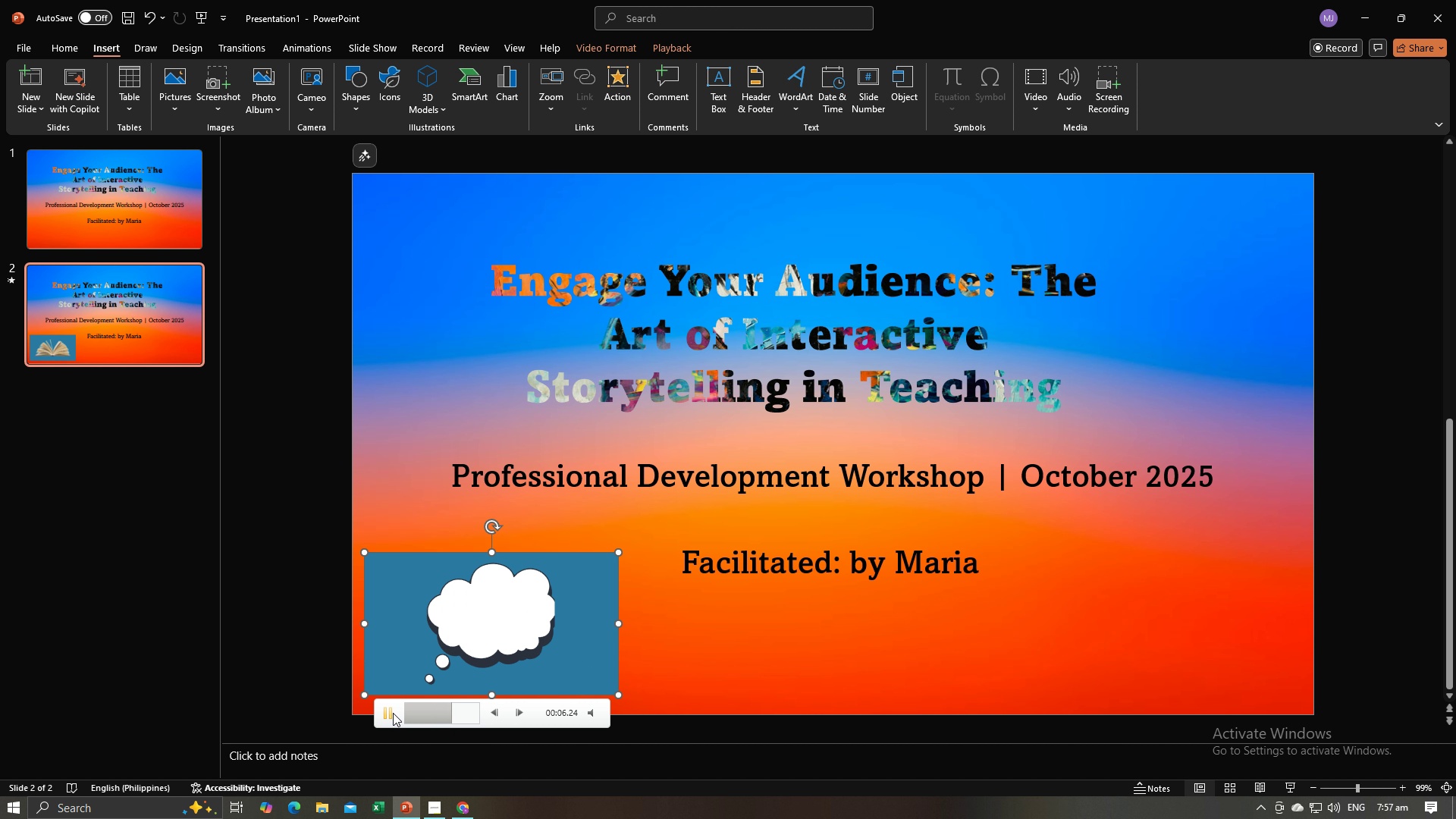 
double_click([410, 613])
 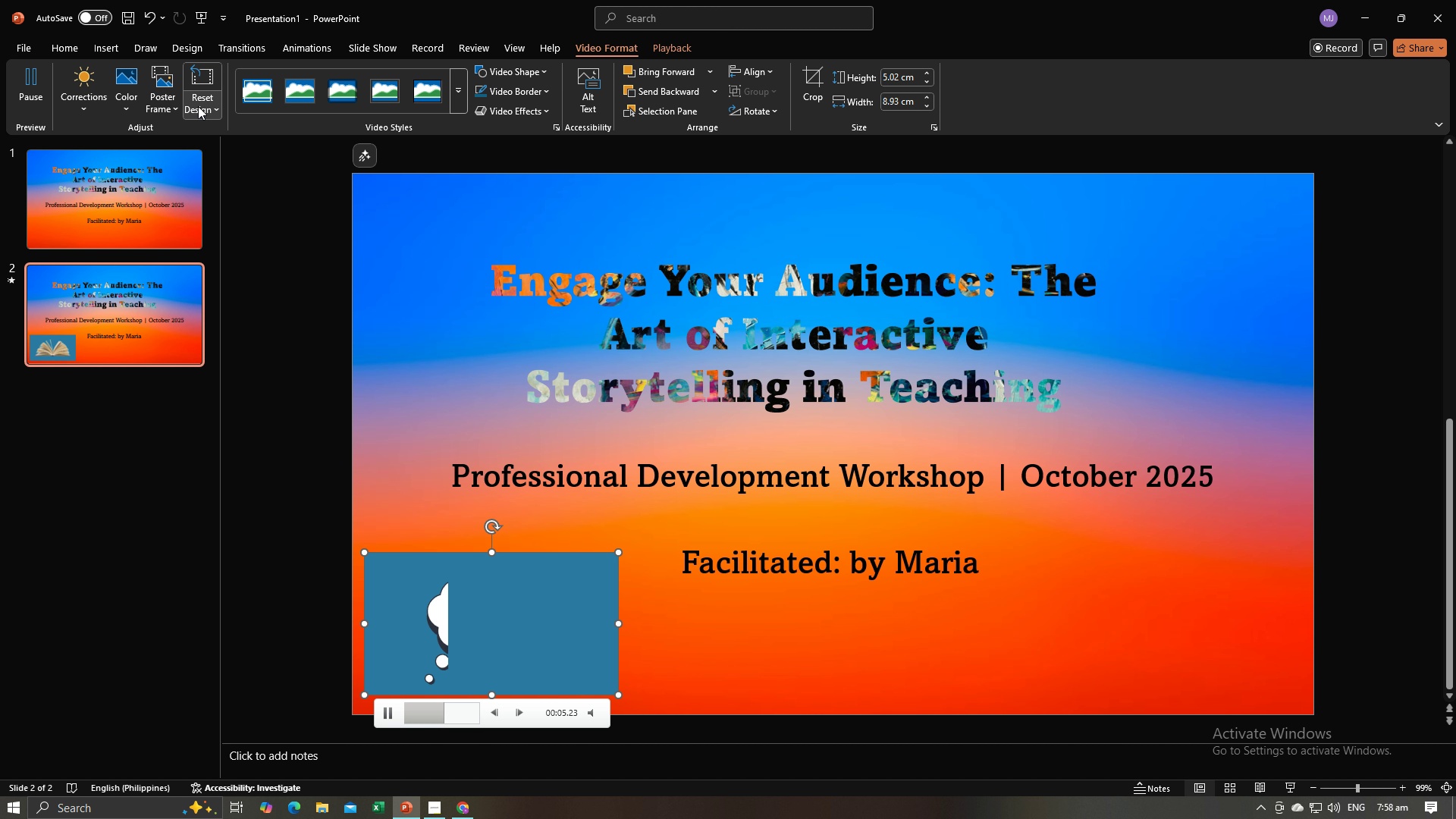 
wait(5.47)
 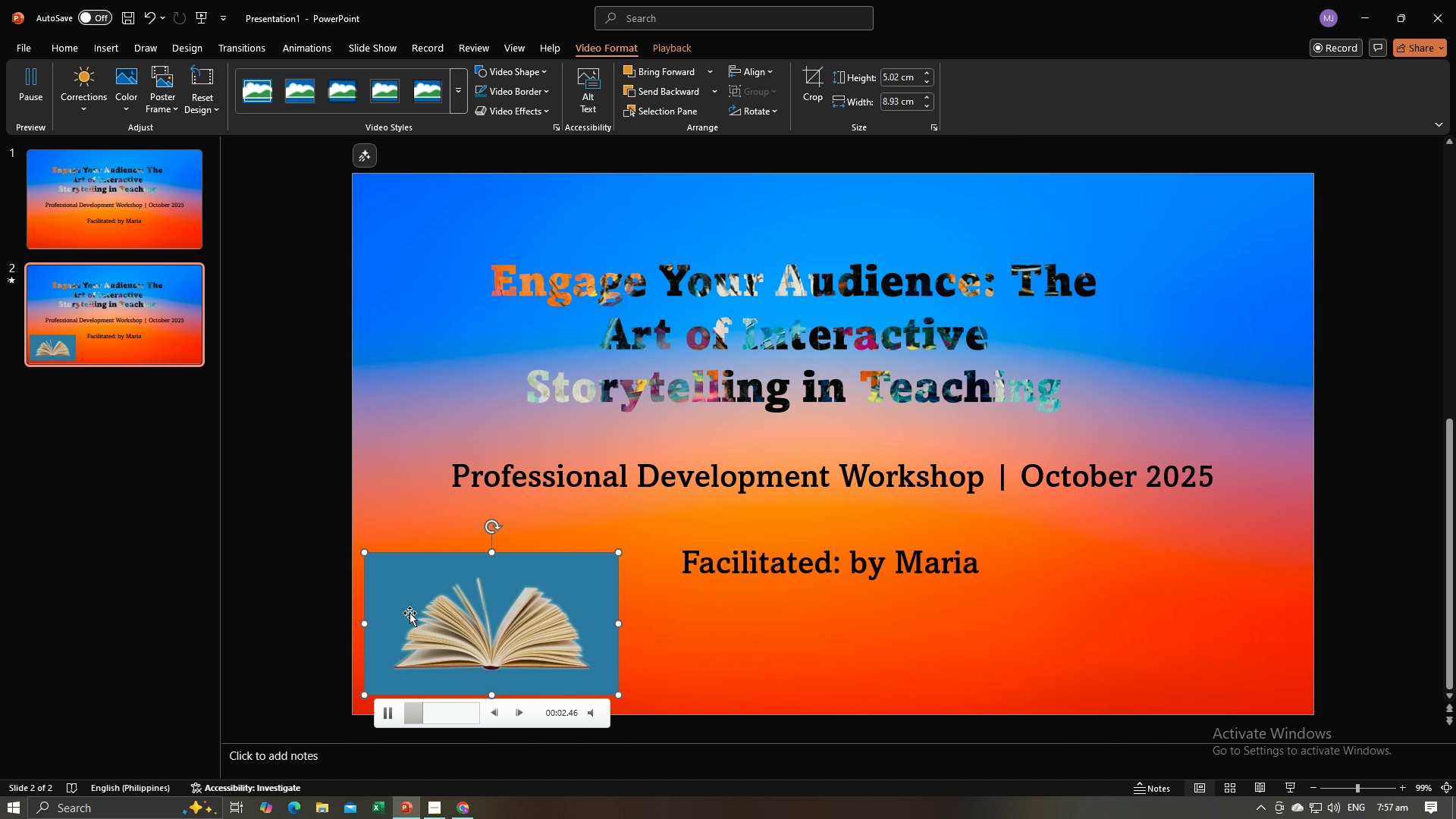 
left_click([306, 263])
 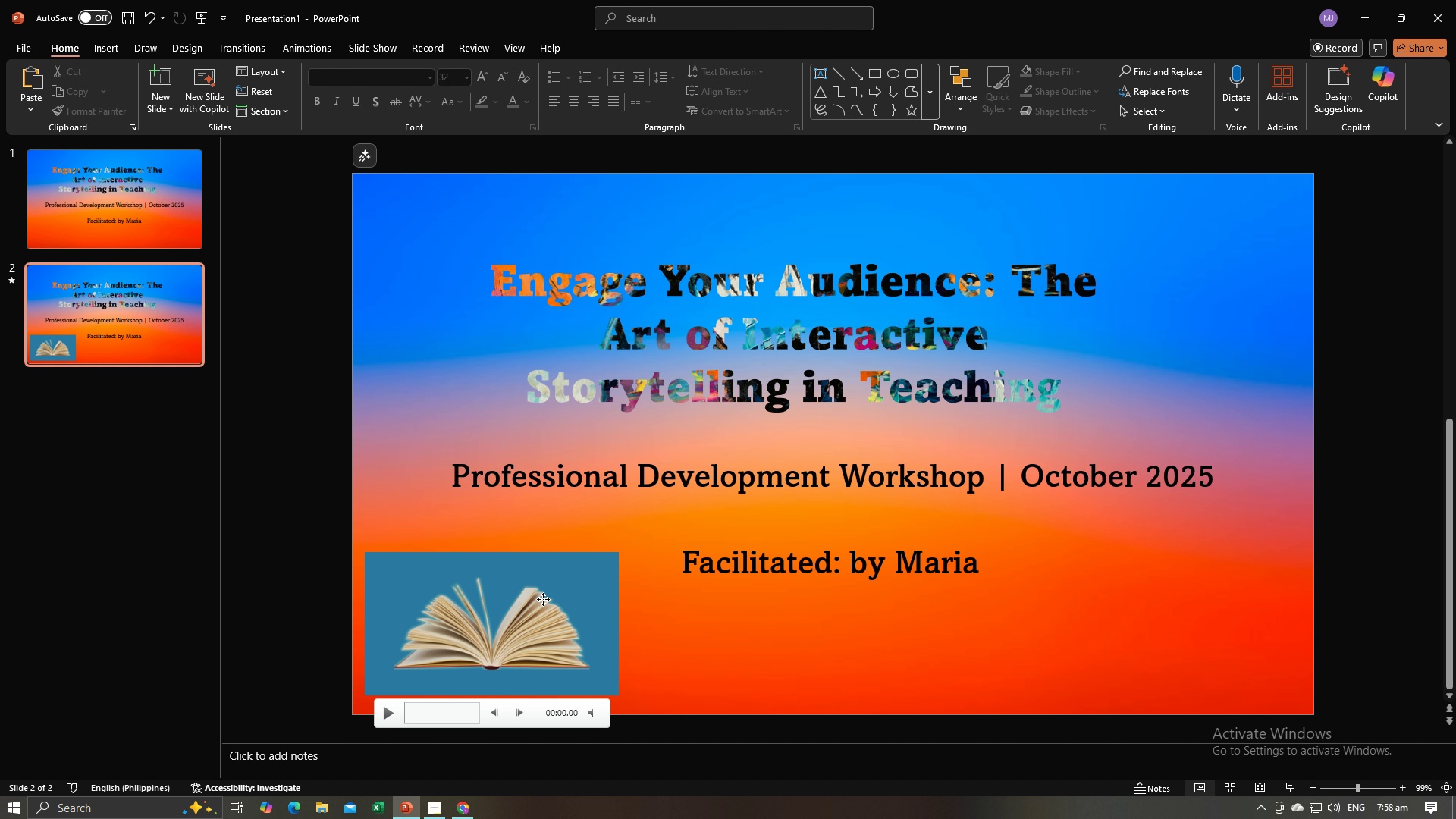 
left_click([543, 599])
 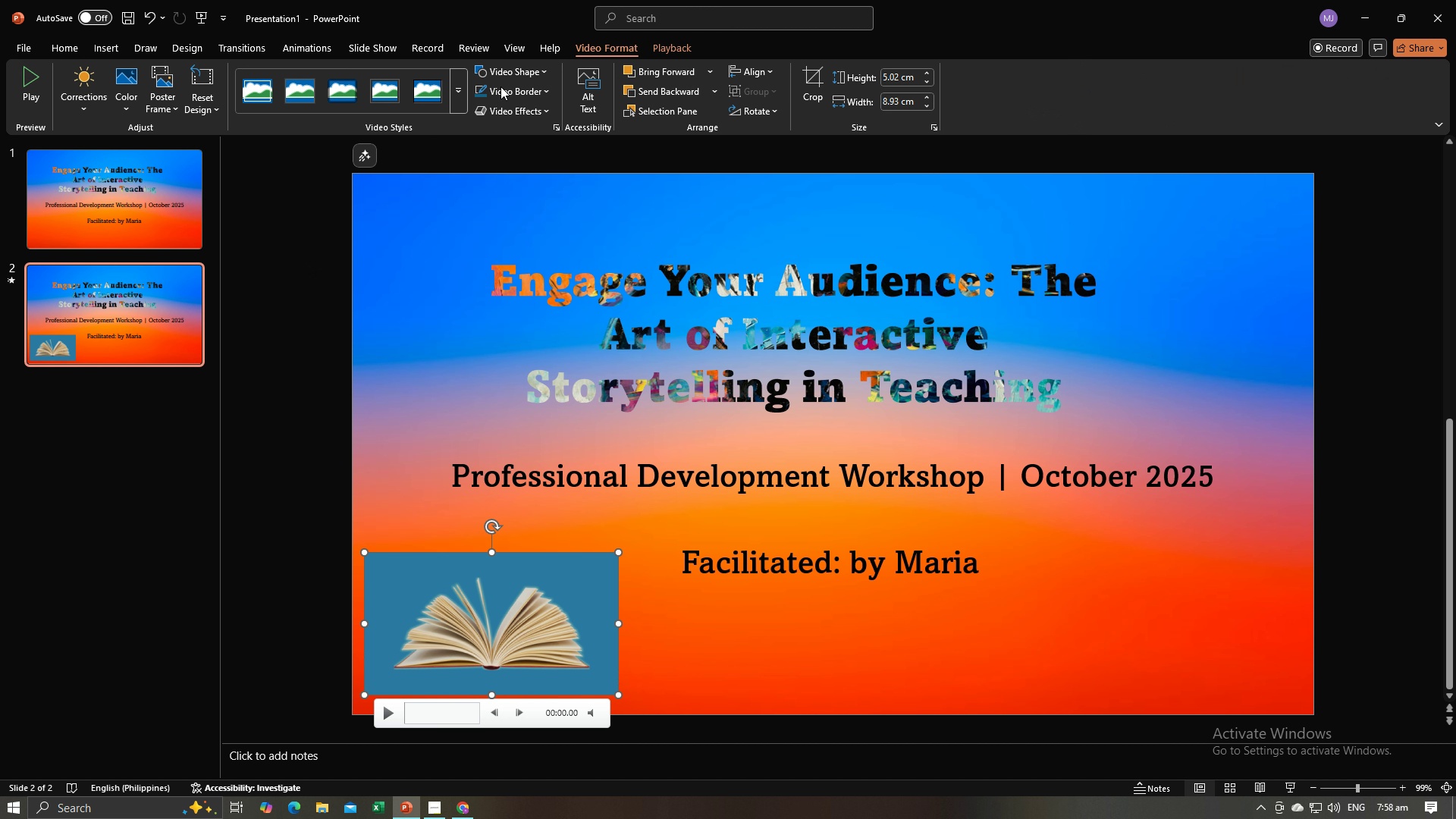 
left_click([517, 86])
 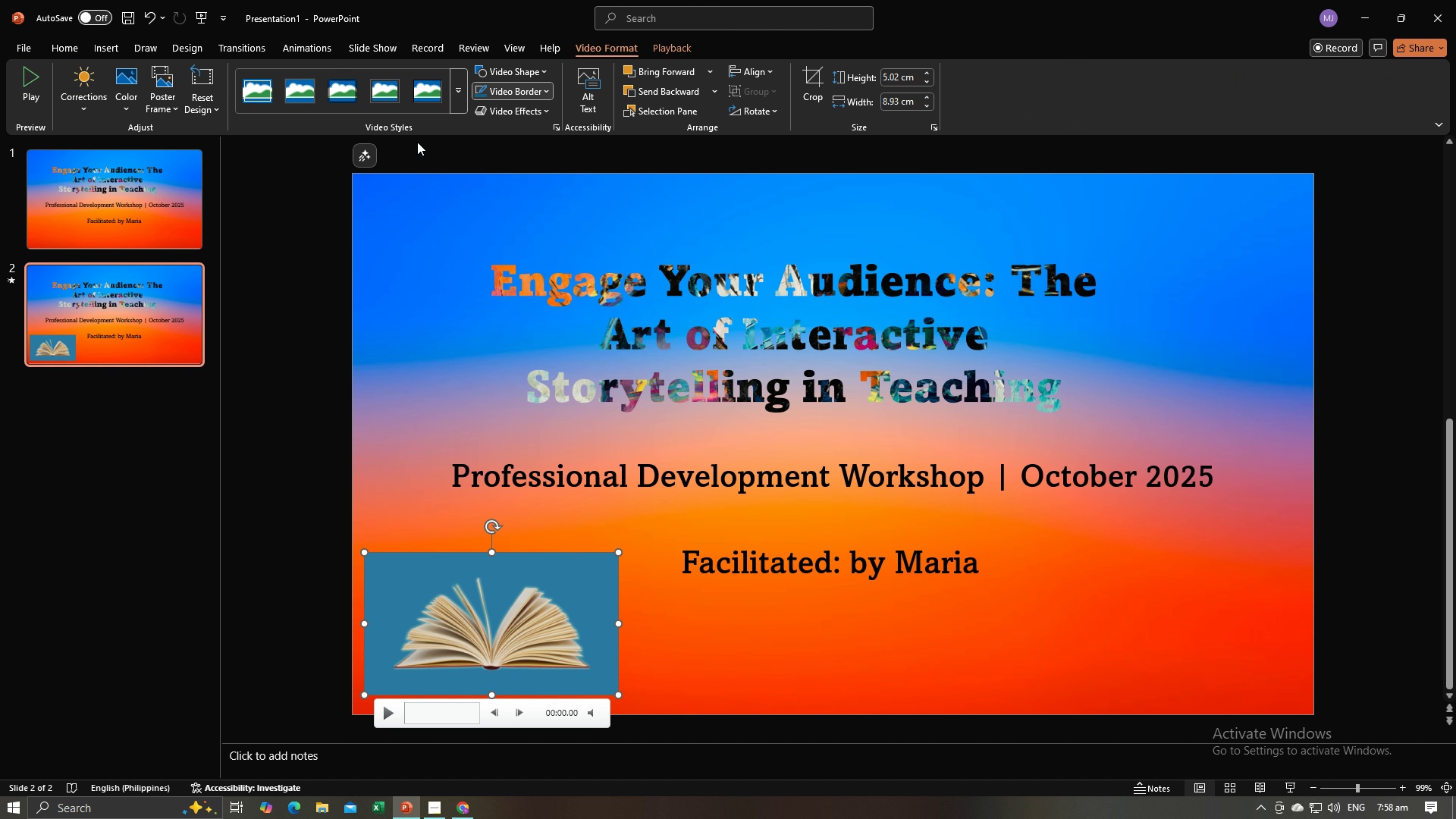 
left_click([417, 142])
 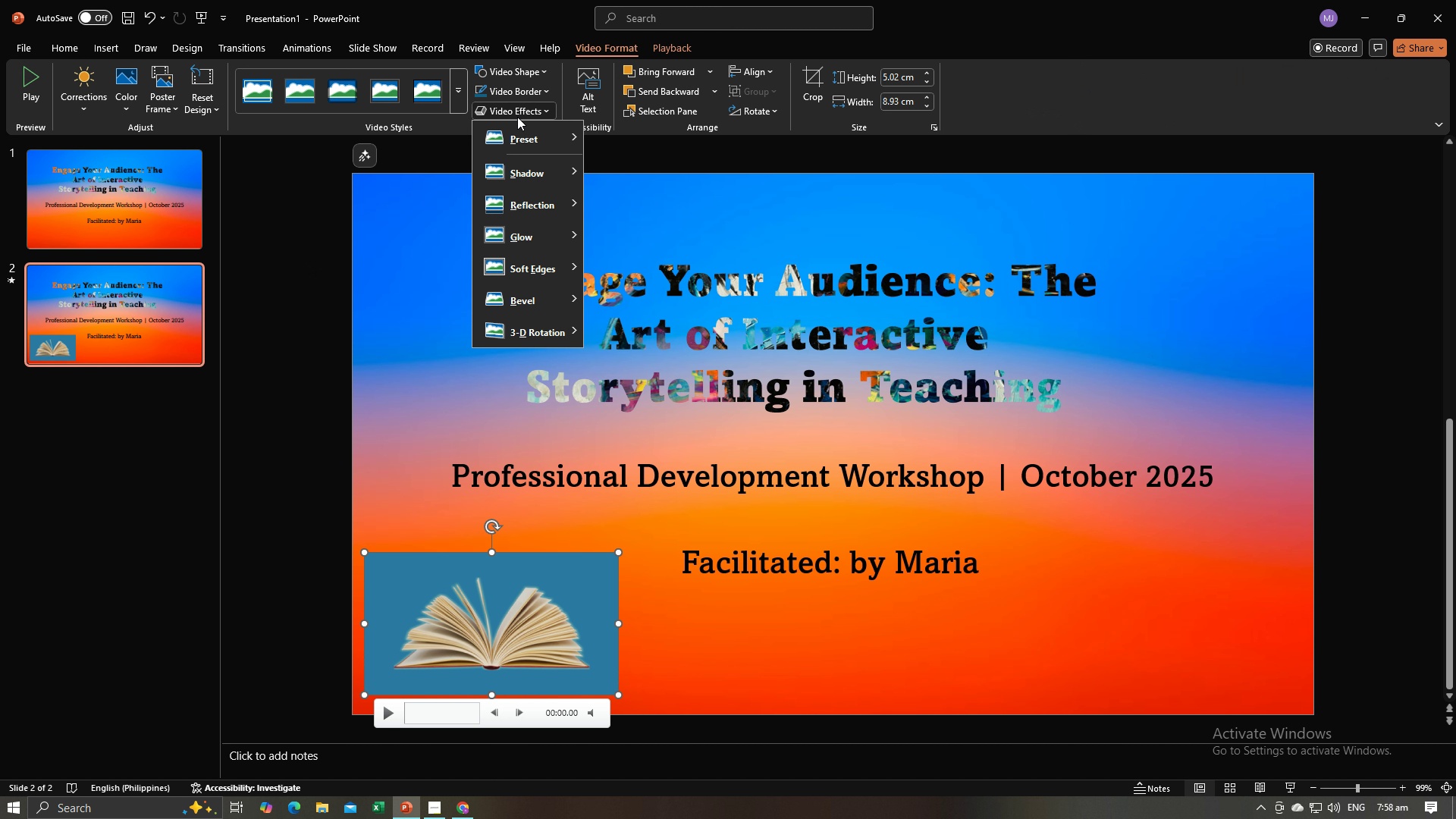 
left_click([517, 117])
 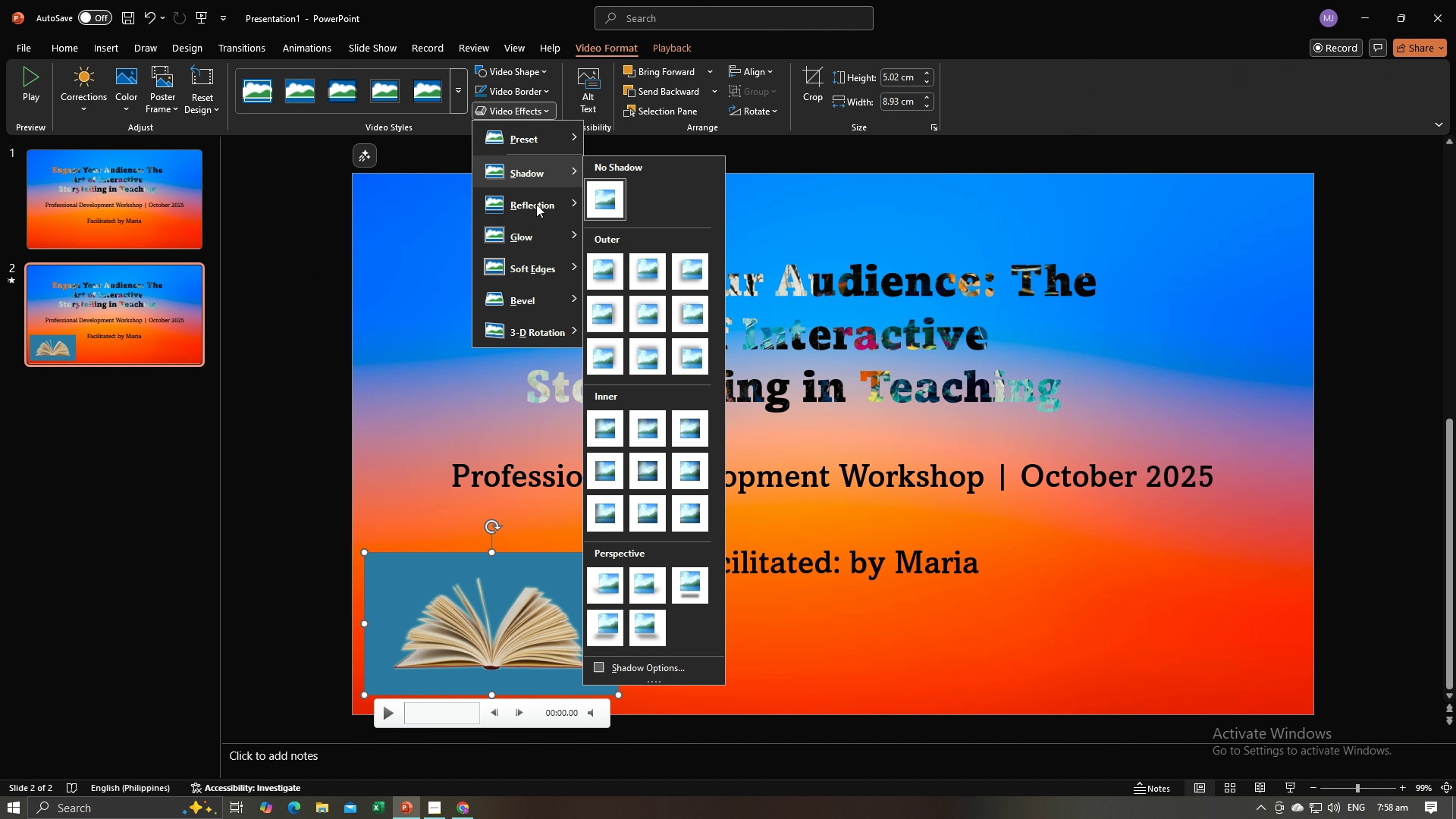 
left_click([536, 204])
 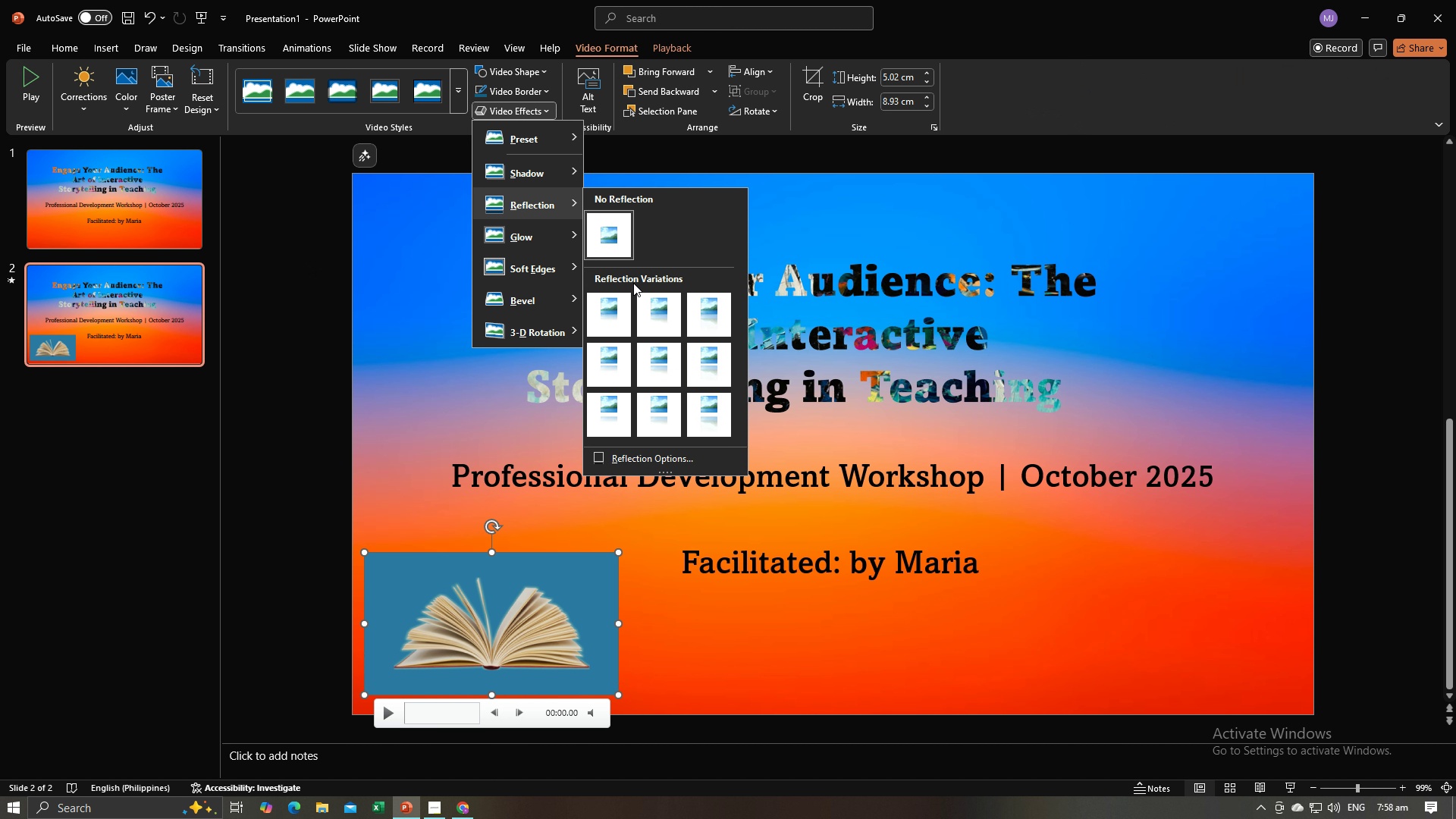 
mouse_move([642, 327])
 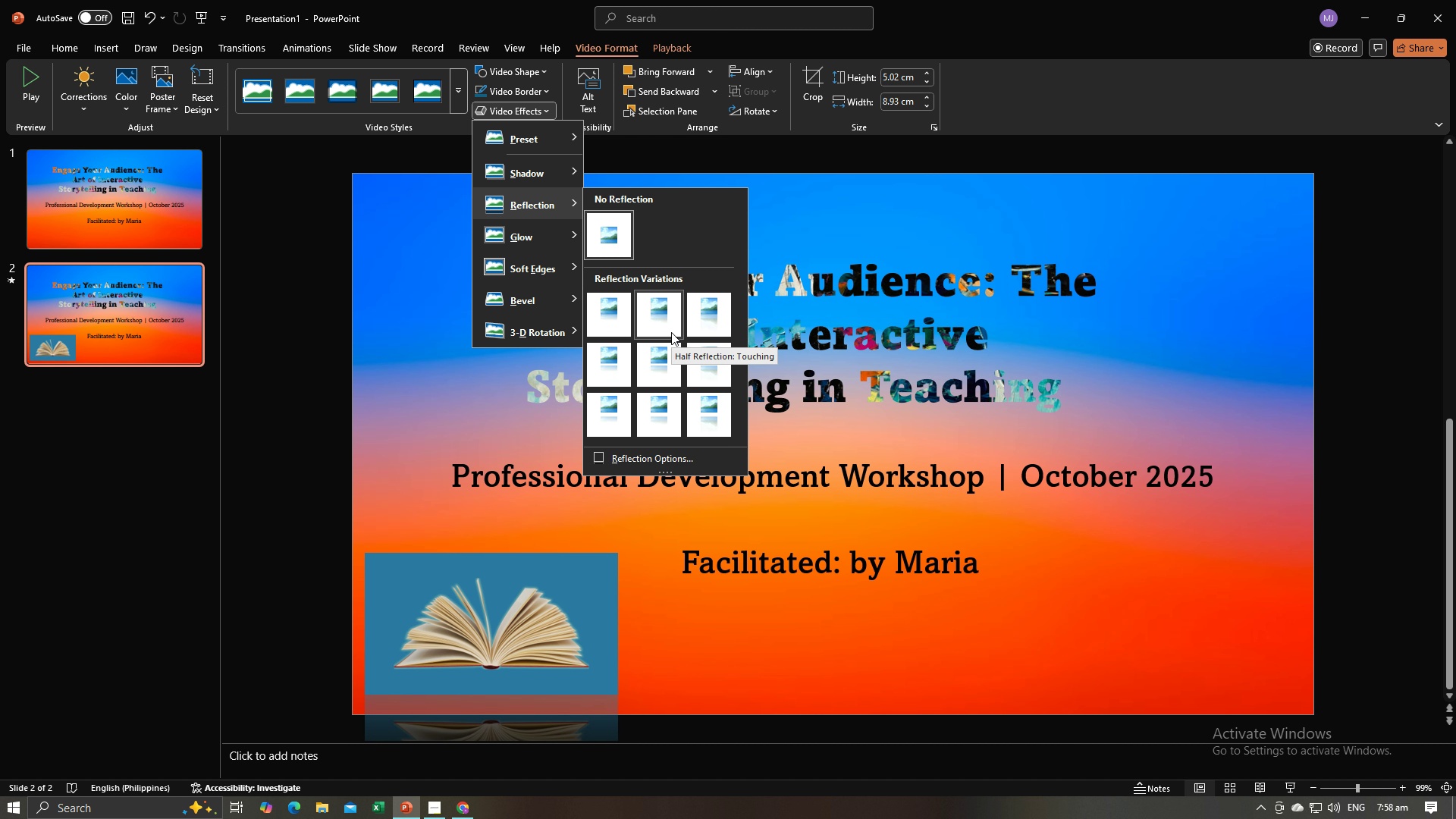 
left_click([671, 332])
 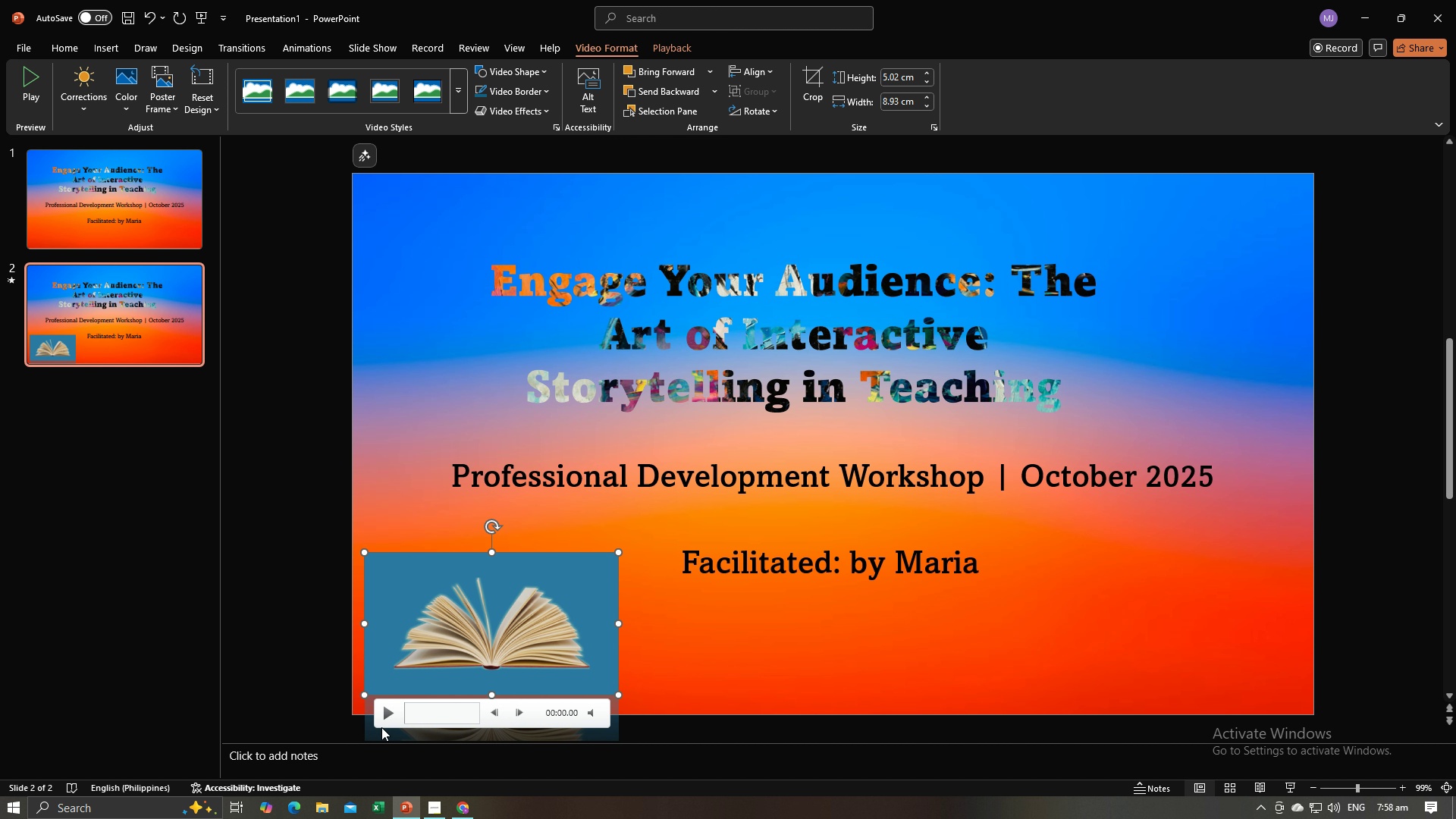 
left_click([381, 717])
 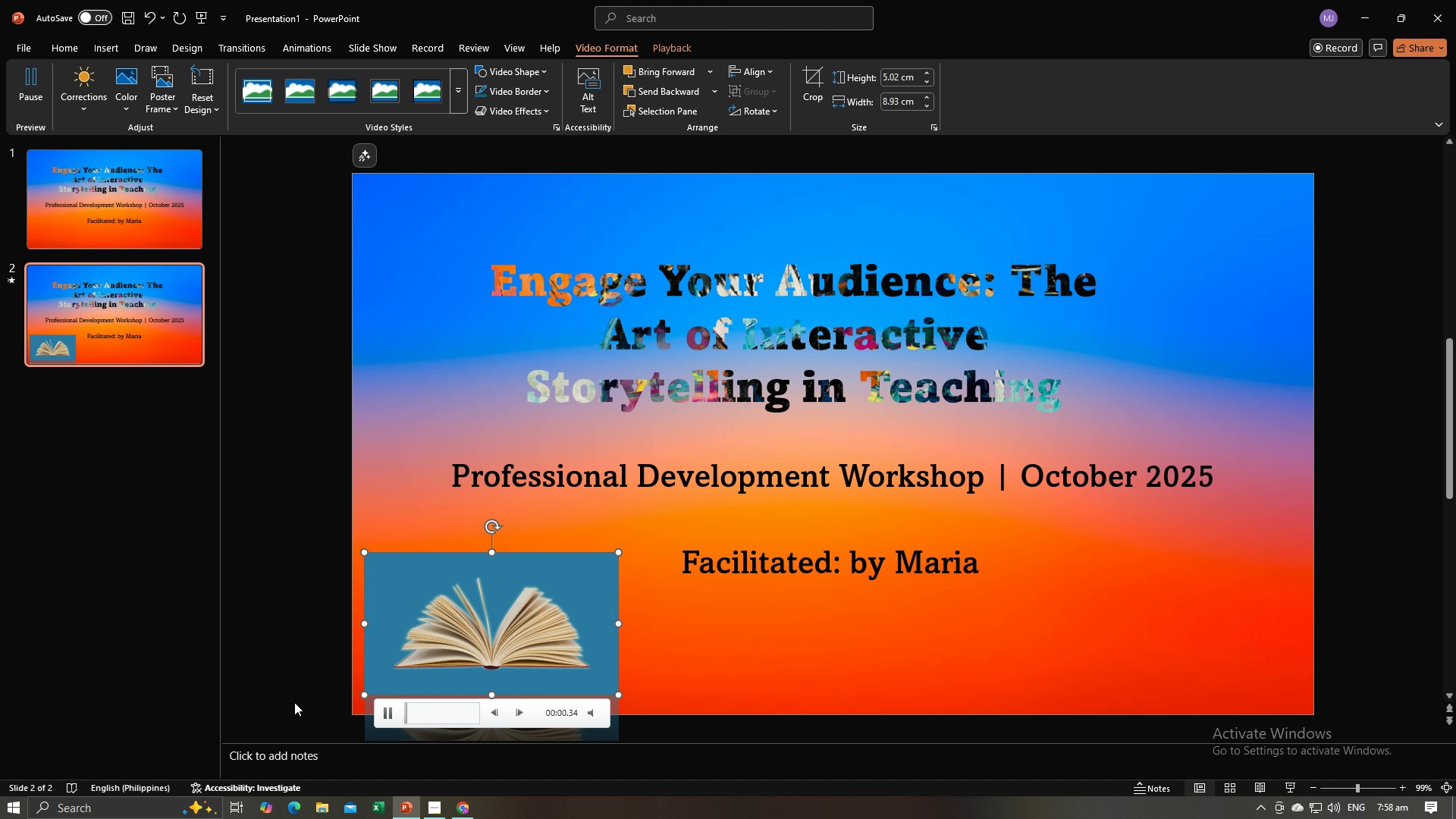 
mouse_move([277, 698])
 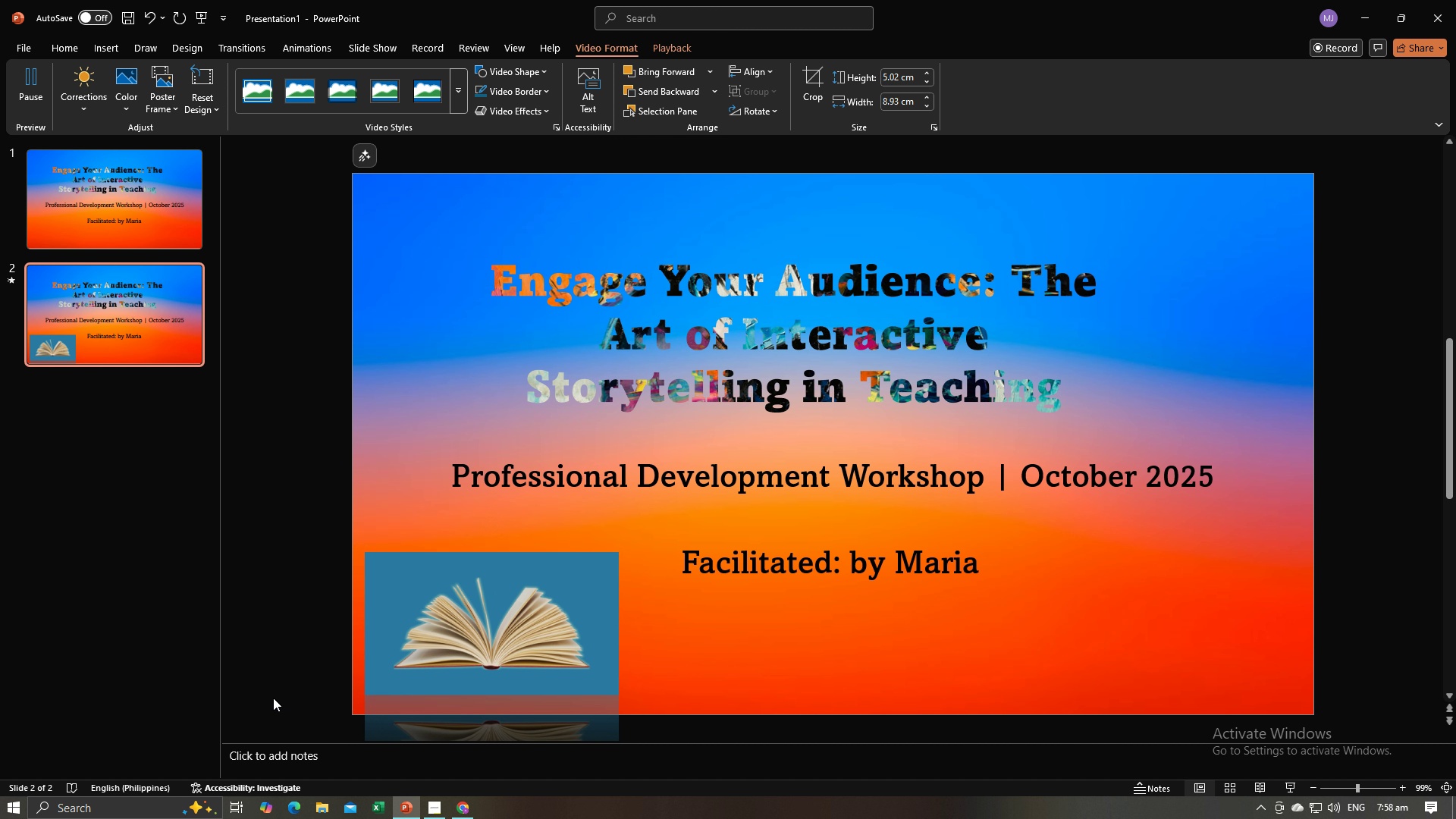 
left_click([273, 698])
 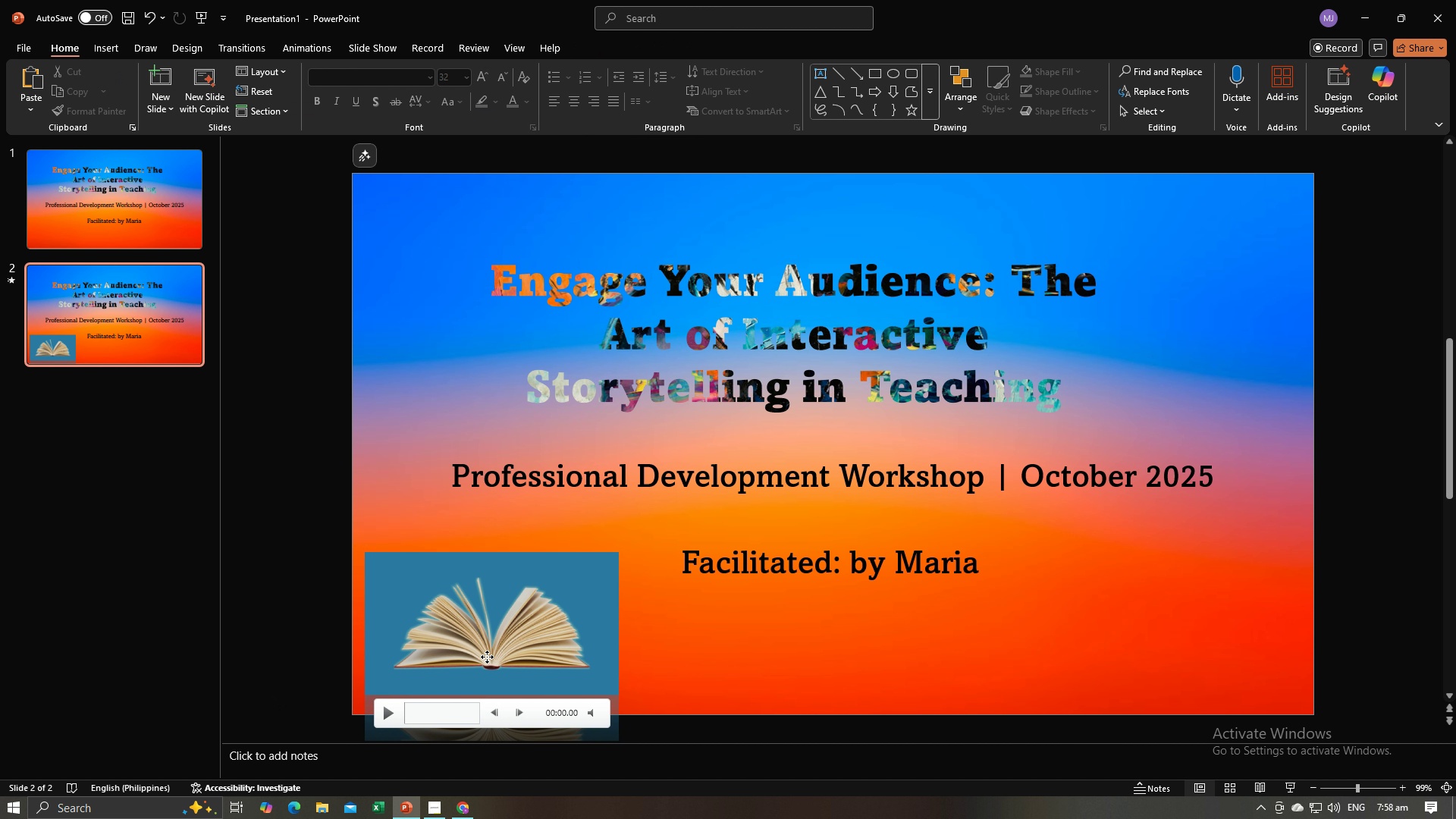 
left_click([487, 657])
 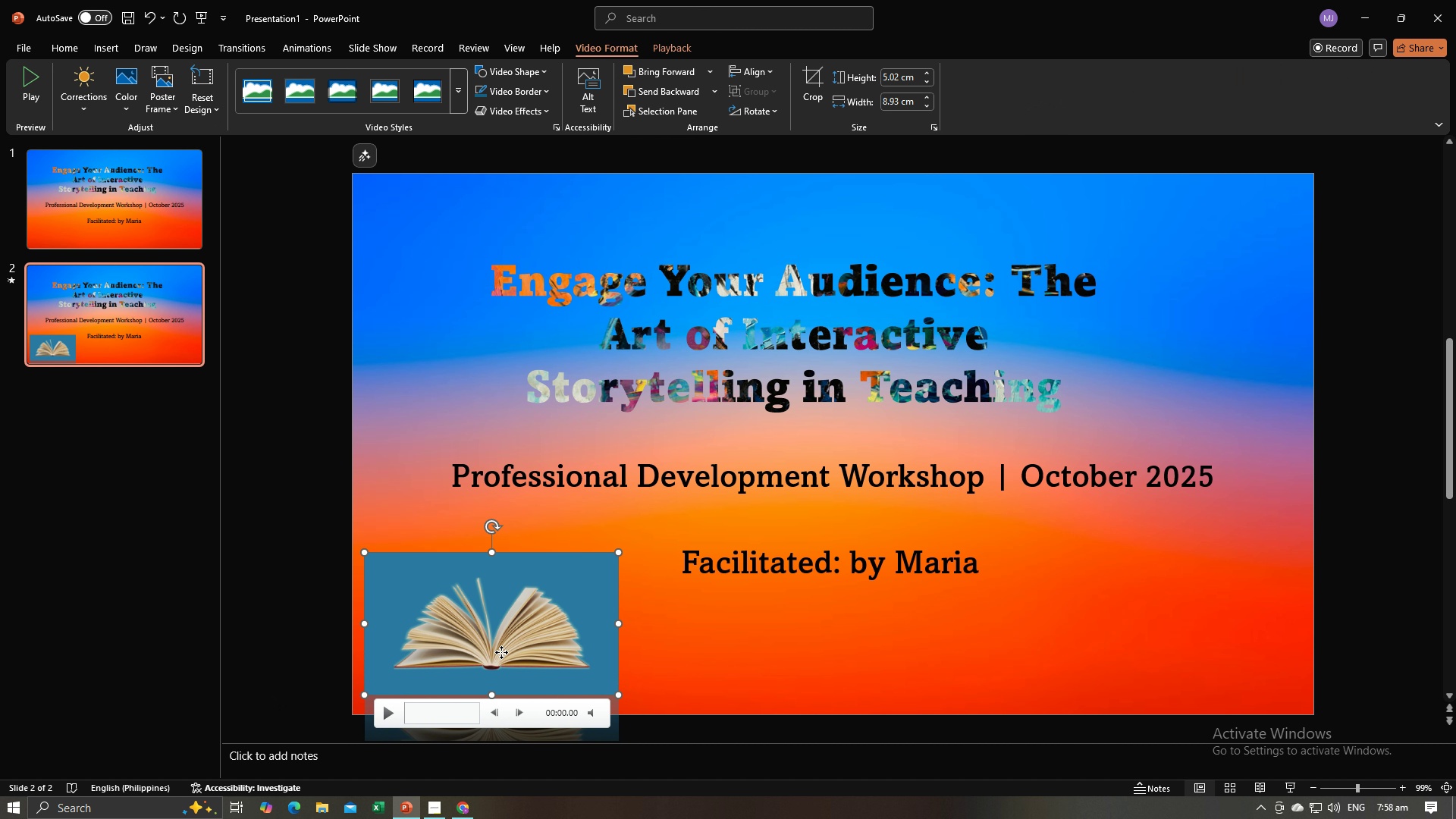 
left_click_drag(start_coordinate=[500, 653], to_coordinate=[494, 627])
 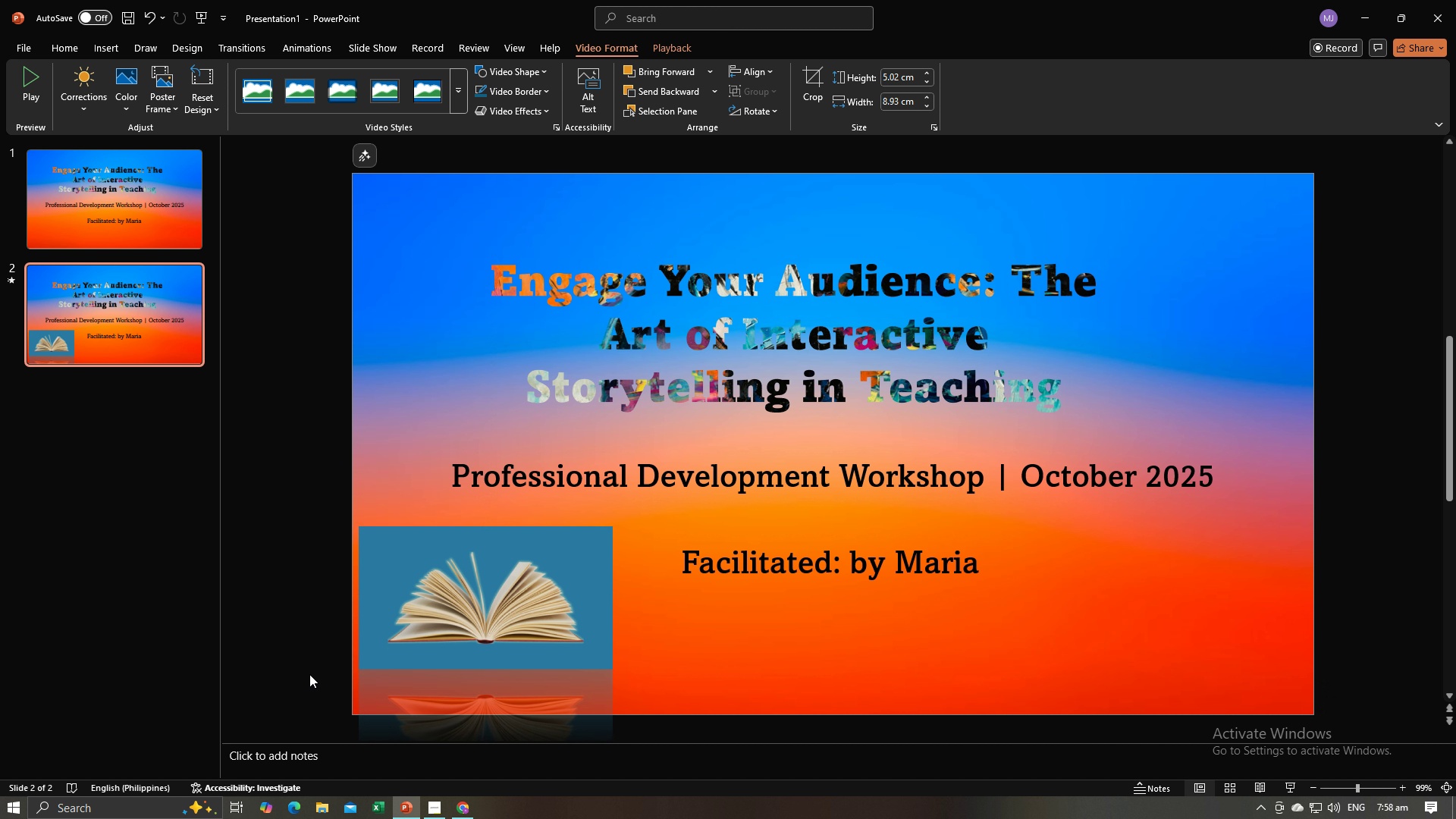 
left_click([309, 674])
 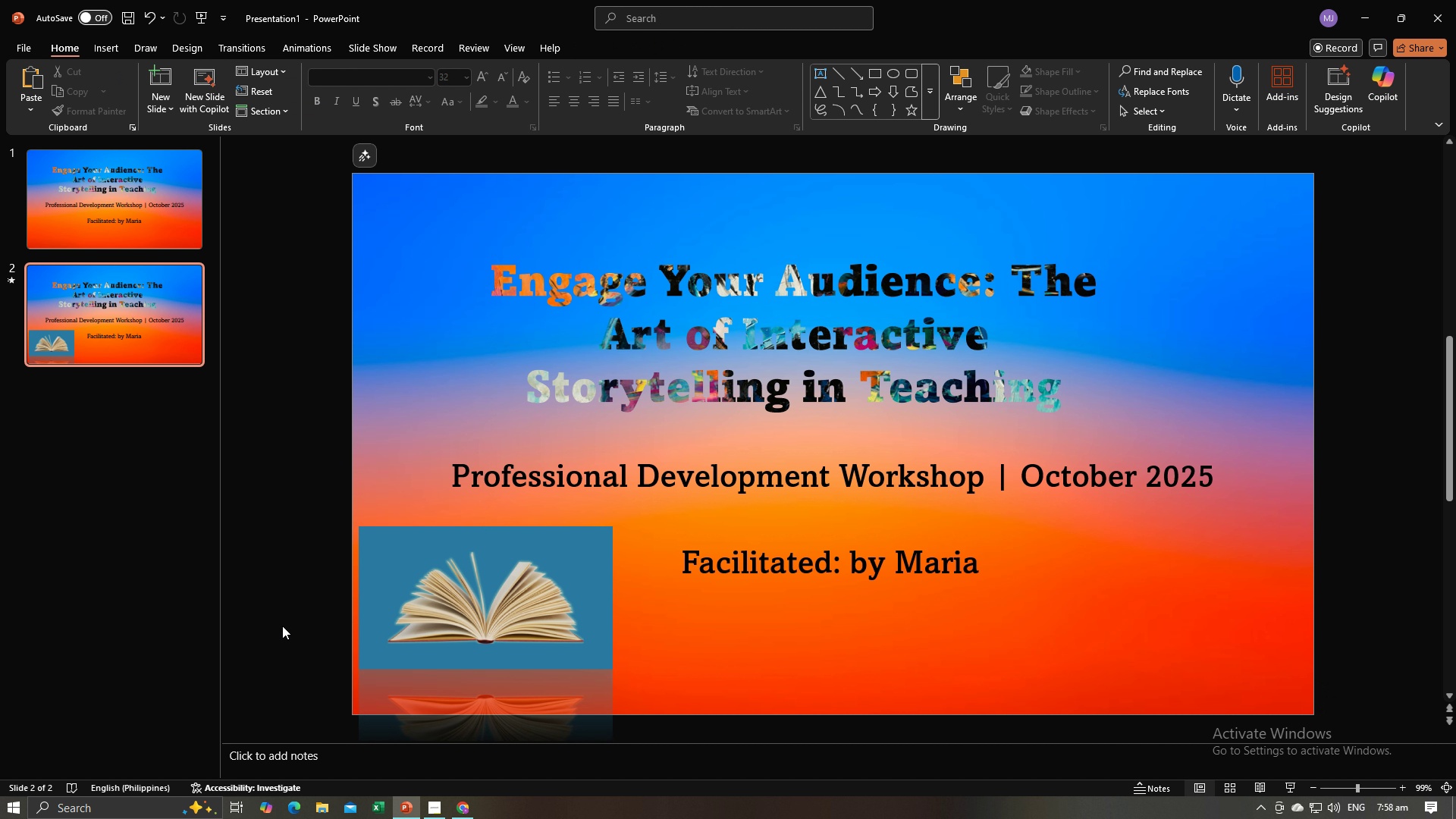 
left_click([282, 626])
 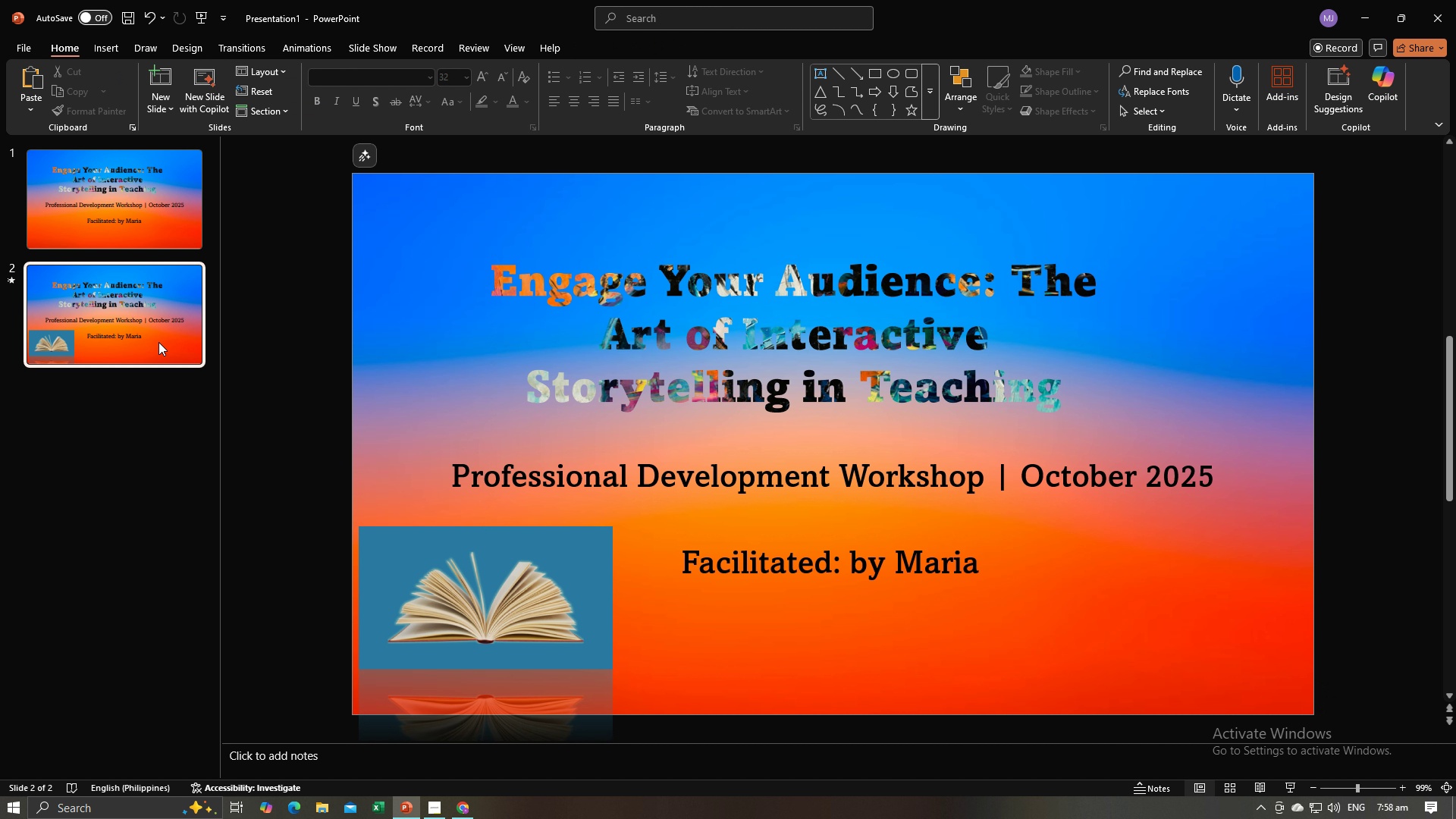 
left_click([156, 340])
 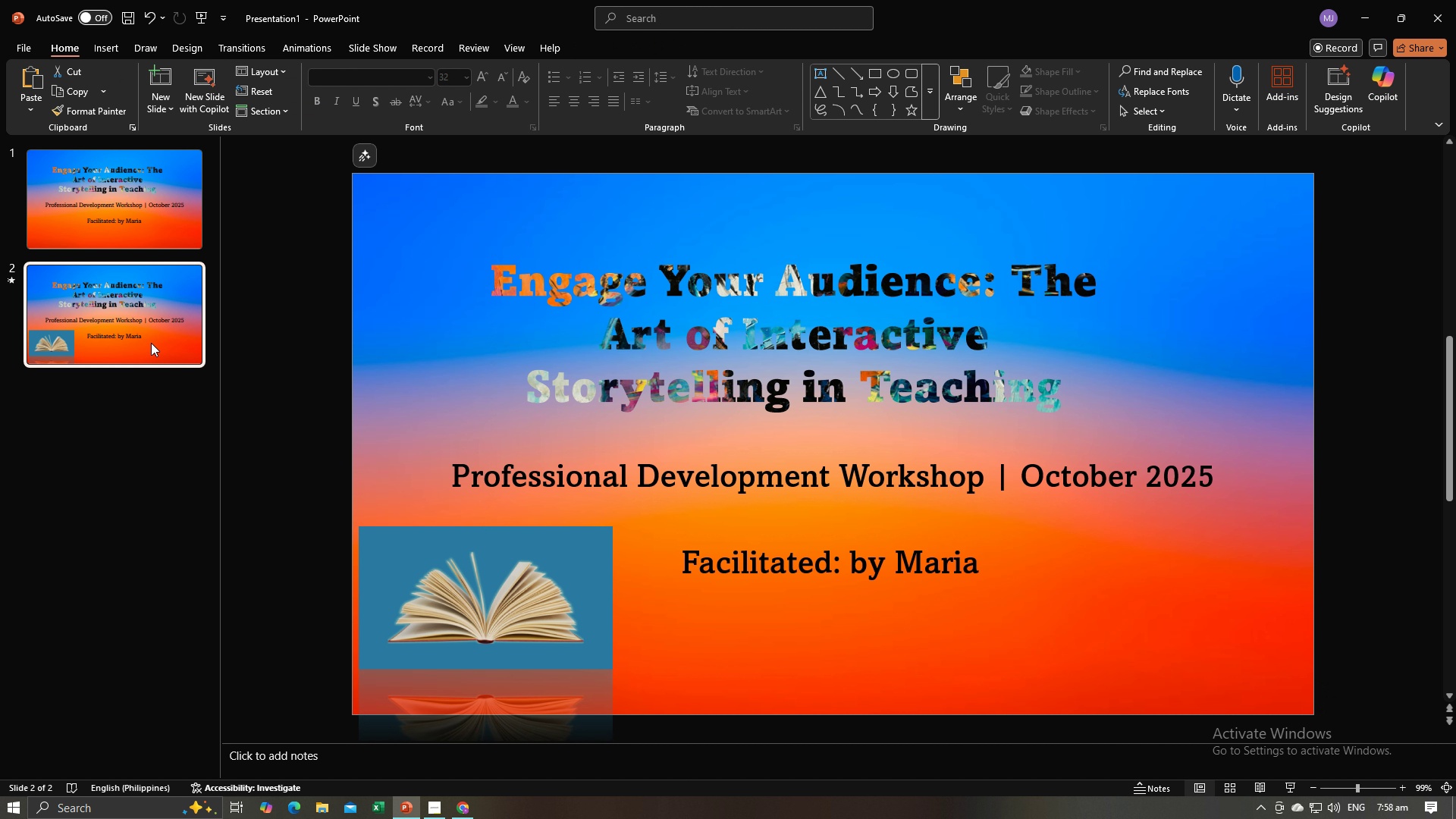 
left_click_drag(start_coordinate=[151, 343], to_coordinate=[162, 215])
 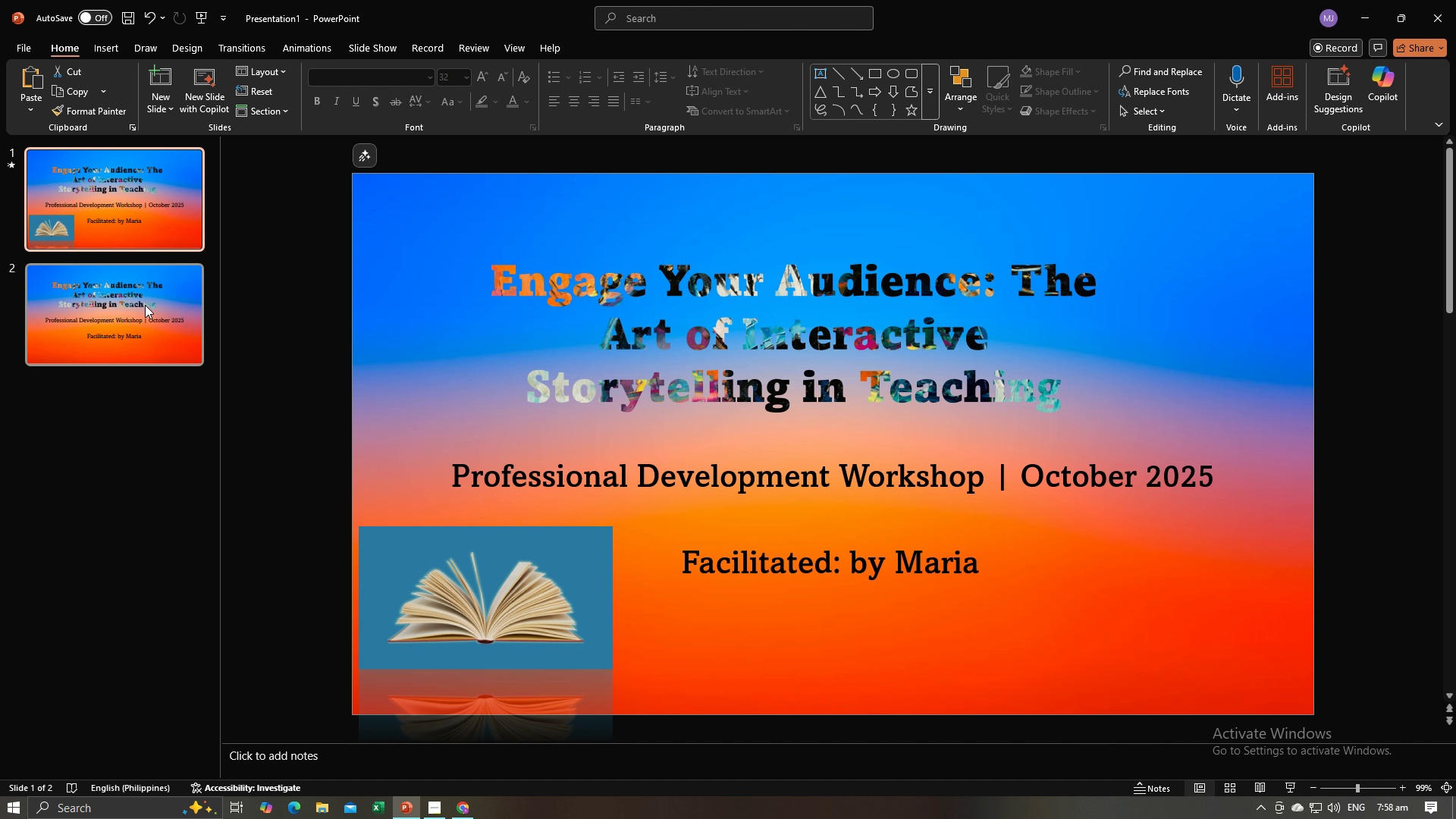 
left_click([145, 305])
 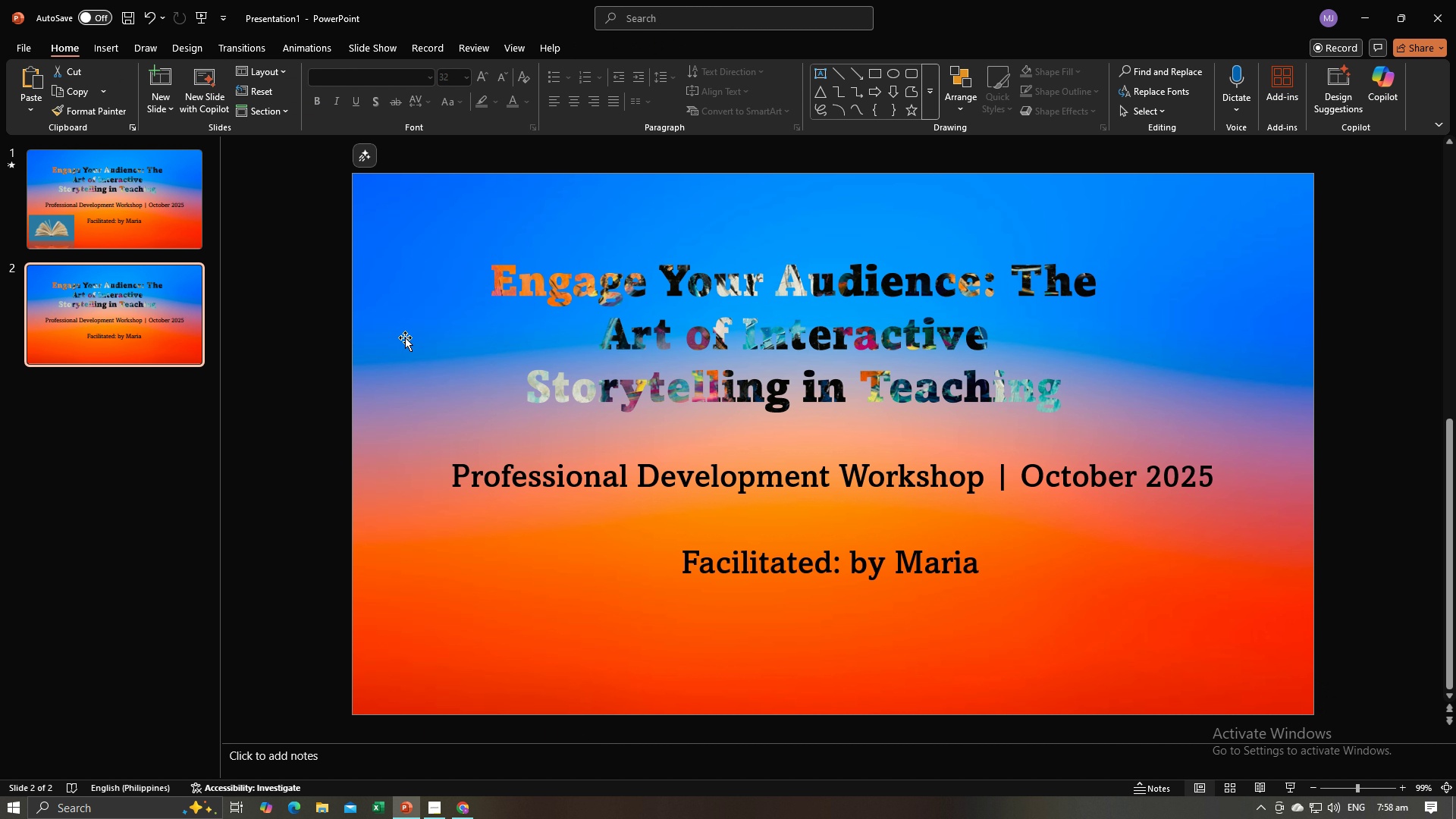 
left_click([405, 339])
 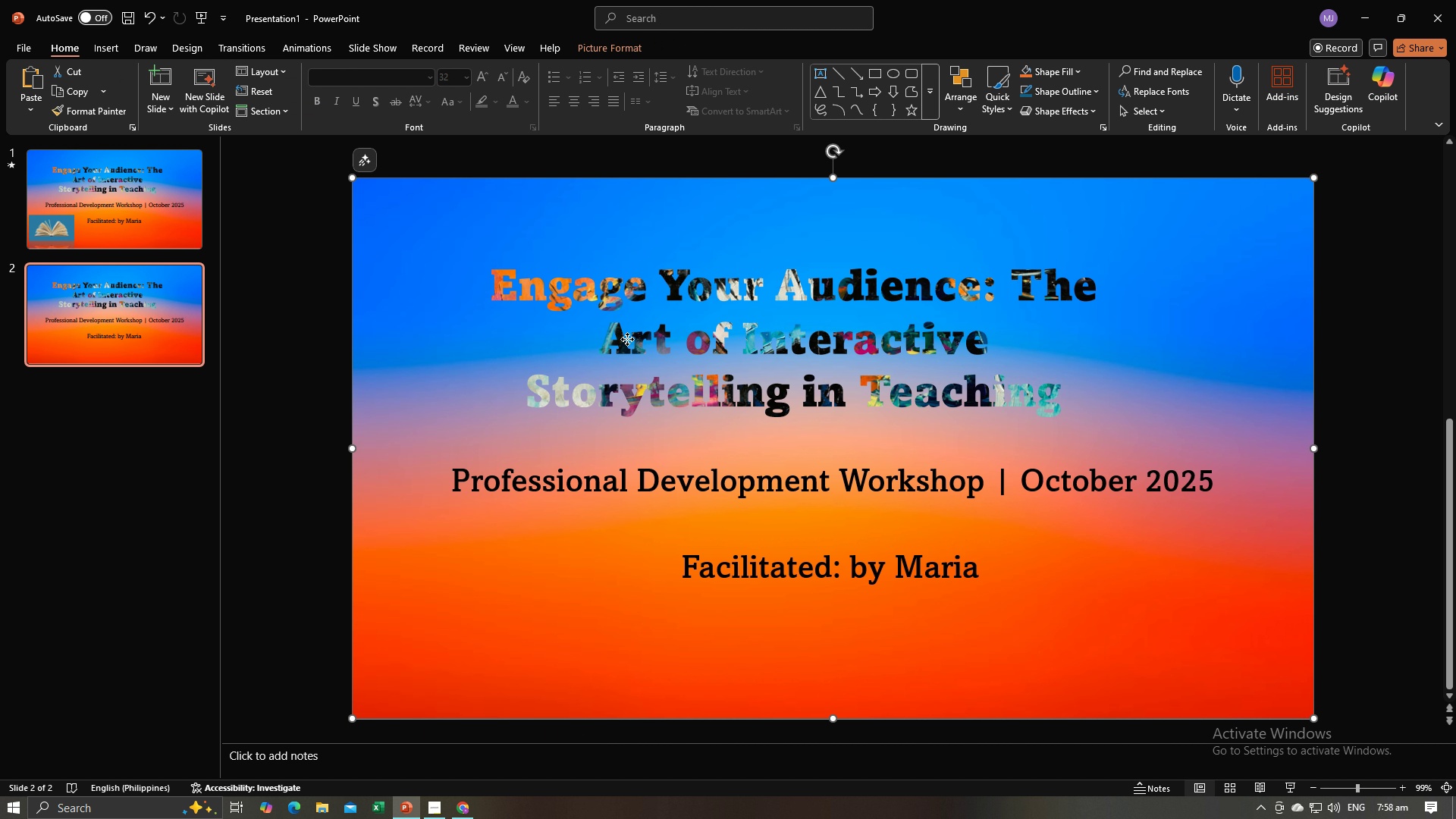 
left_click([627, 339])
 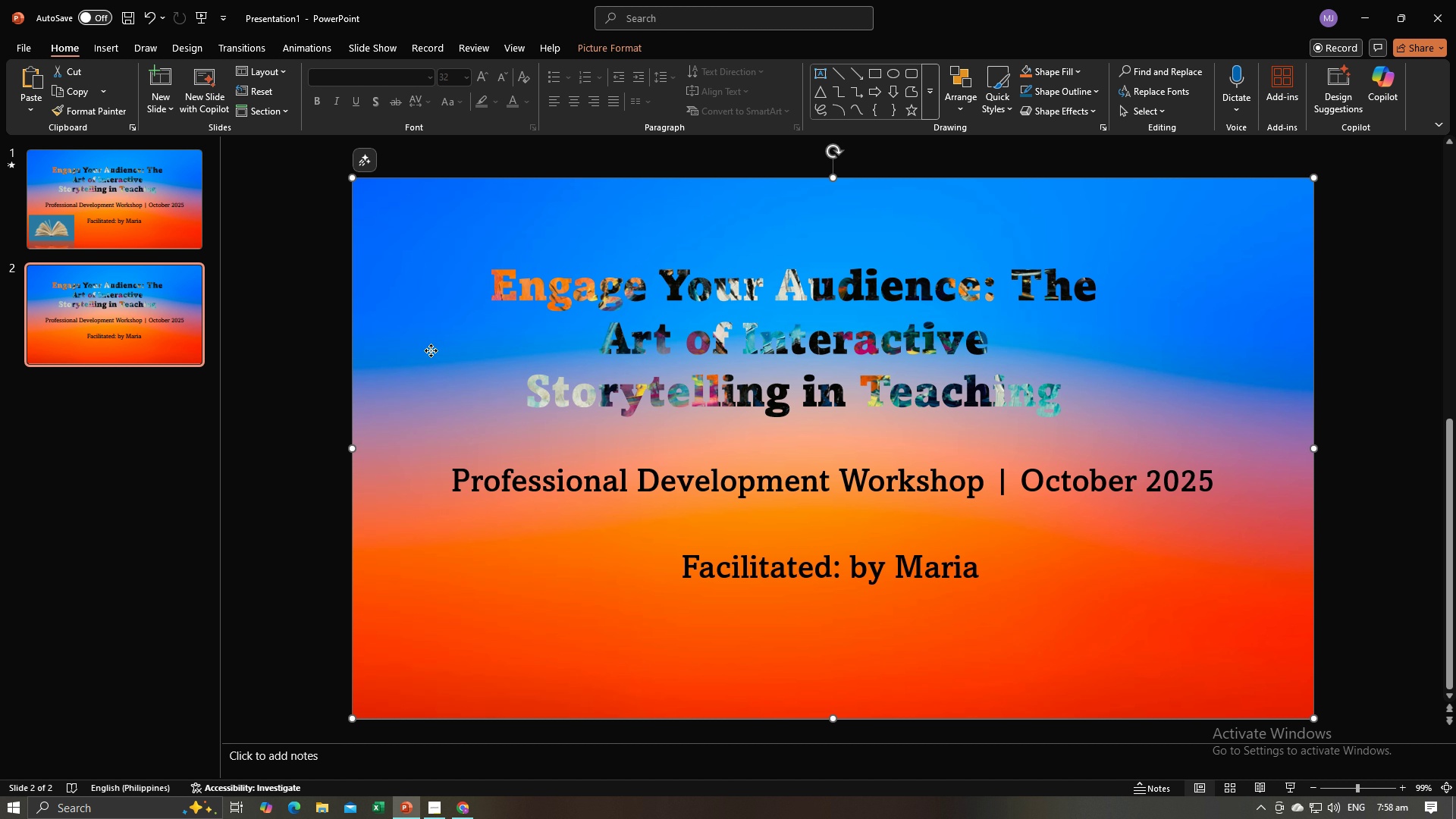 
left_click([431, 350])
 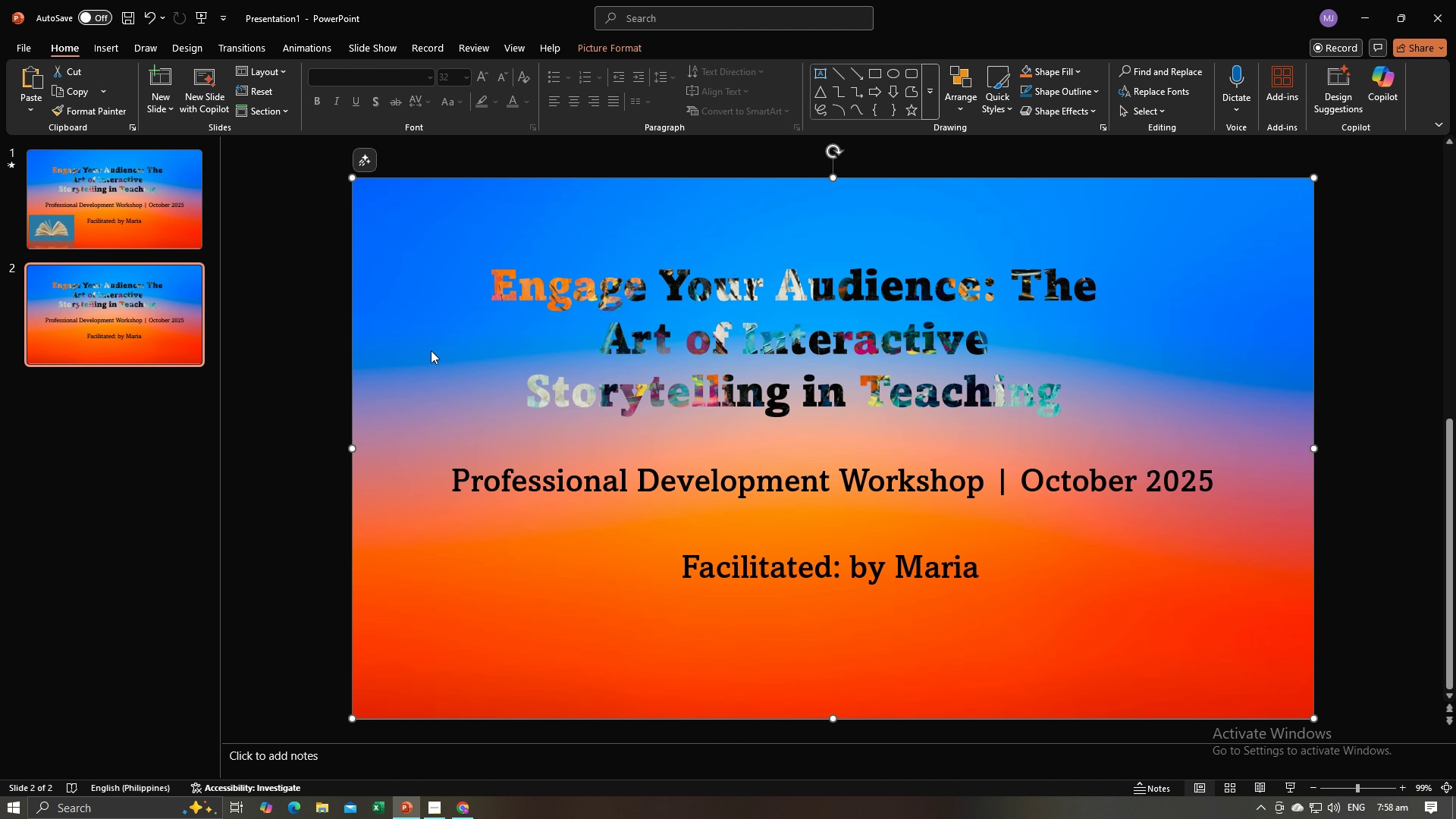 
key(Backspace)
 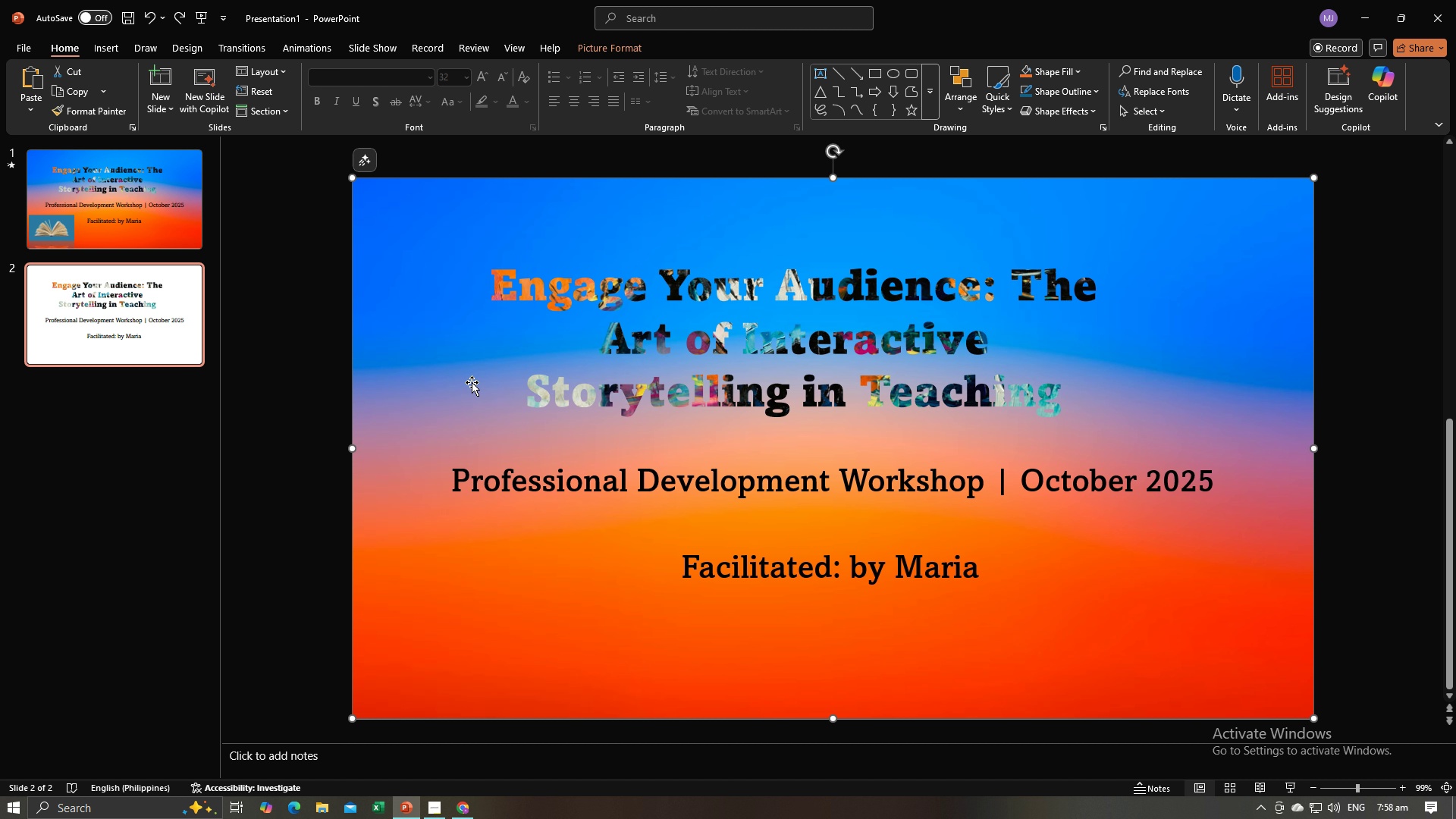 
key(Control+Z)
 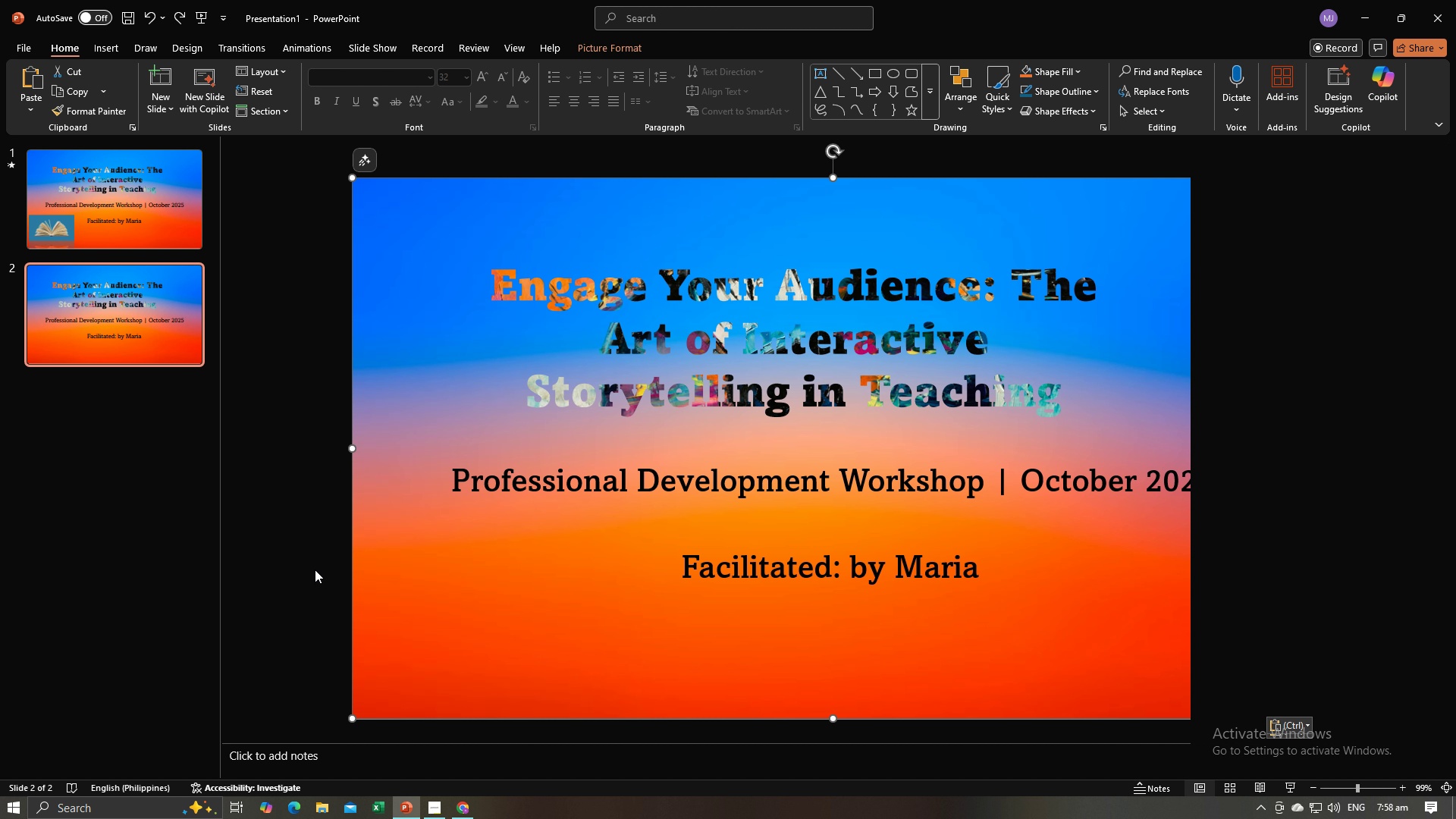 
left_click([315, 570])
 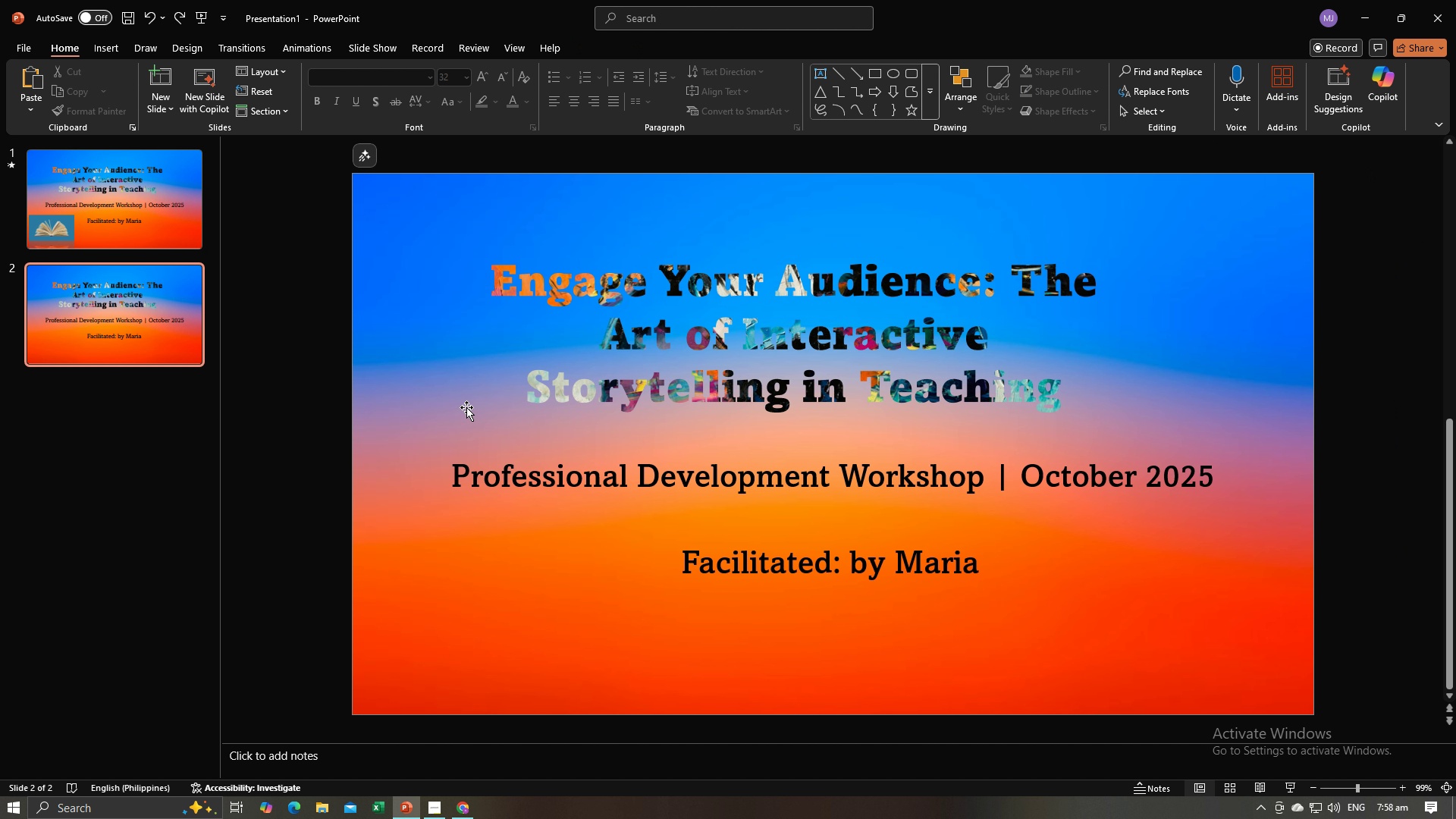 
left_click([313, 505])
 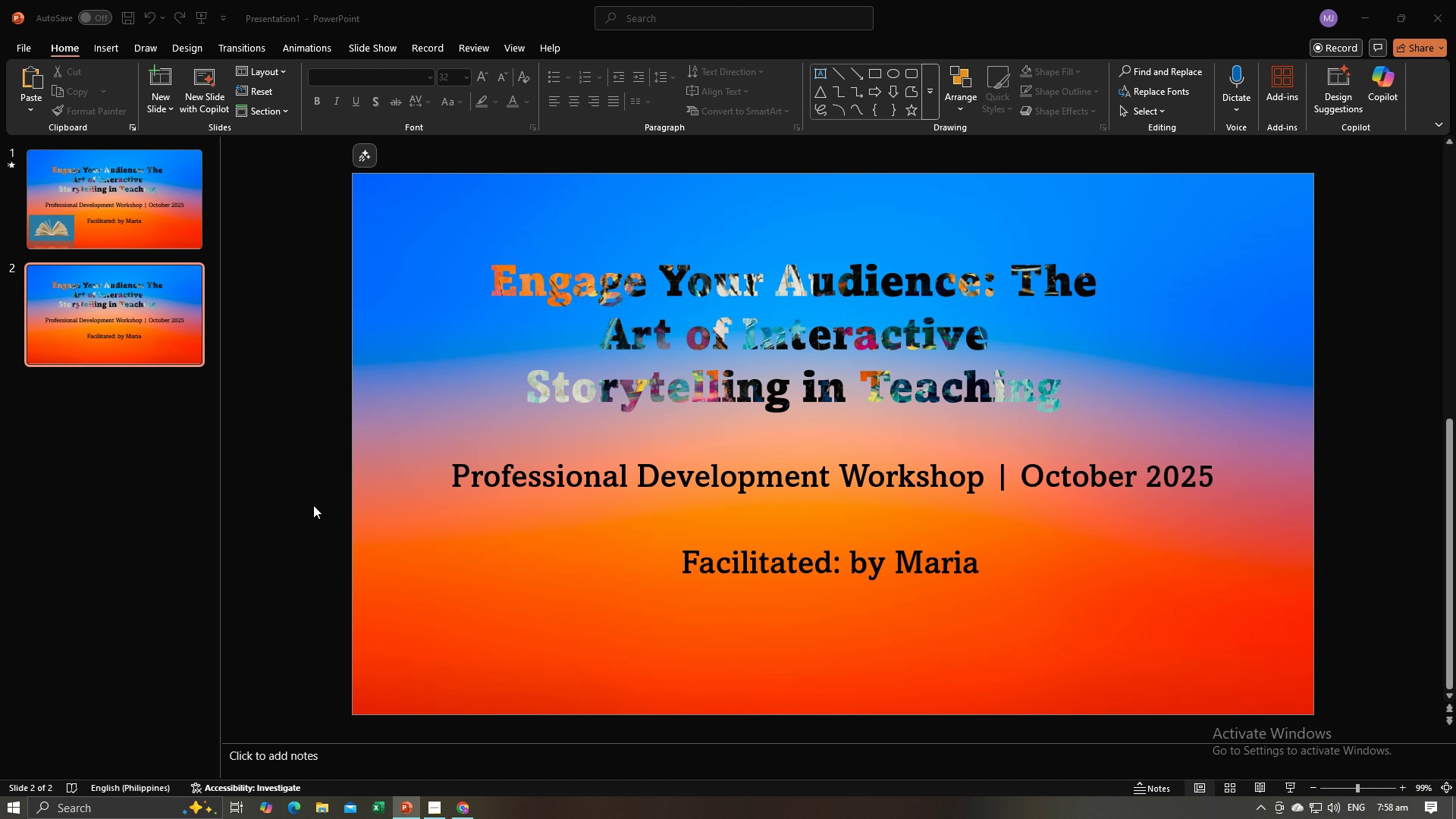 
key(Alt+AltLeft)
 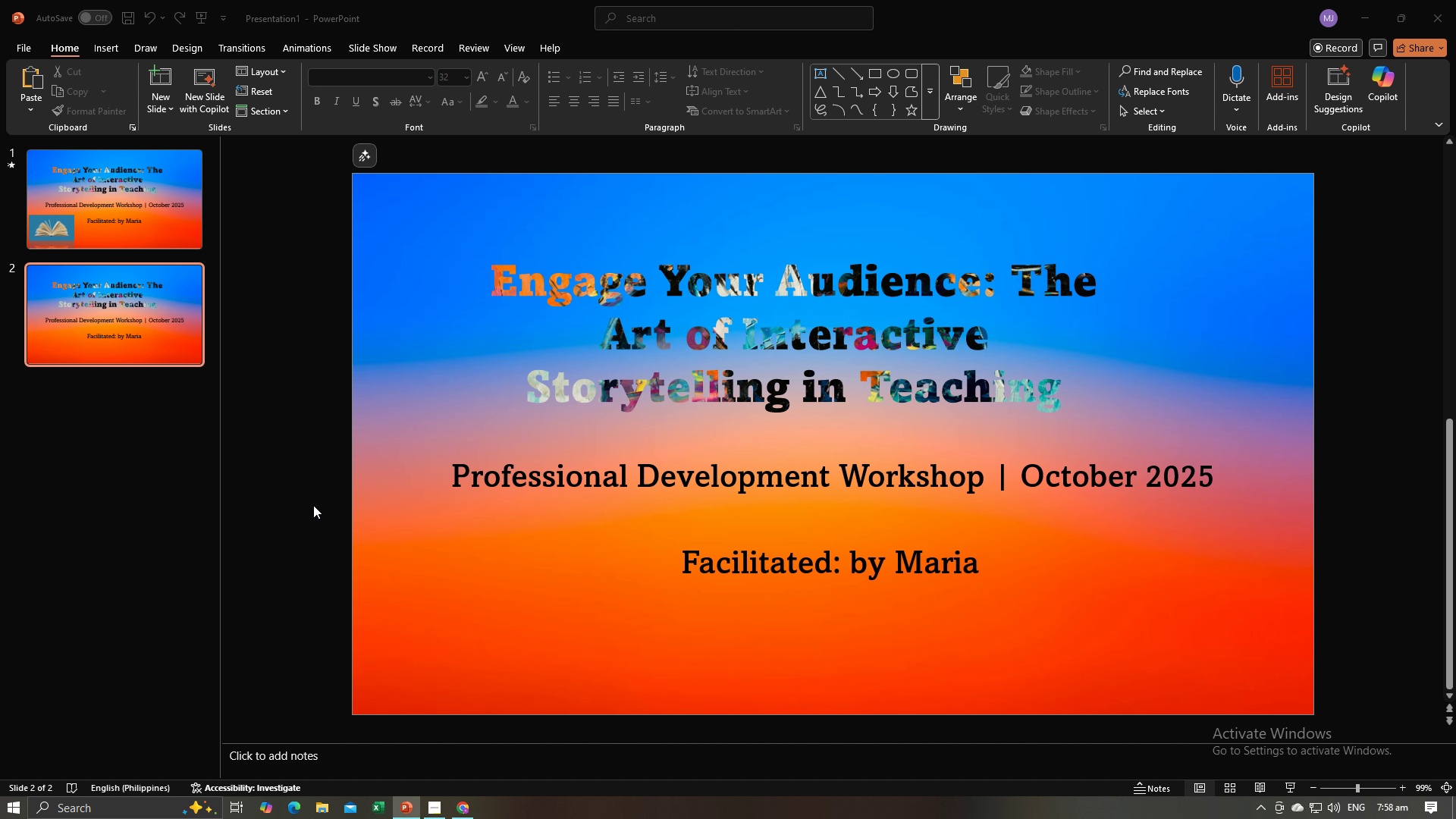 
key(Alt+Tab)
 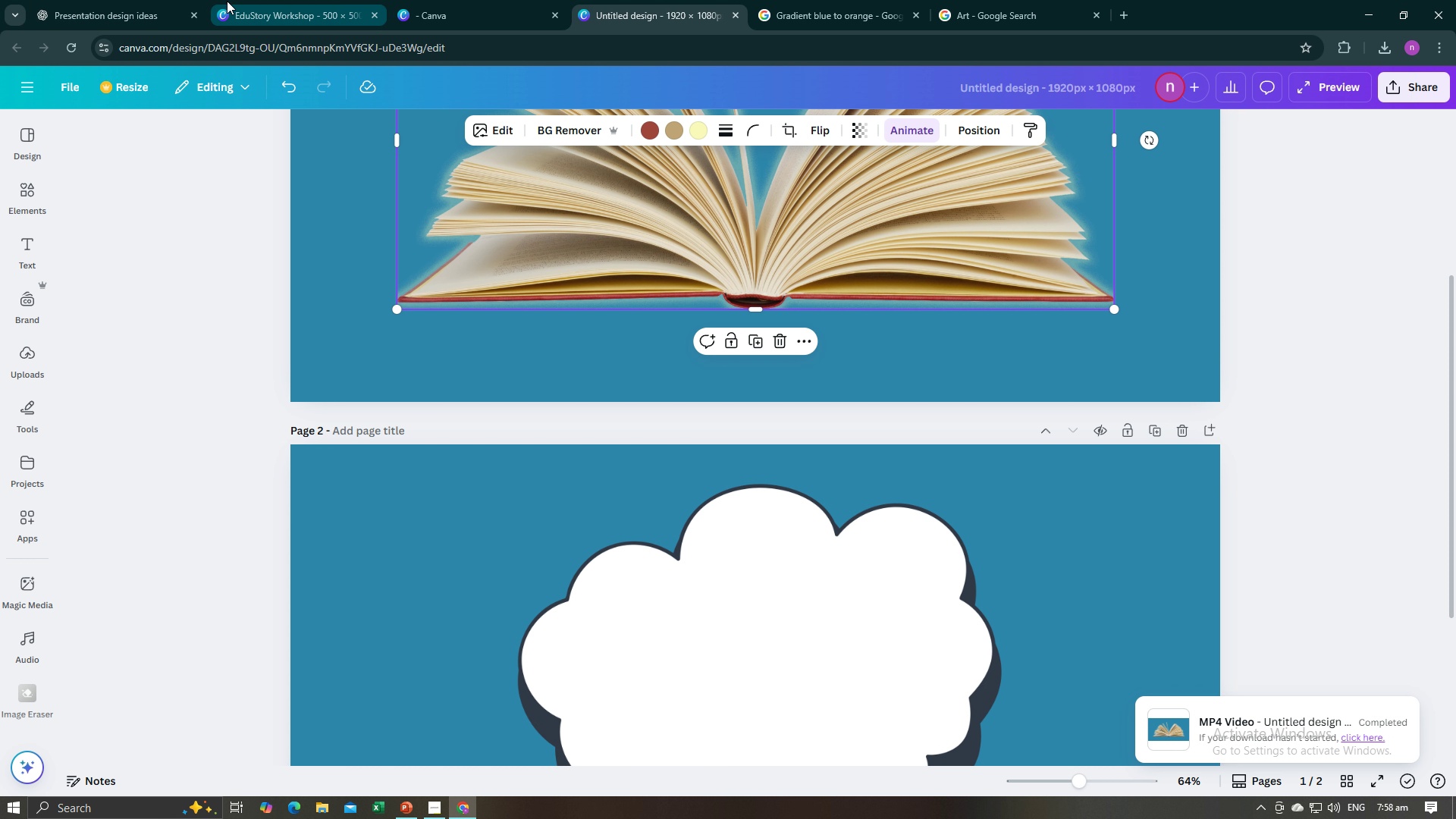 
left_click([141, 2])
 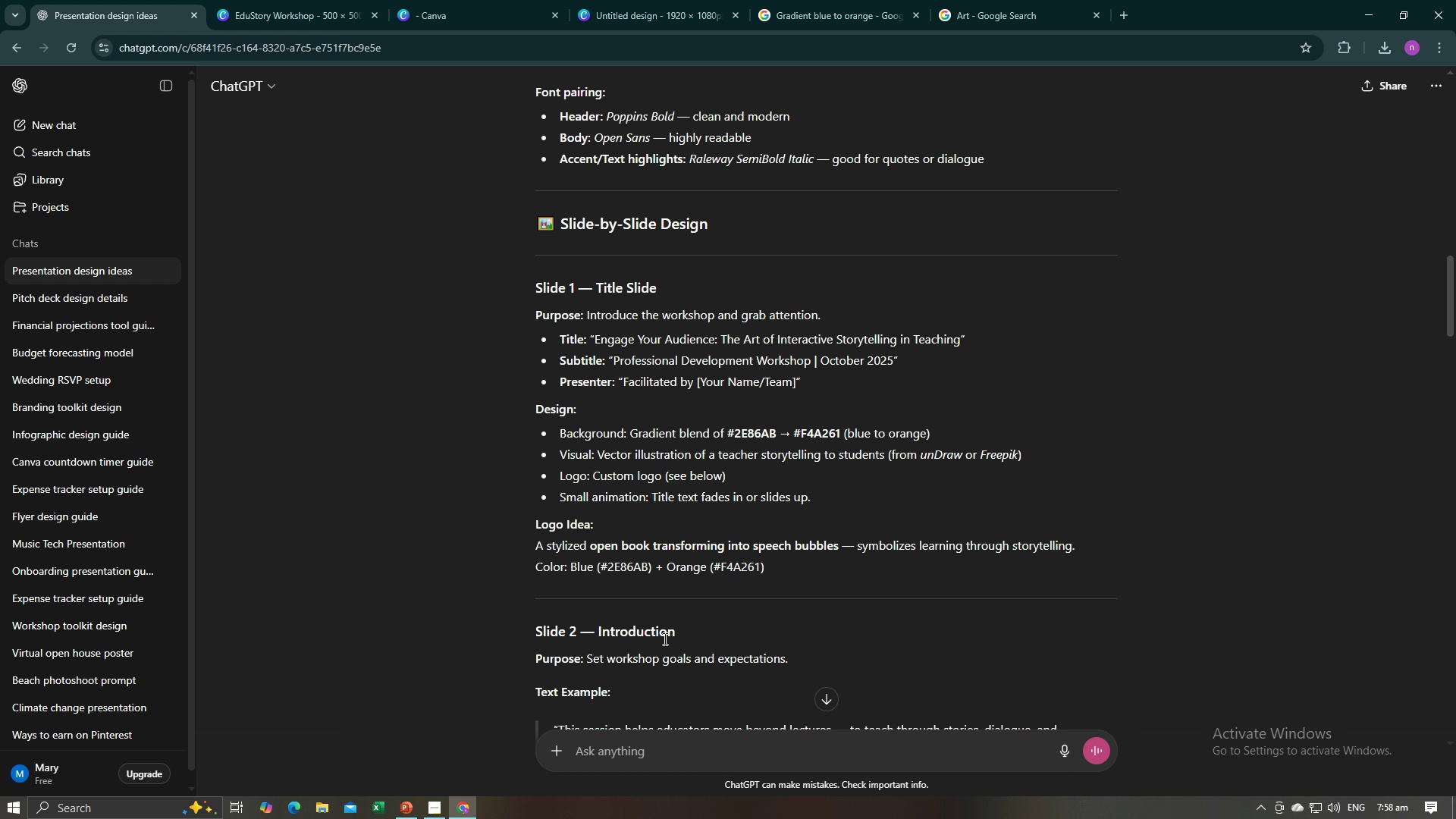 
wait(16.43)
 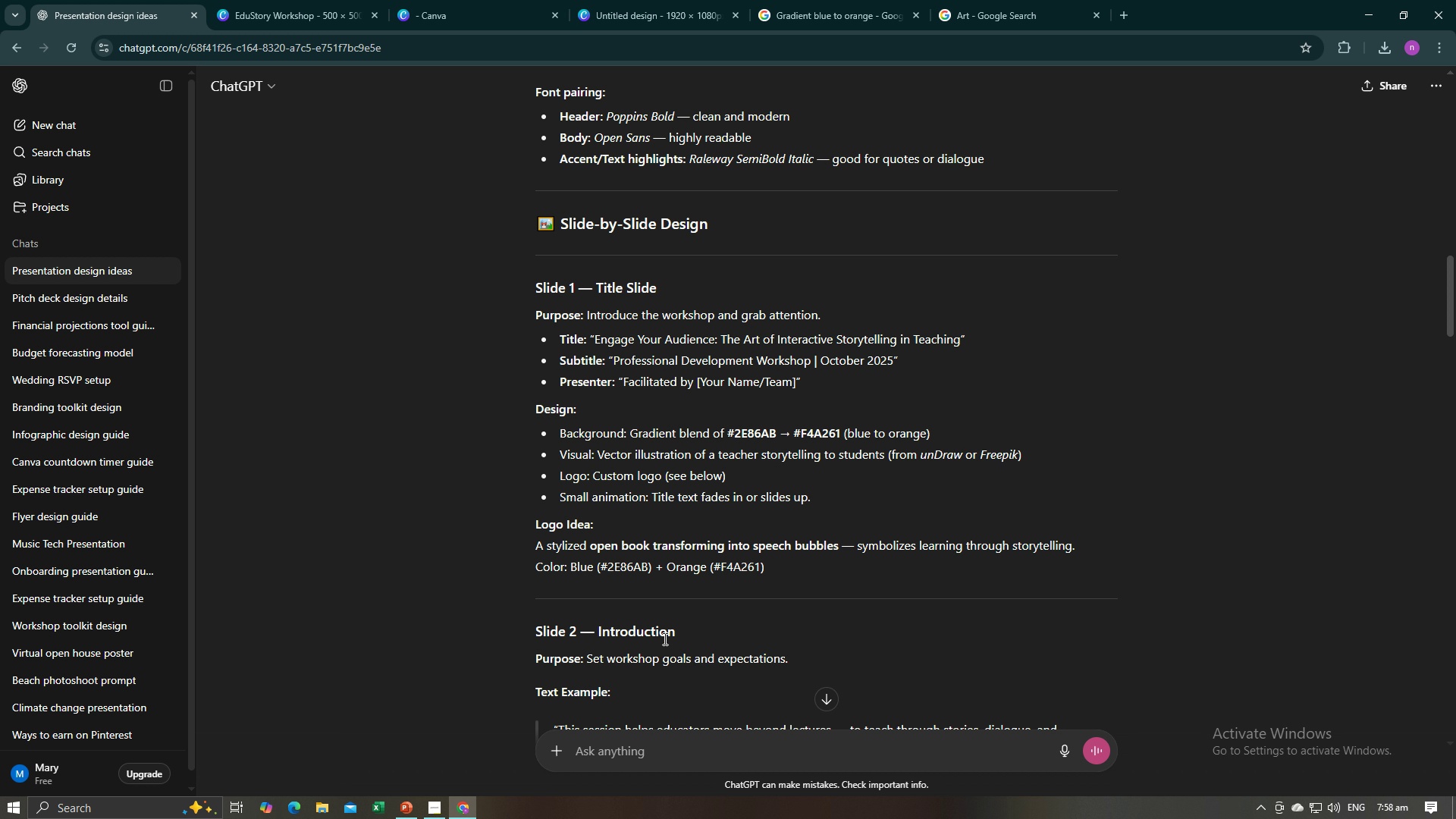 
left_click_drag(start_coordinate=[595, 456], to_coordinate=[884, 456])
 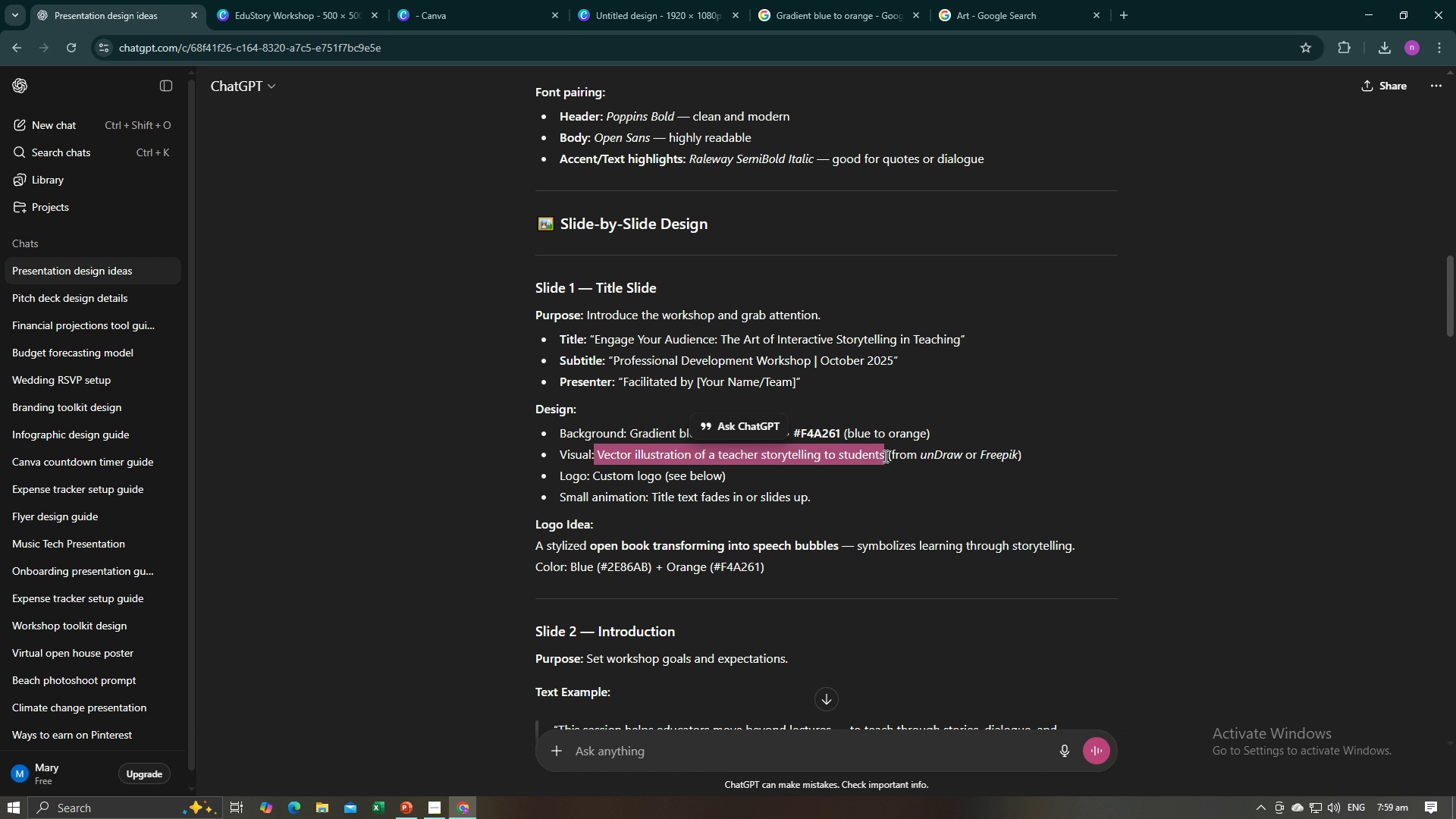 
hold_key(key=ControlLeft, duration=1.19)
 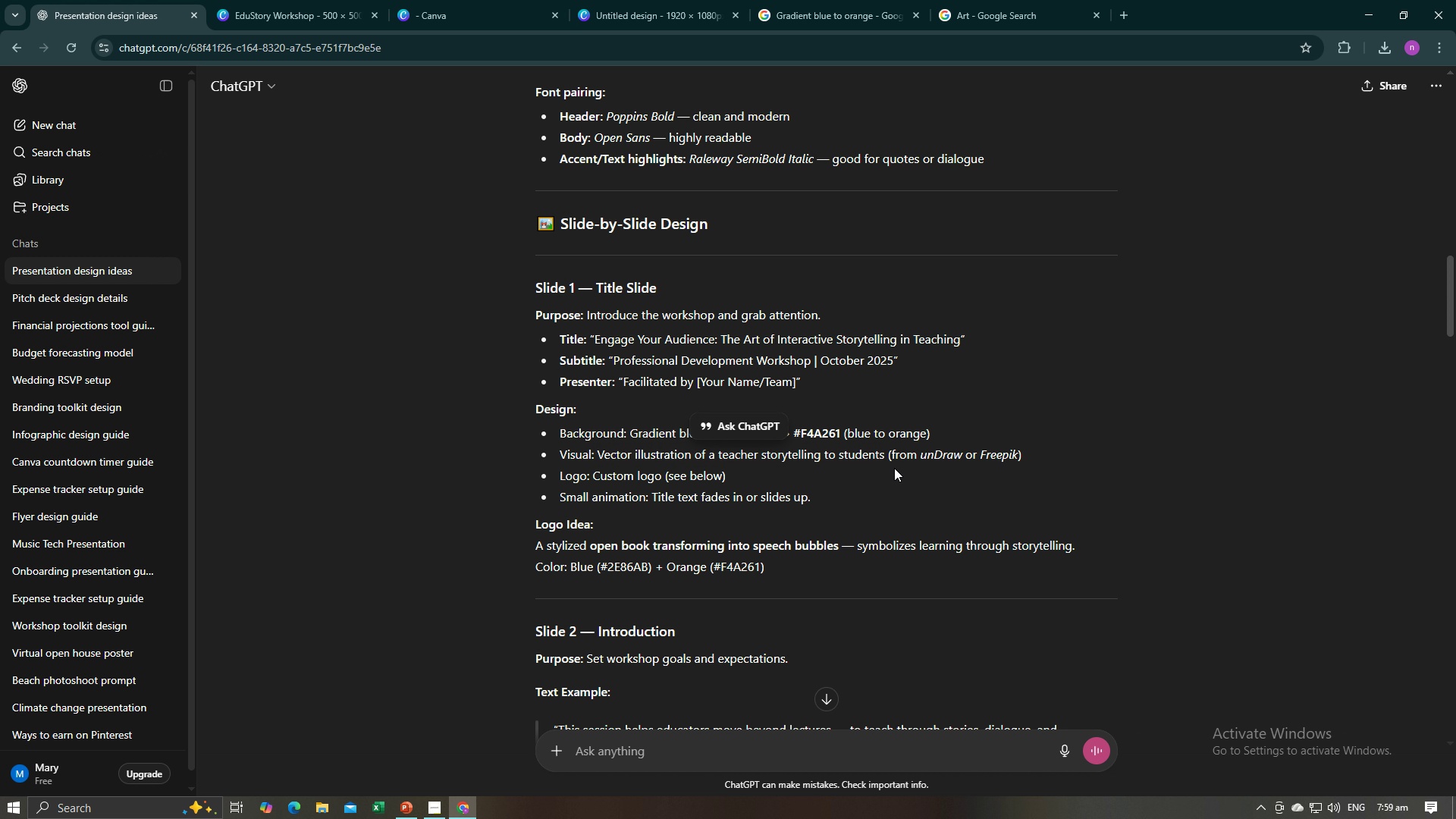 
left_click([894, 468])
 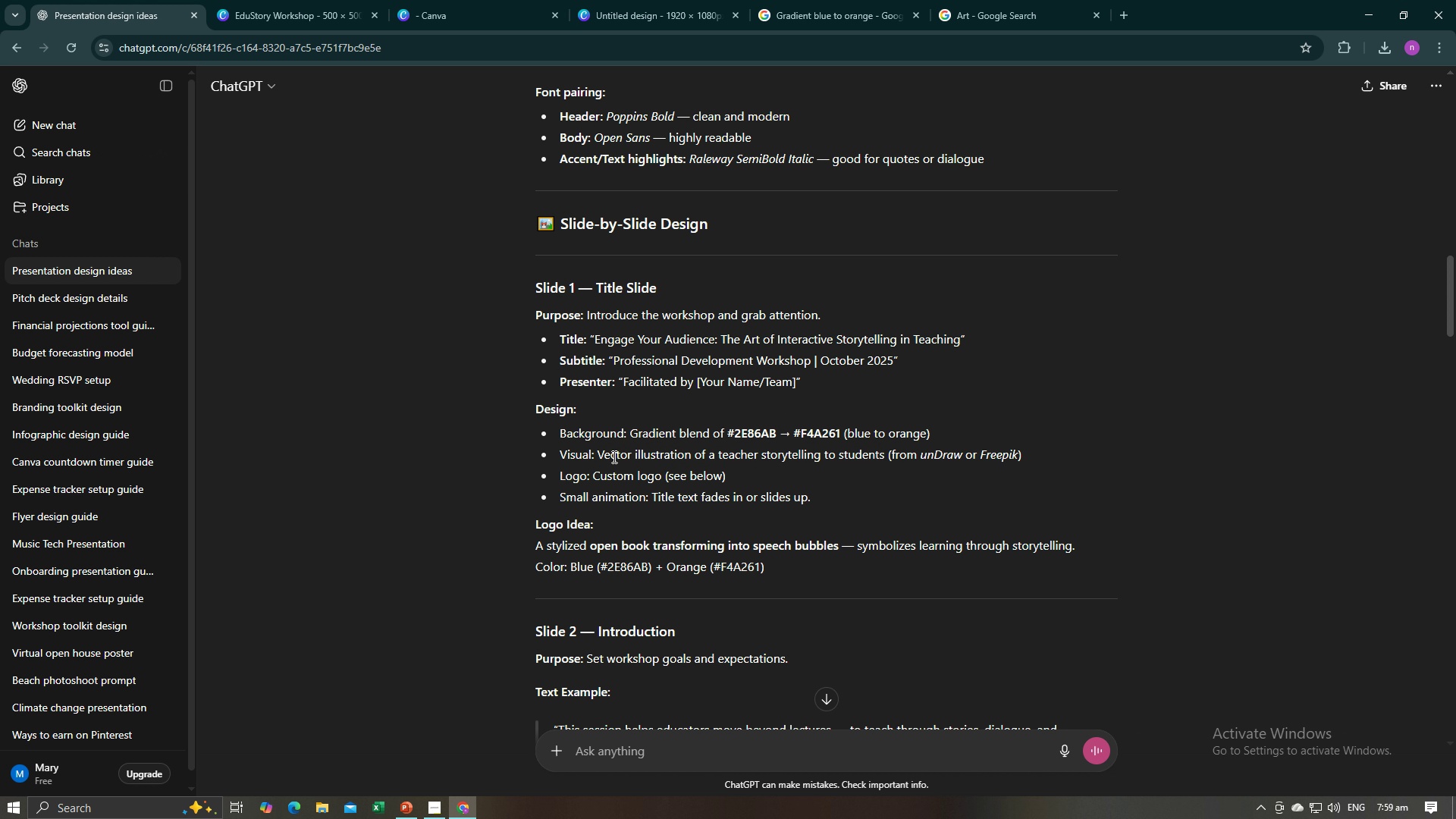 
left_click_drag(start_coordinate=[597, 453], to_coordinate=[883, 464])
 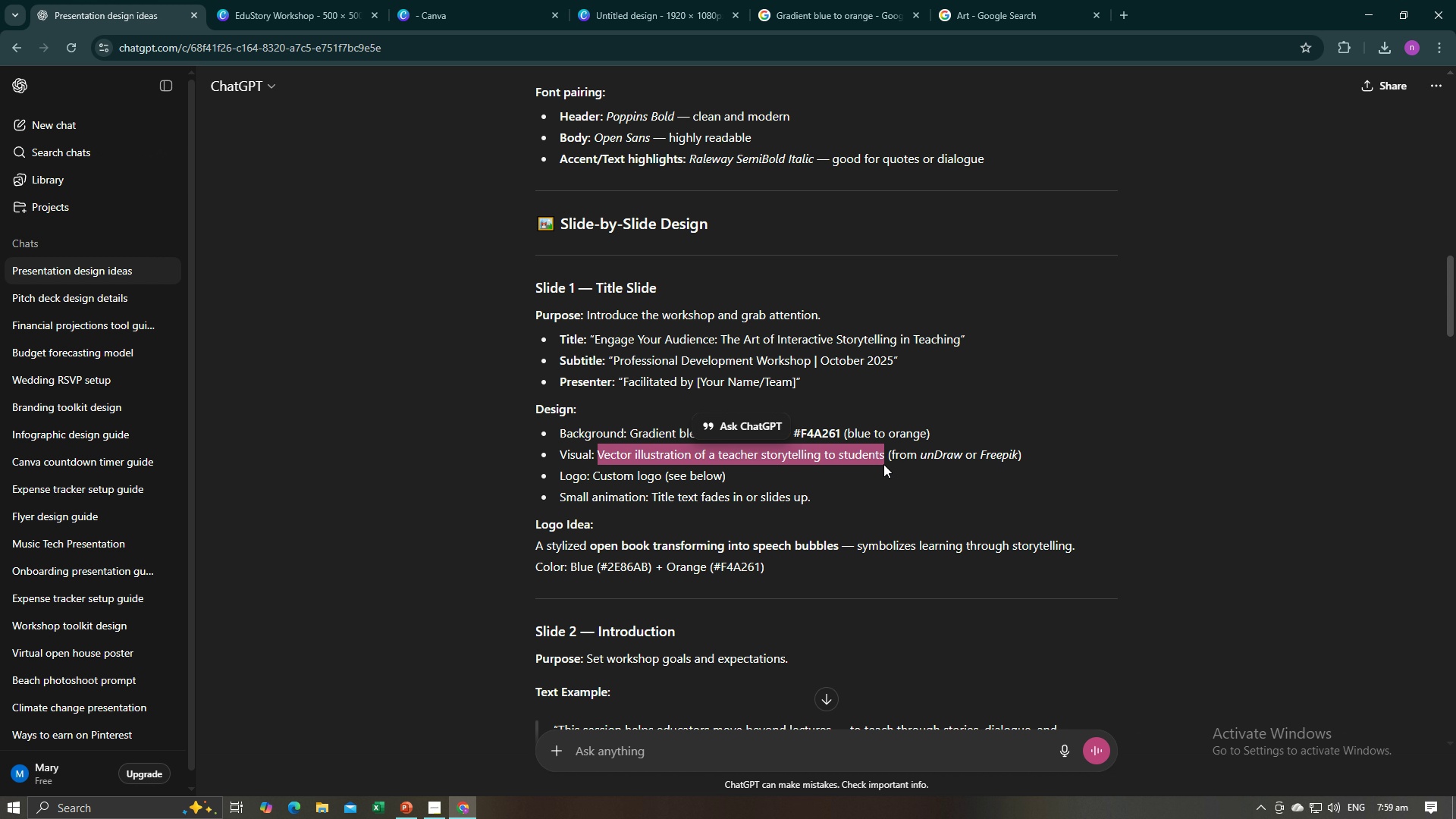 
key(Control+C)
 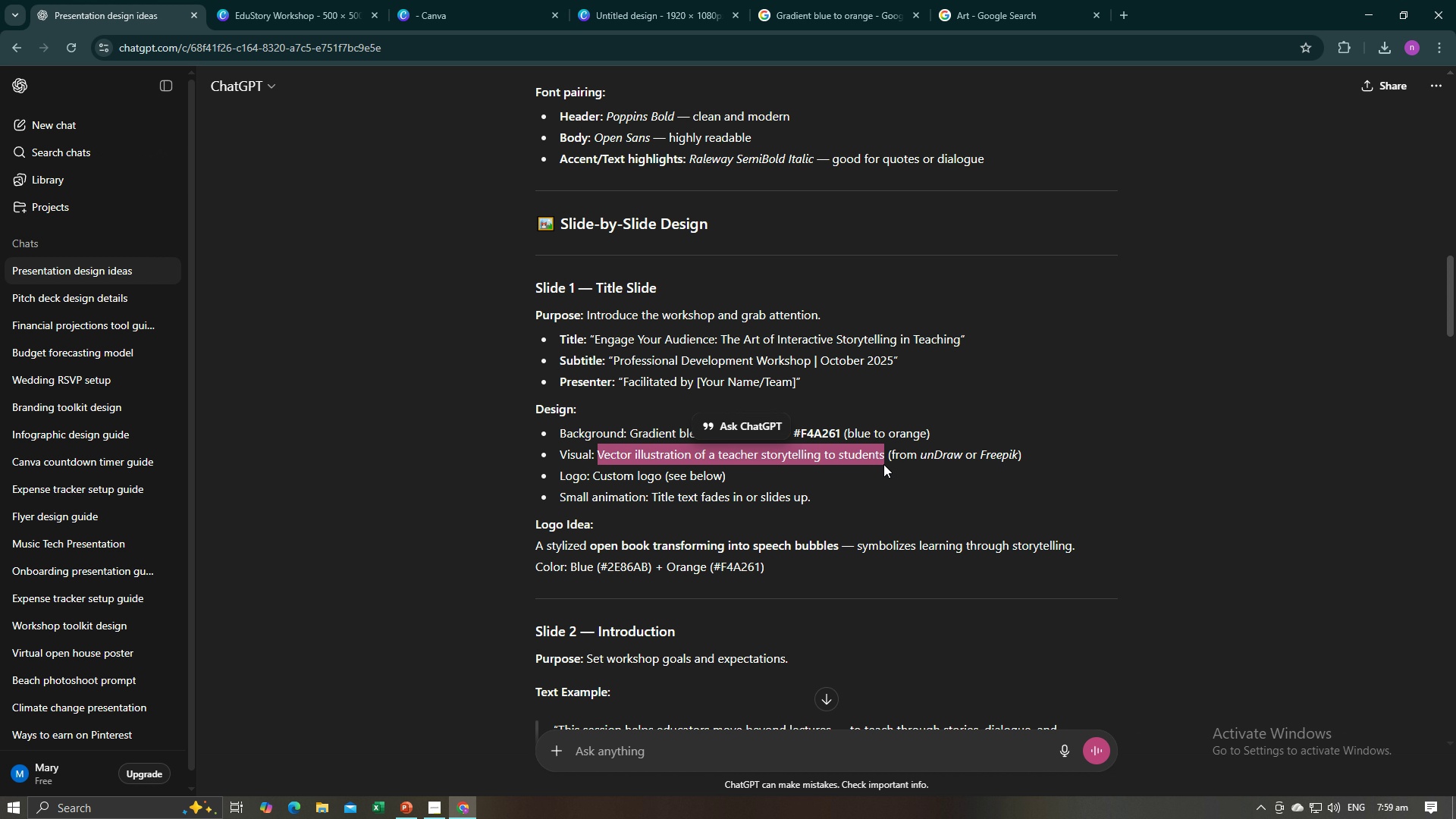 
key(Control+C)
 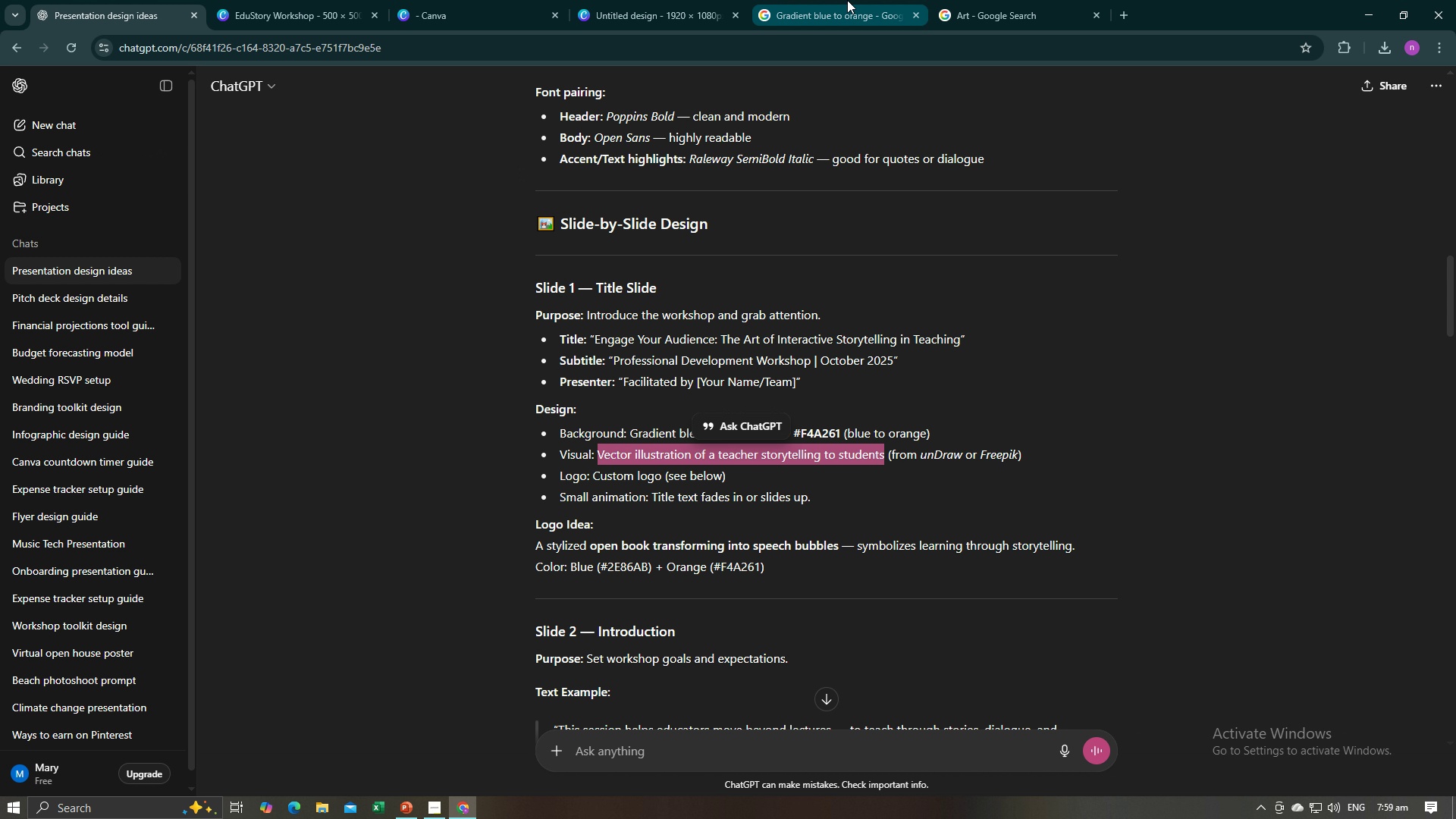 
left_click([847, 0])
 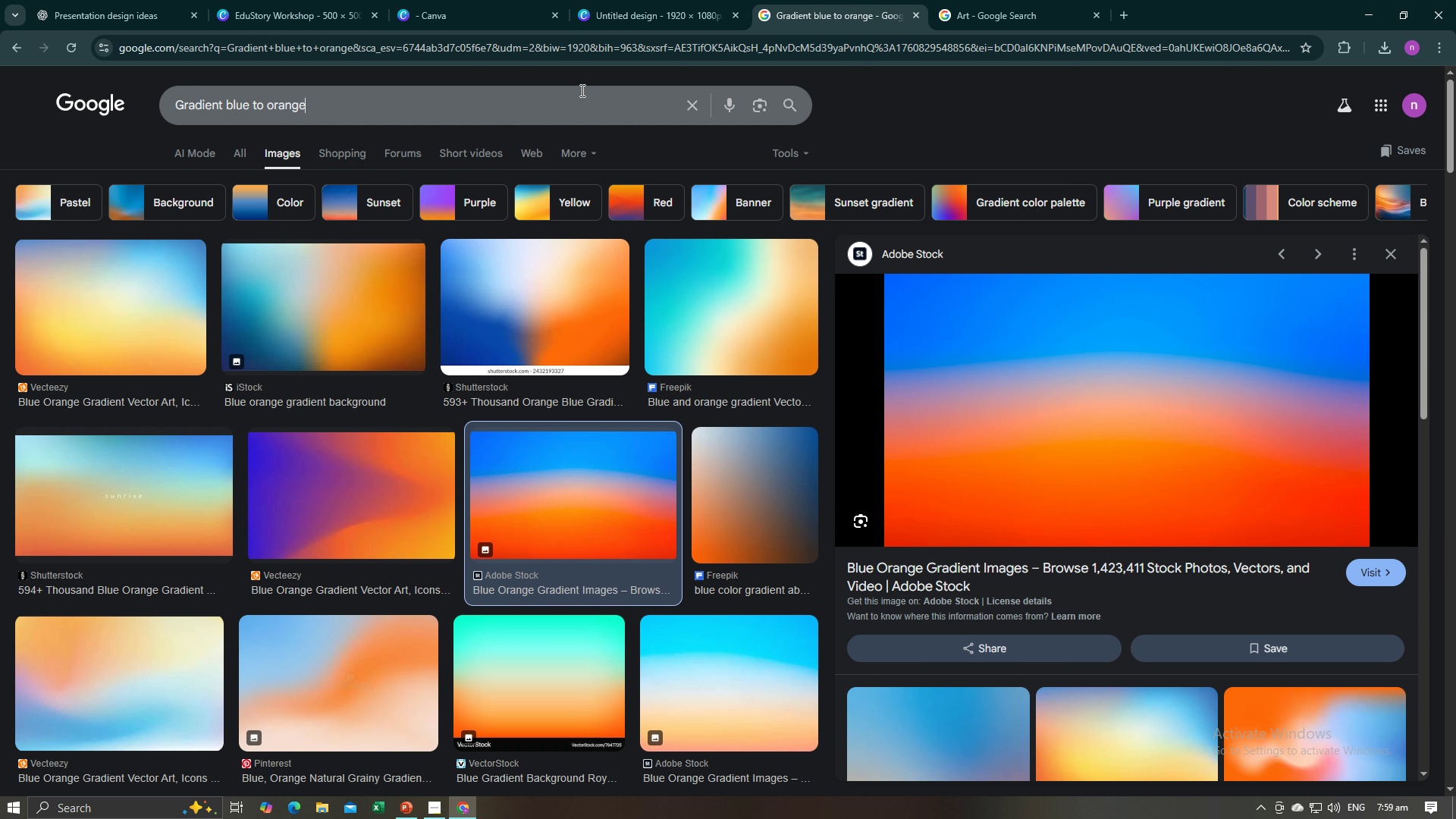 
left_click([581, 90])
 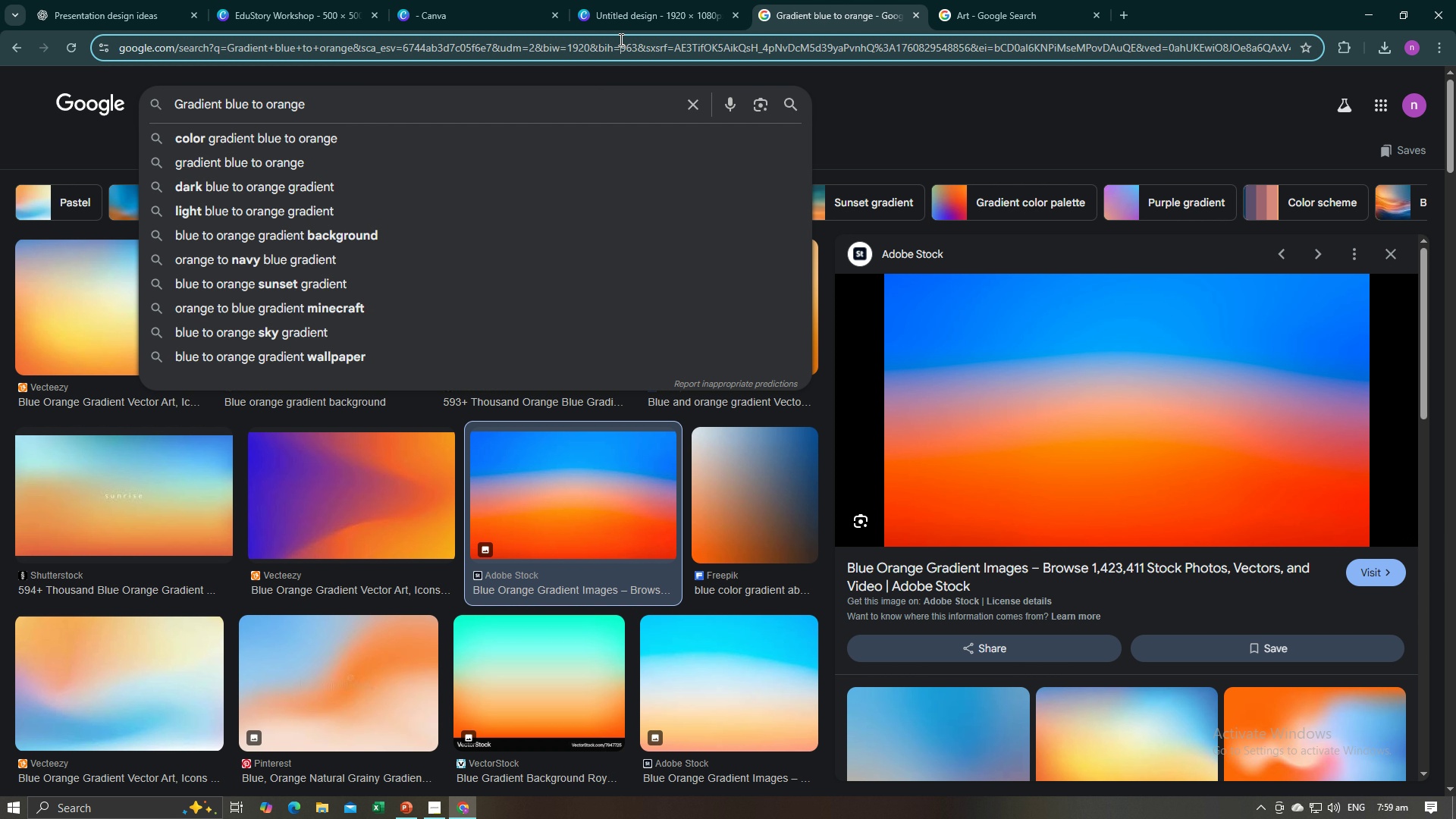 
left_click([620, 39])
 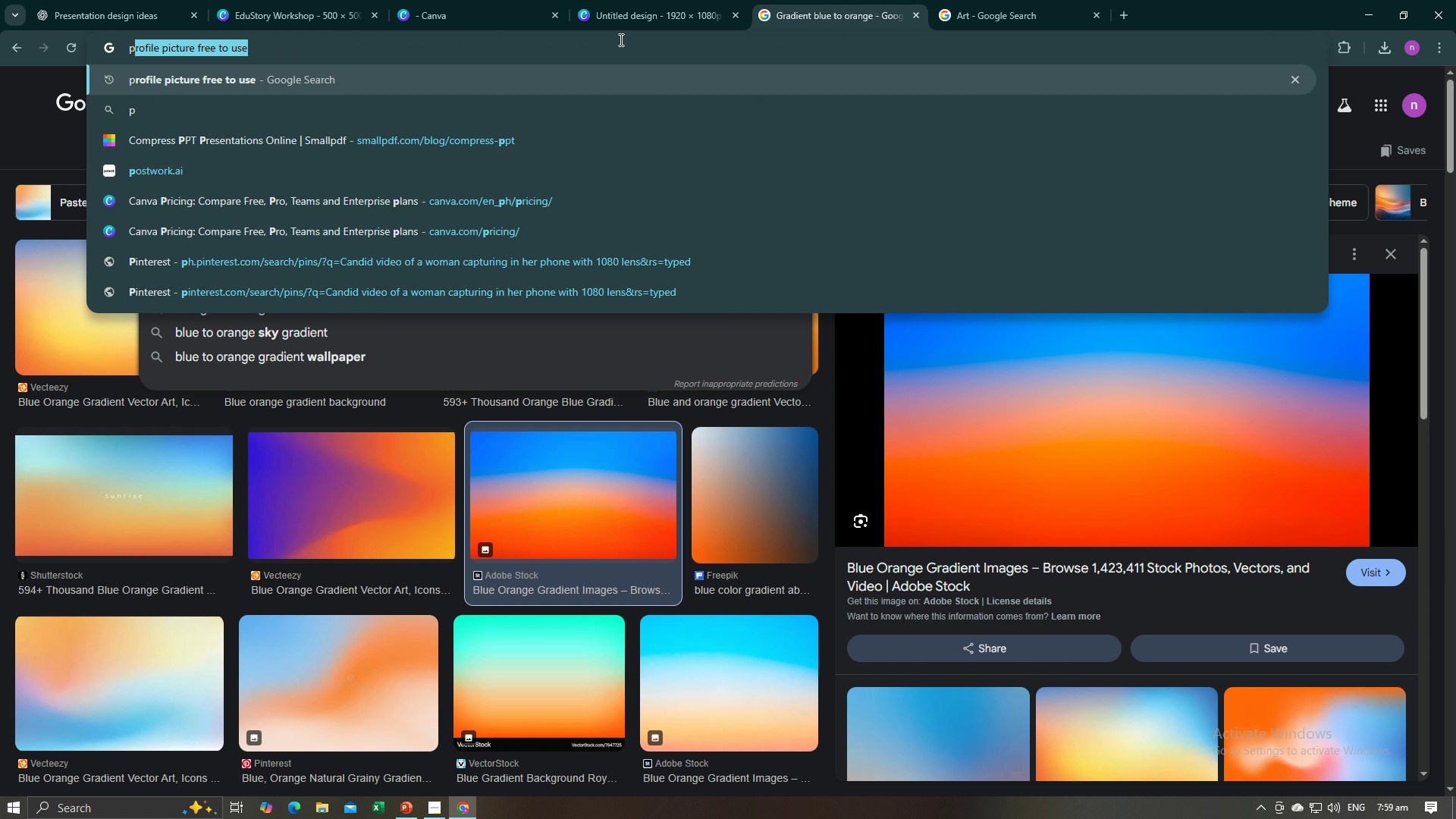 
type(p)
key(Backspace)
type(freepil)
key(Backspace)
type(k)
 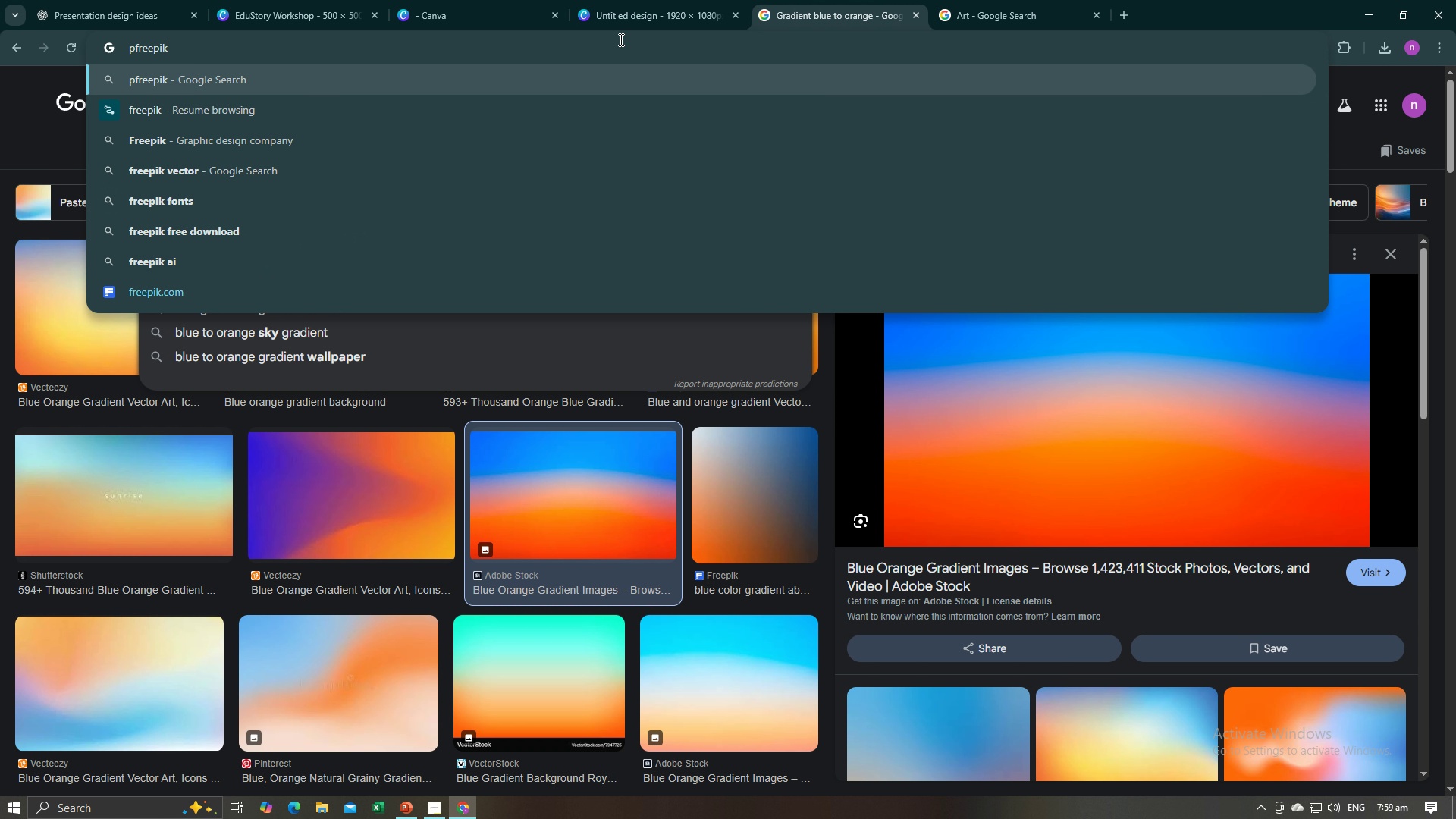 
key(Enter)
 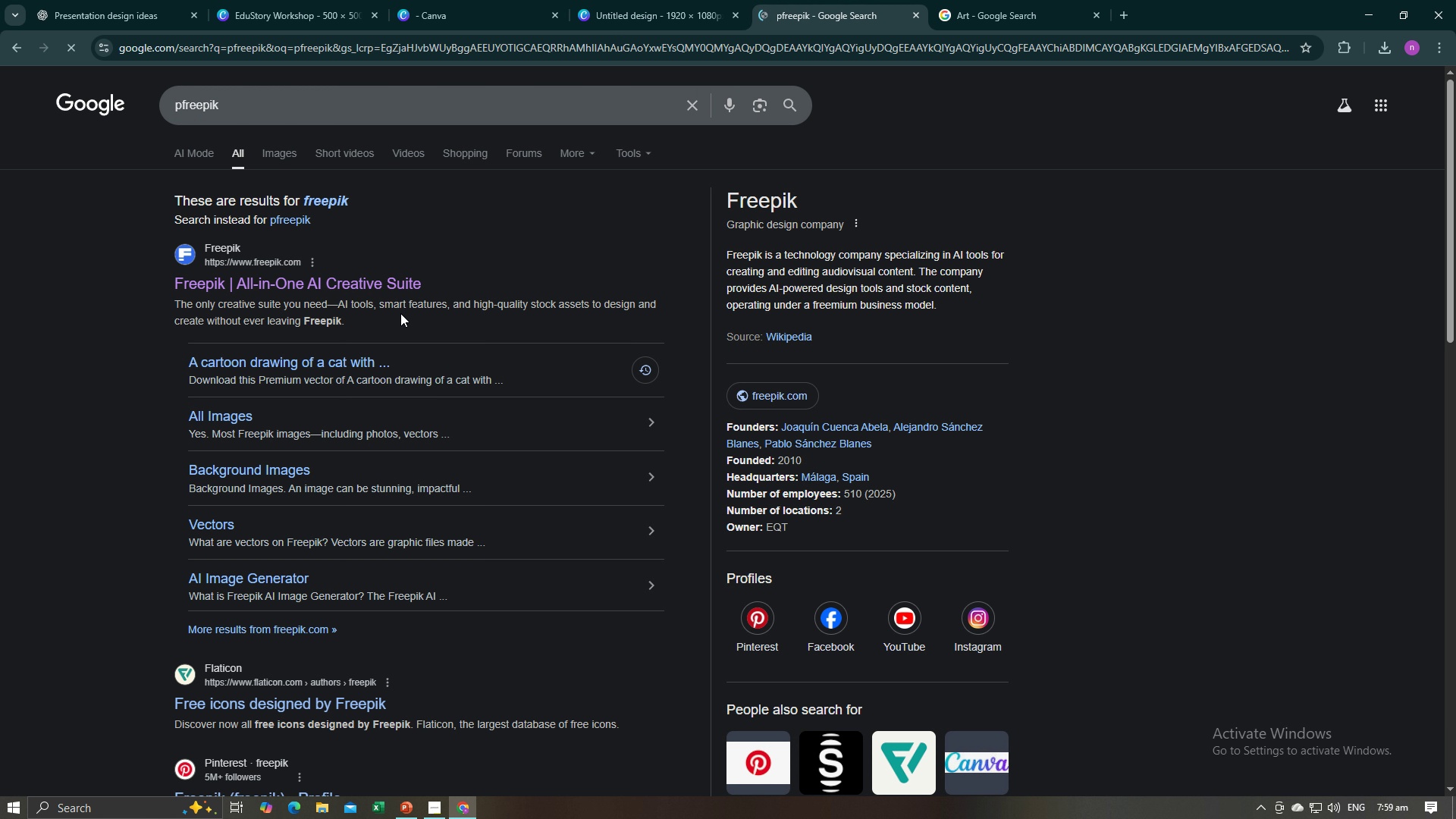 
left_click([274, 278])
 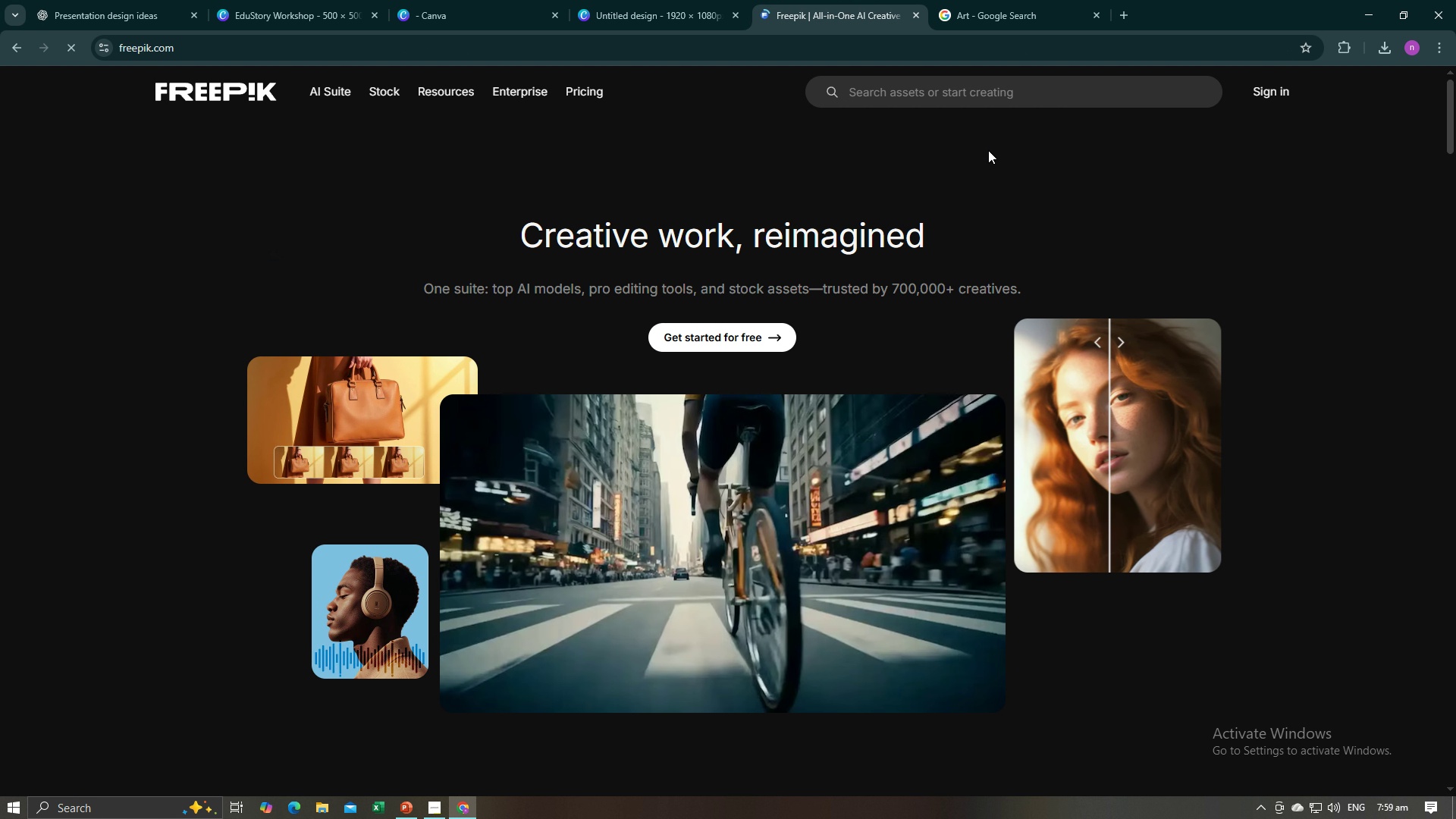 
key(Control+V)
 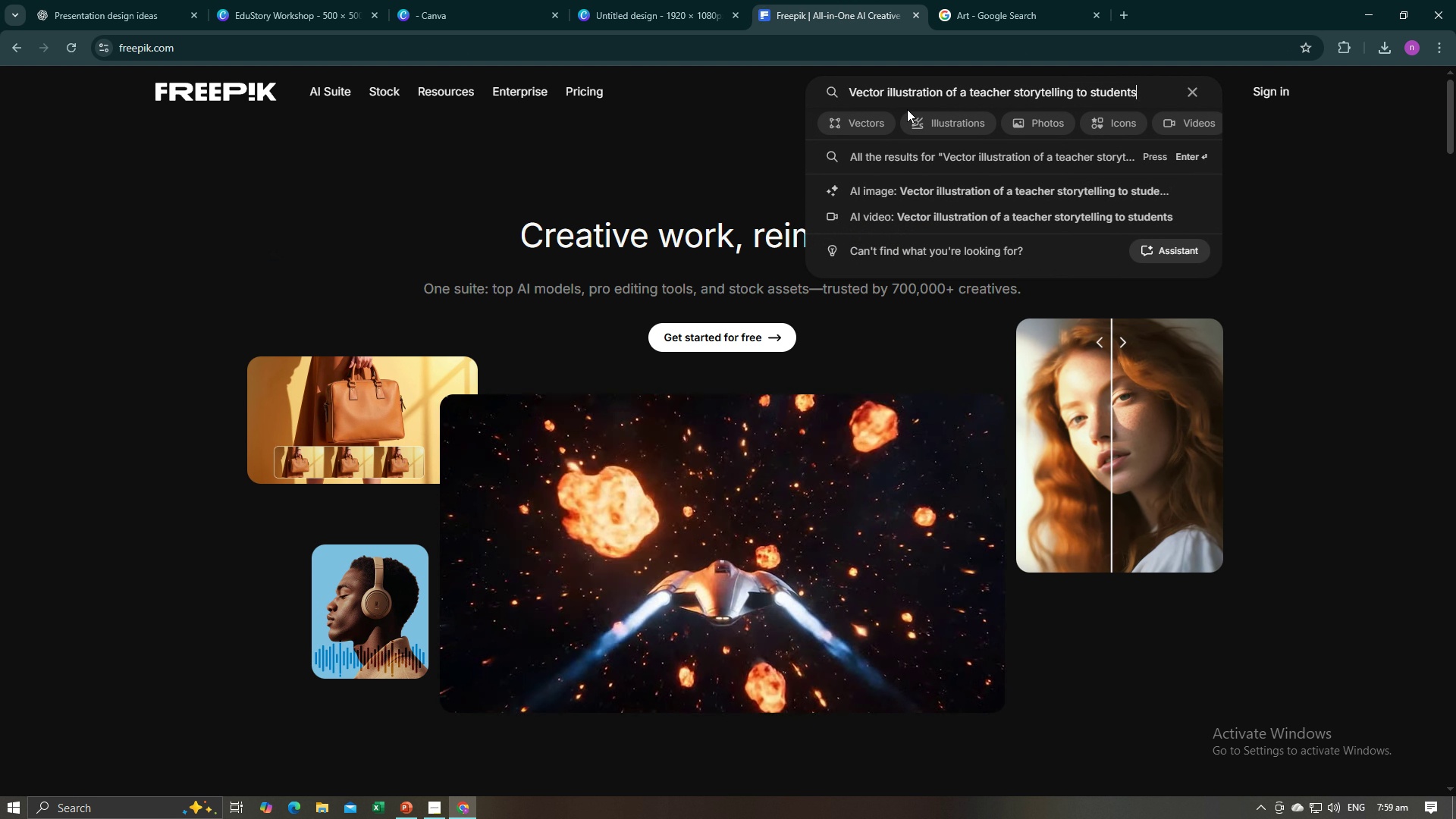 
key(Enter)
 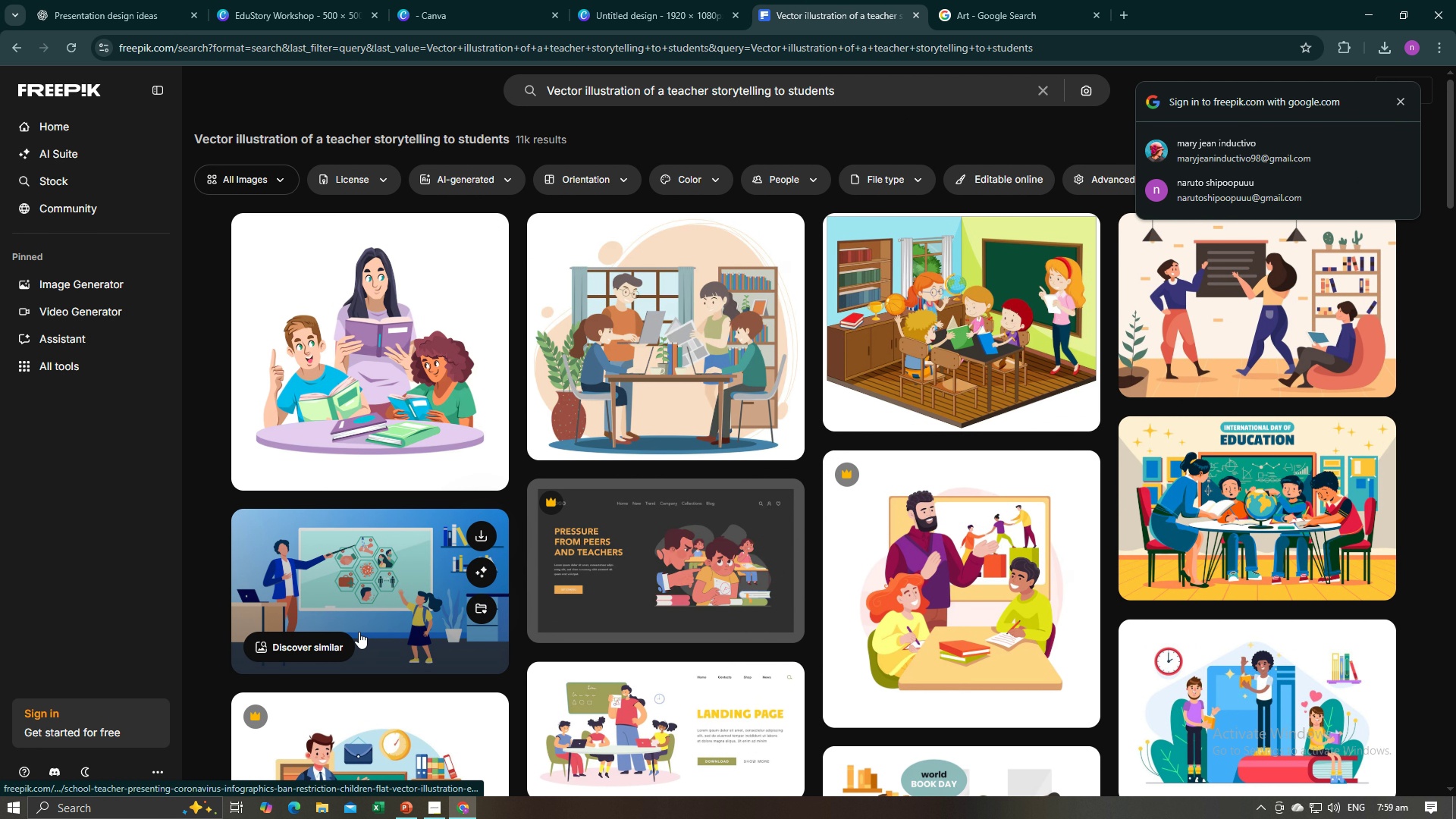 
wait(13.42)
 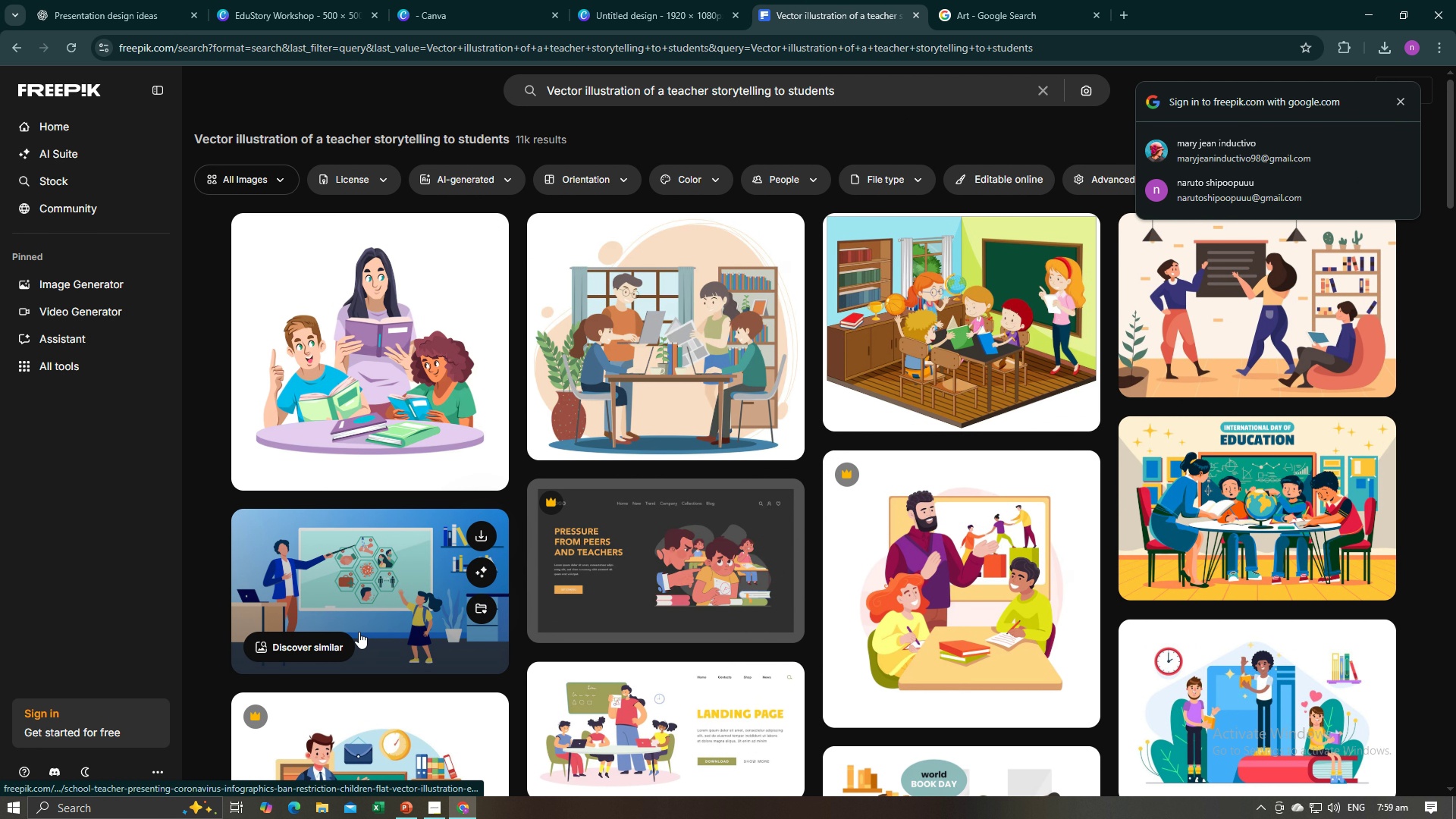 
scroll: coordinate [987, 632], scroll_direction: down, amount: 7.0
 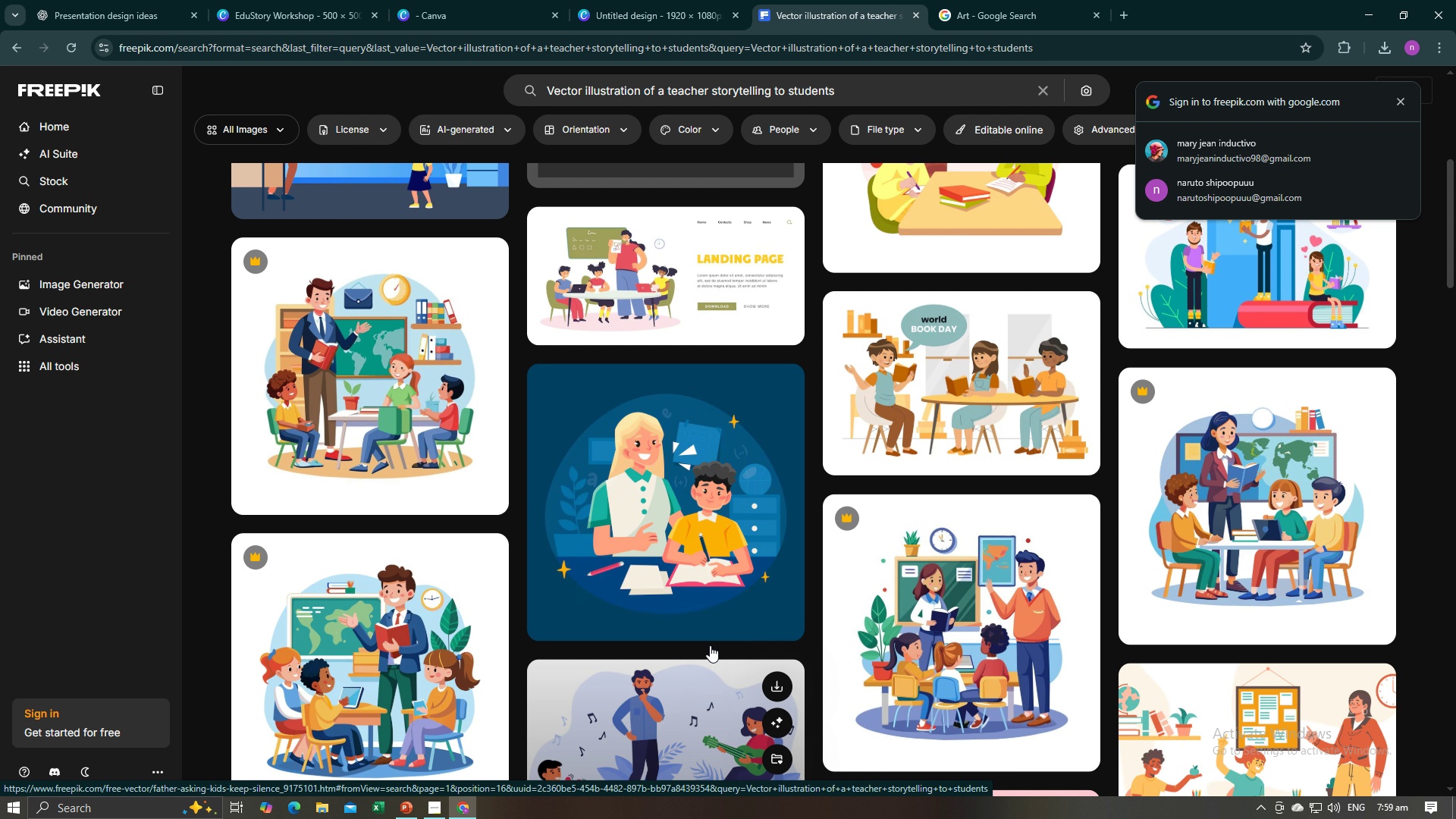 
scroll: coordinate [593, 400], scroll_direction: up, amount: 8.0
 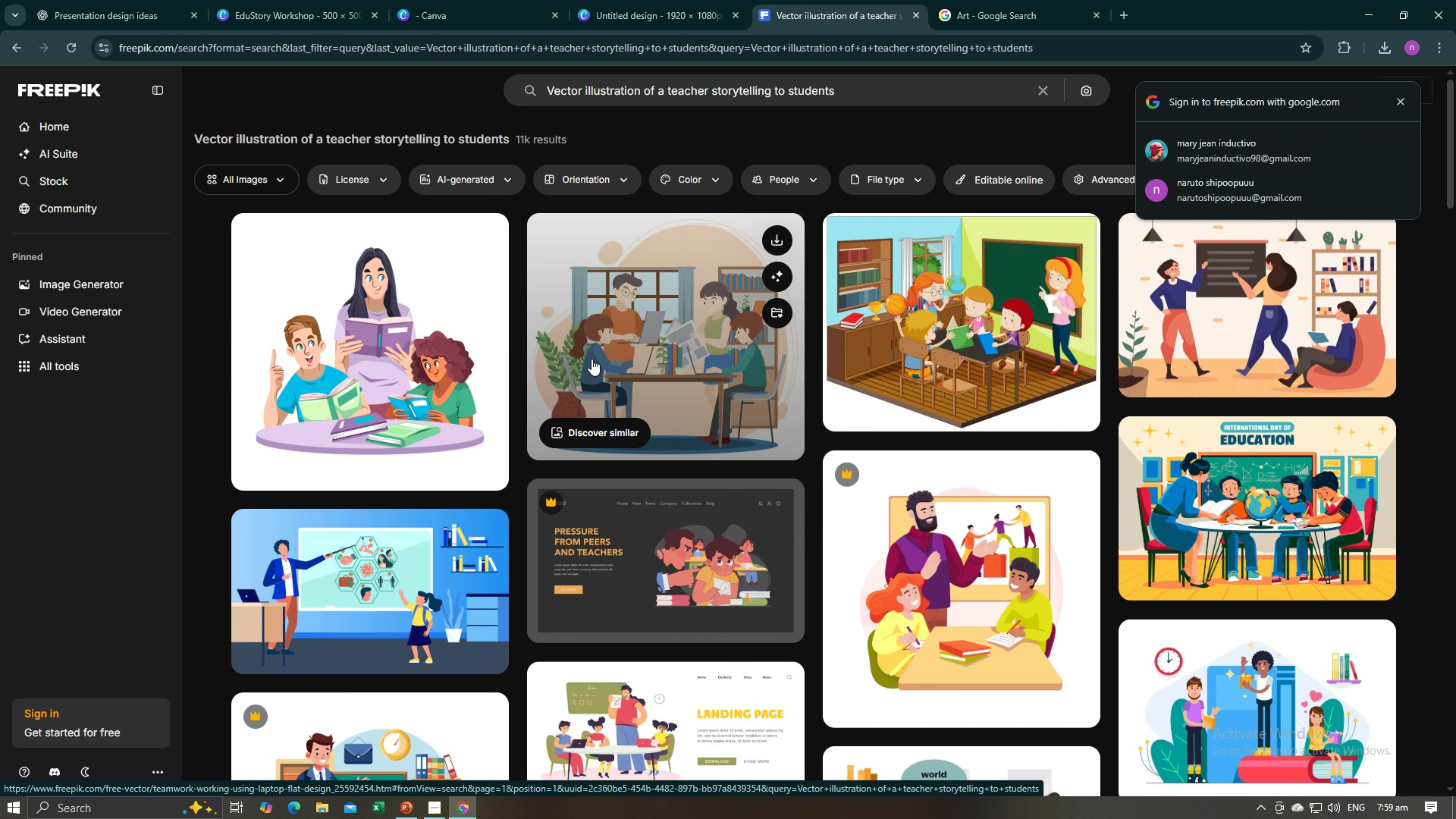 
wait(5.23)
 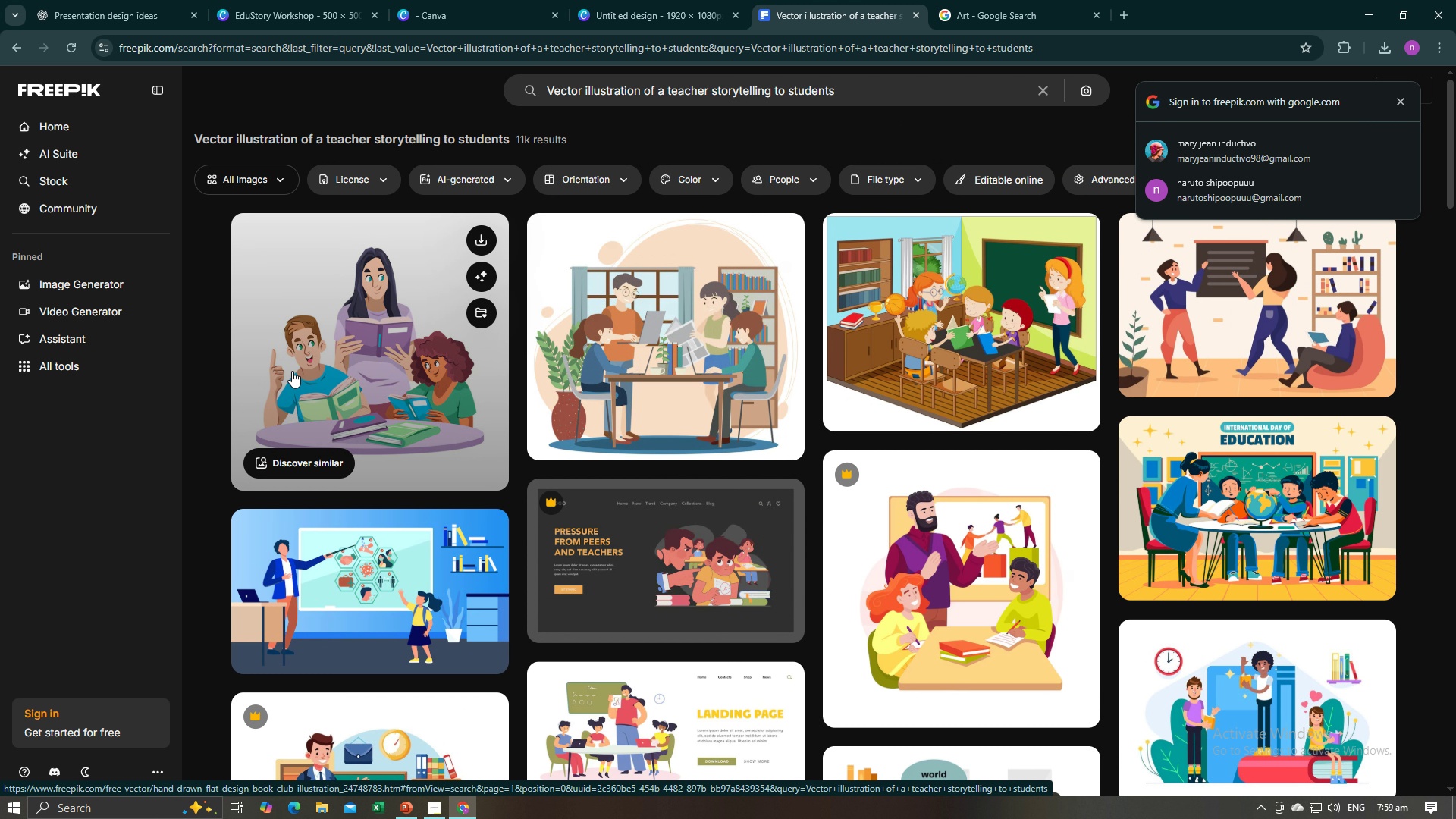 
left_click([629, 336])
 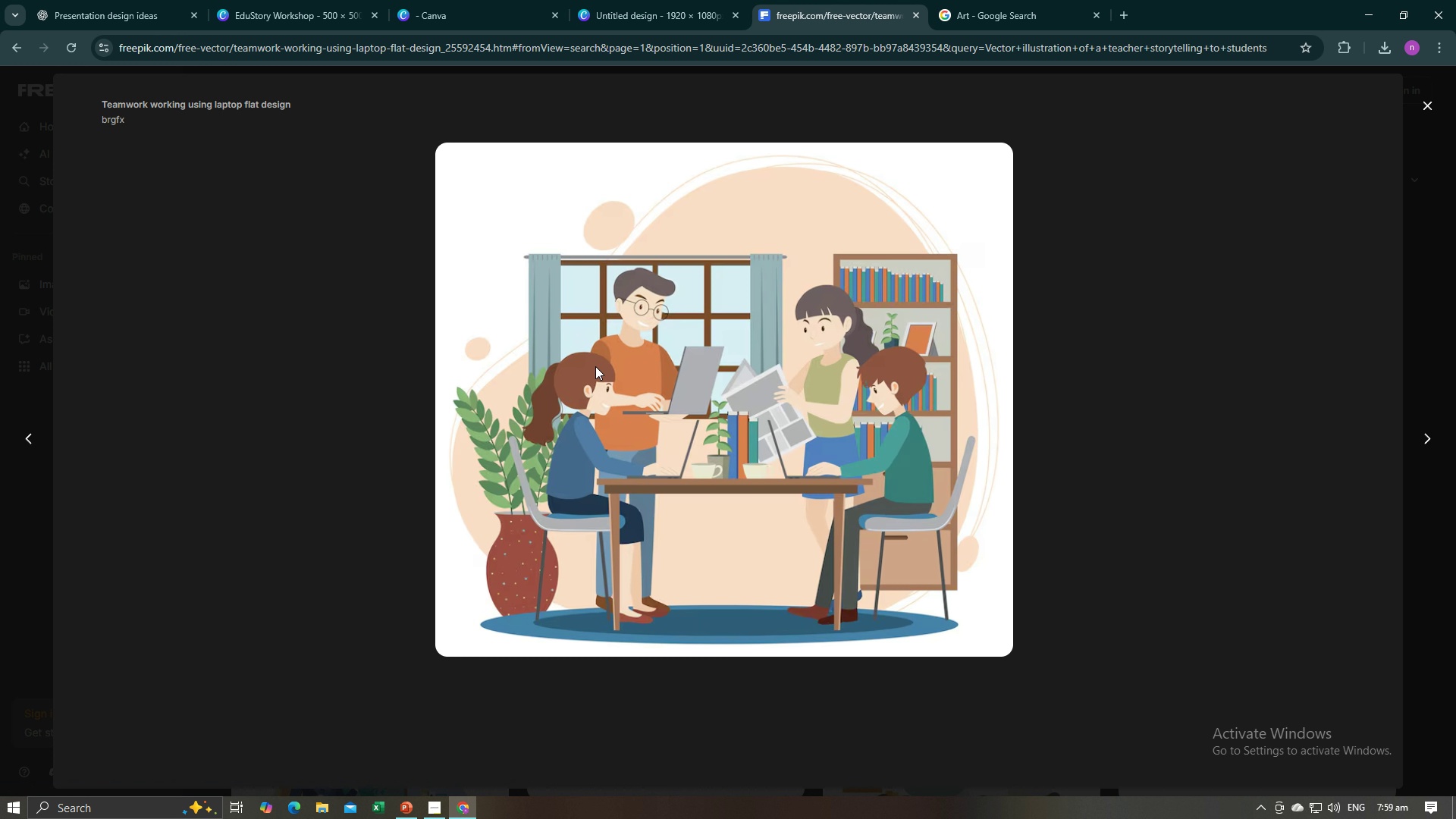 
right_click([679, 372])
 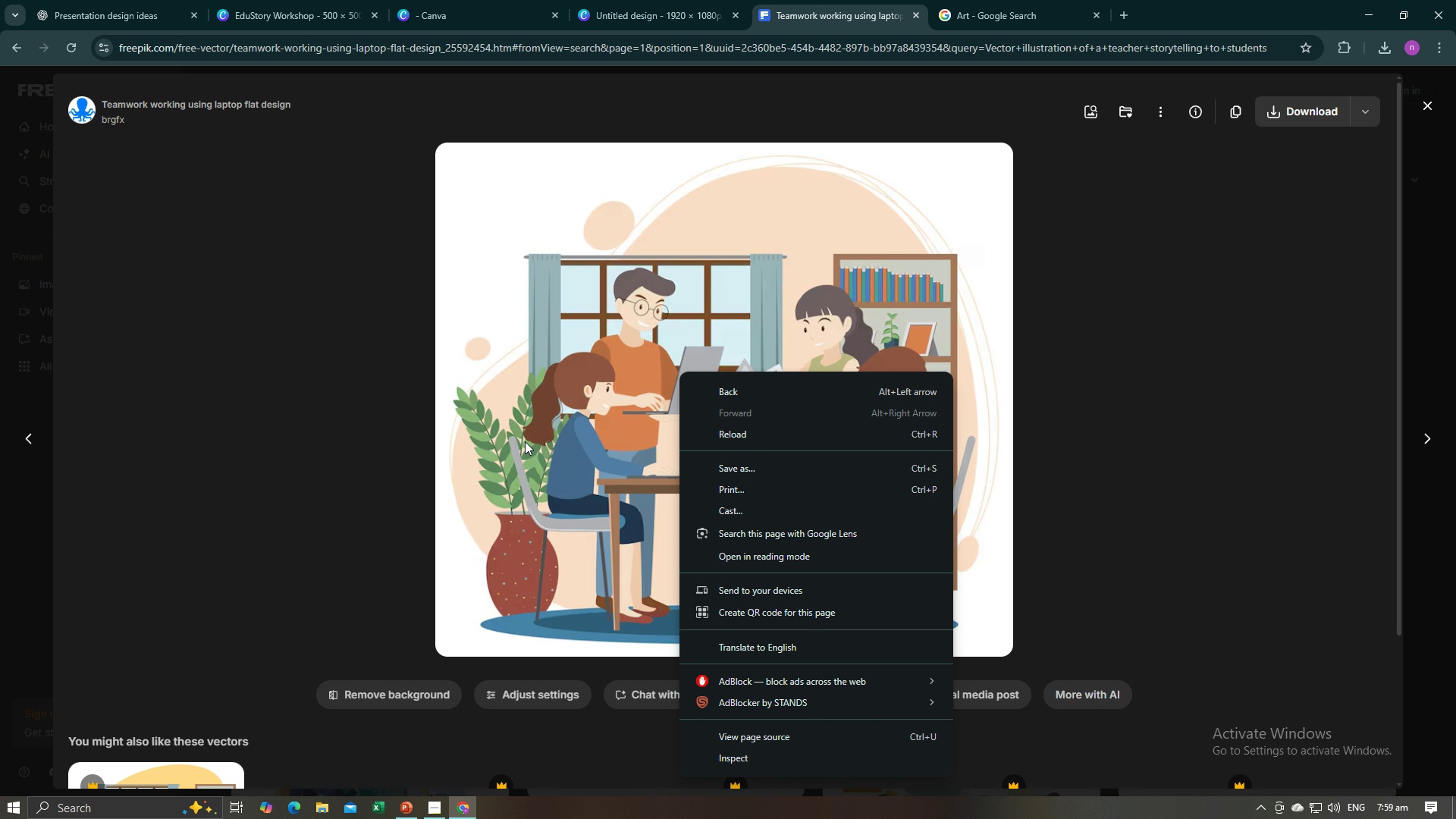 
right_click([526, 431])
 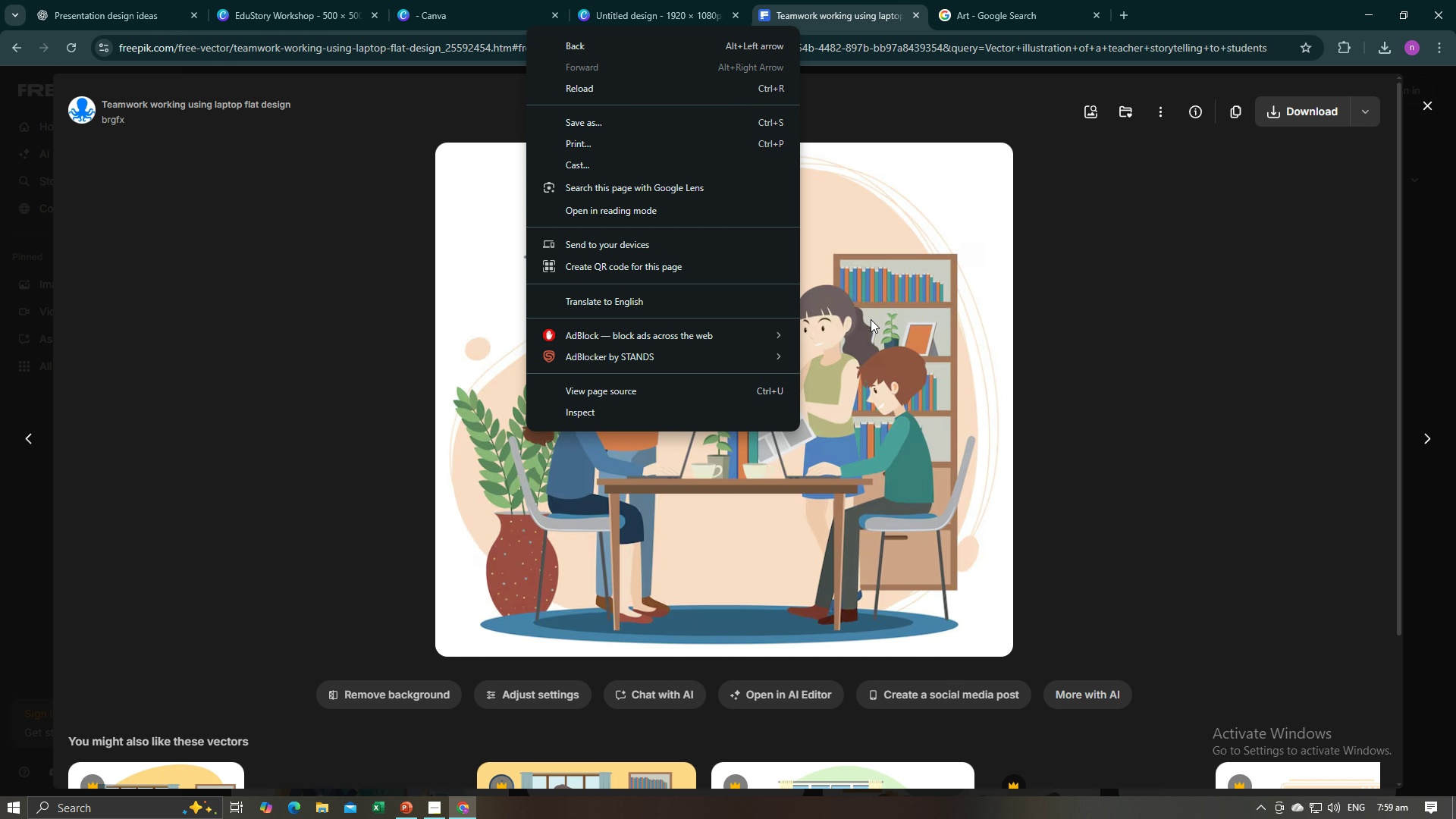 
left_click_drag(start_coordinate=[871, 319], to_coordinate=[874, 319])
 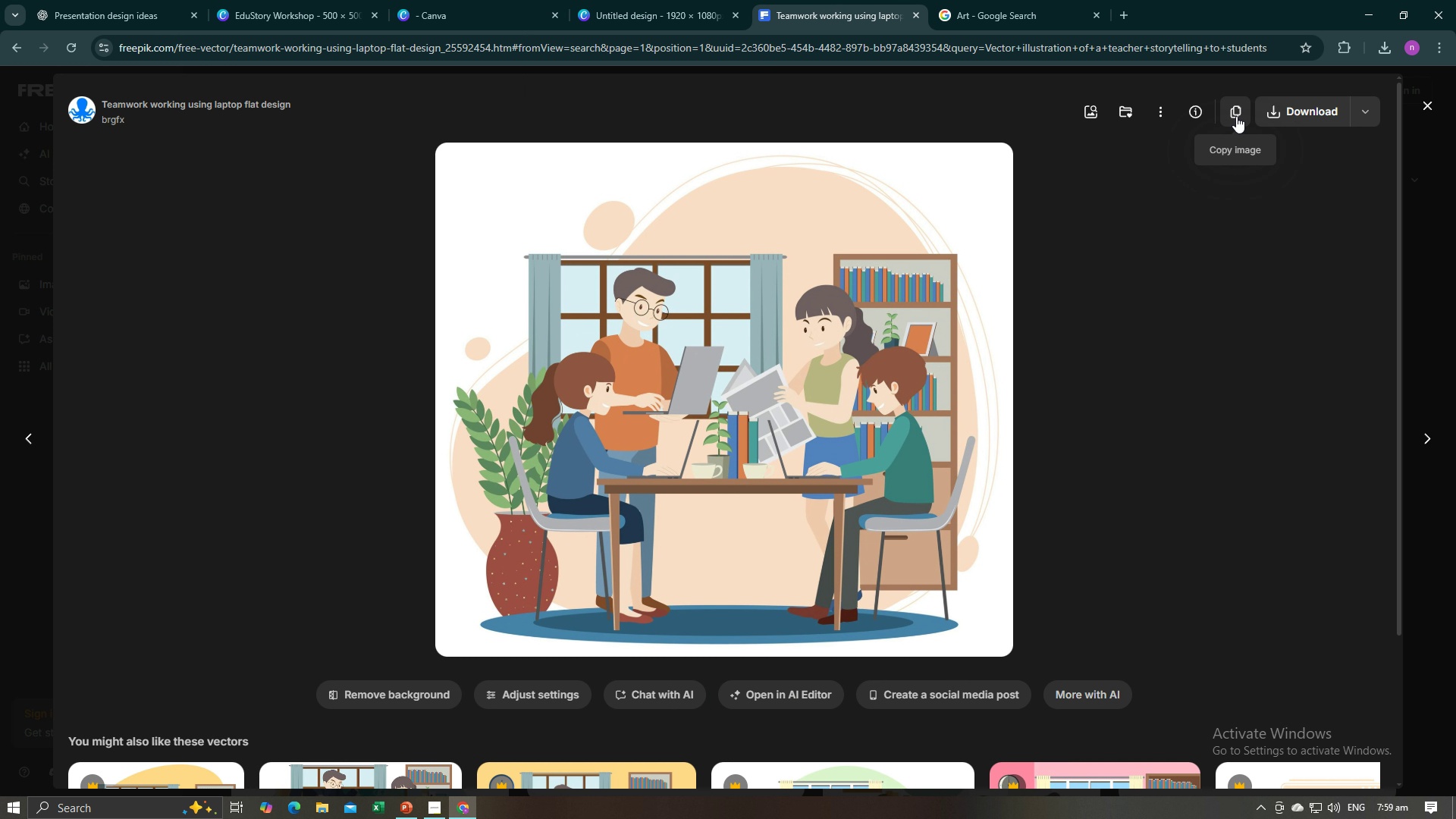 
left_click([1236, 116])
 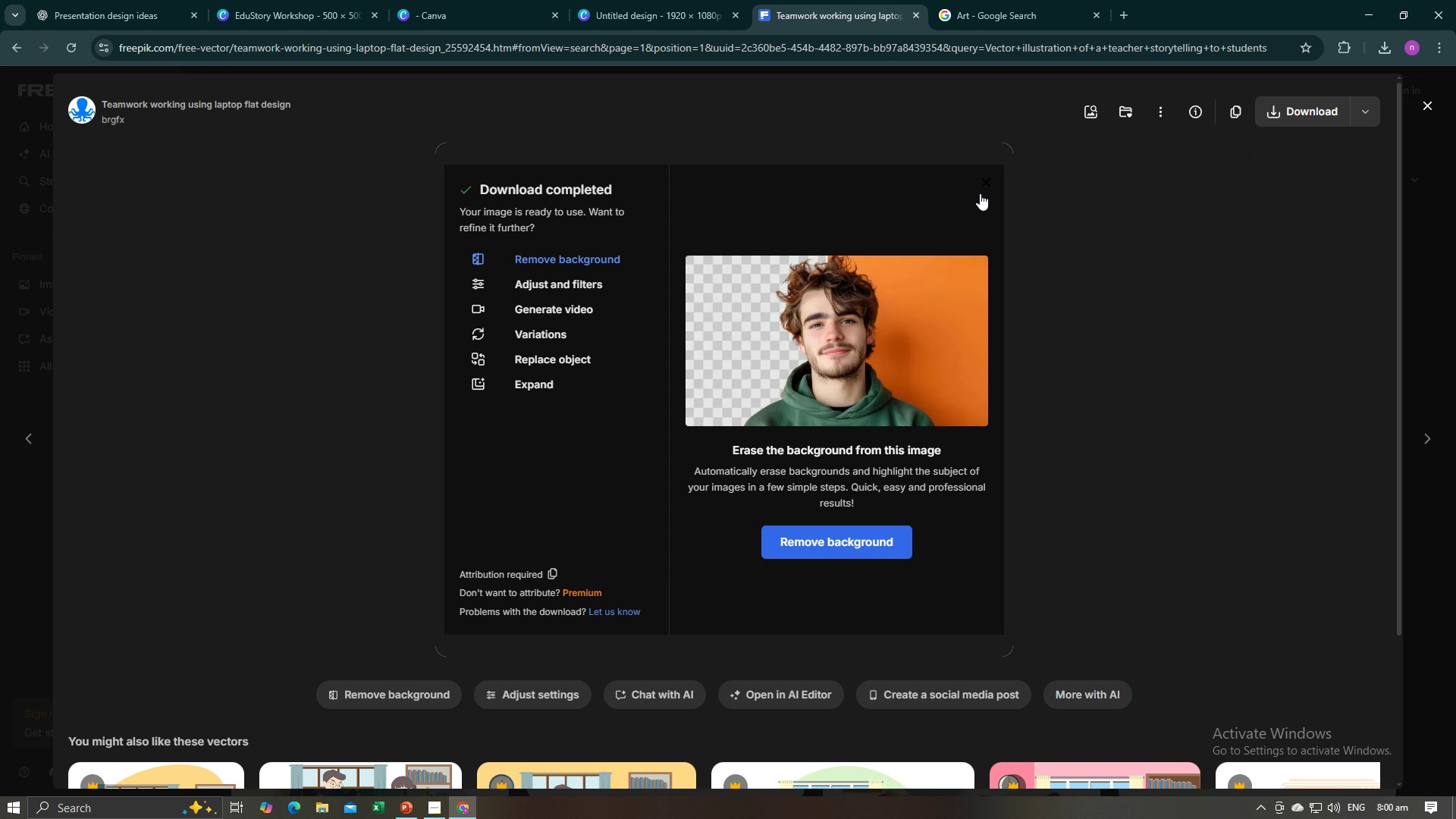 
left_click([987, 189])
 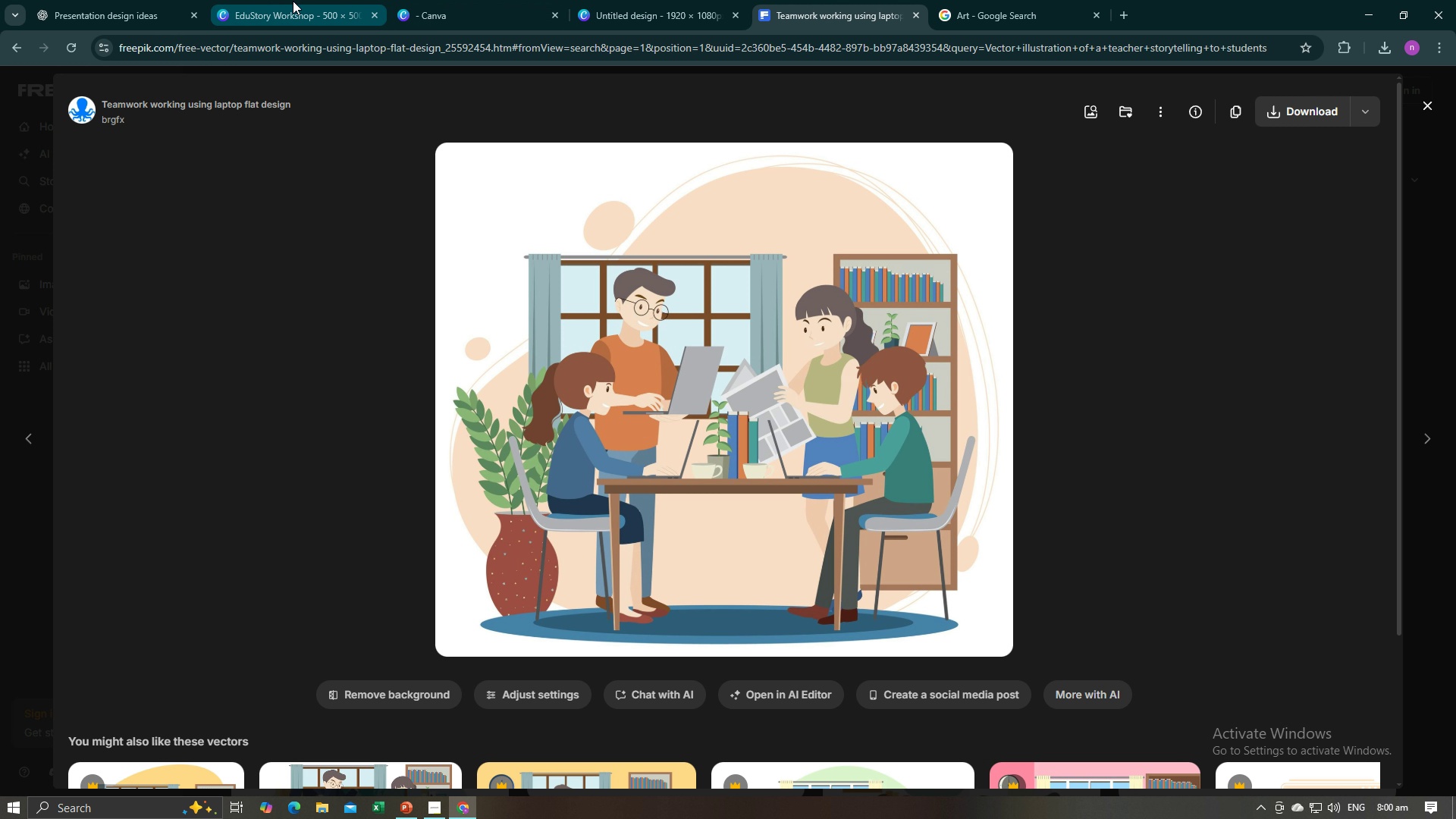 
key(Alt+AltLeft)
 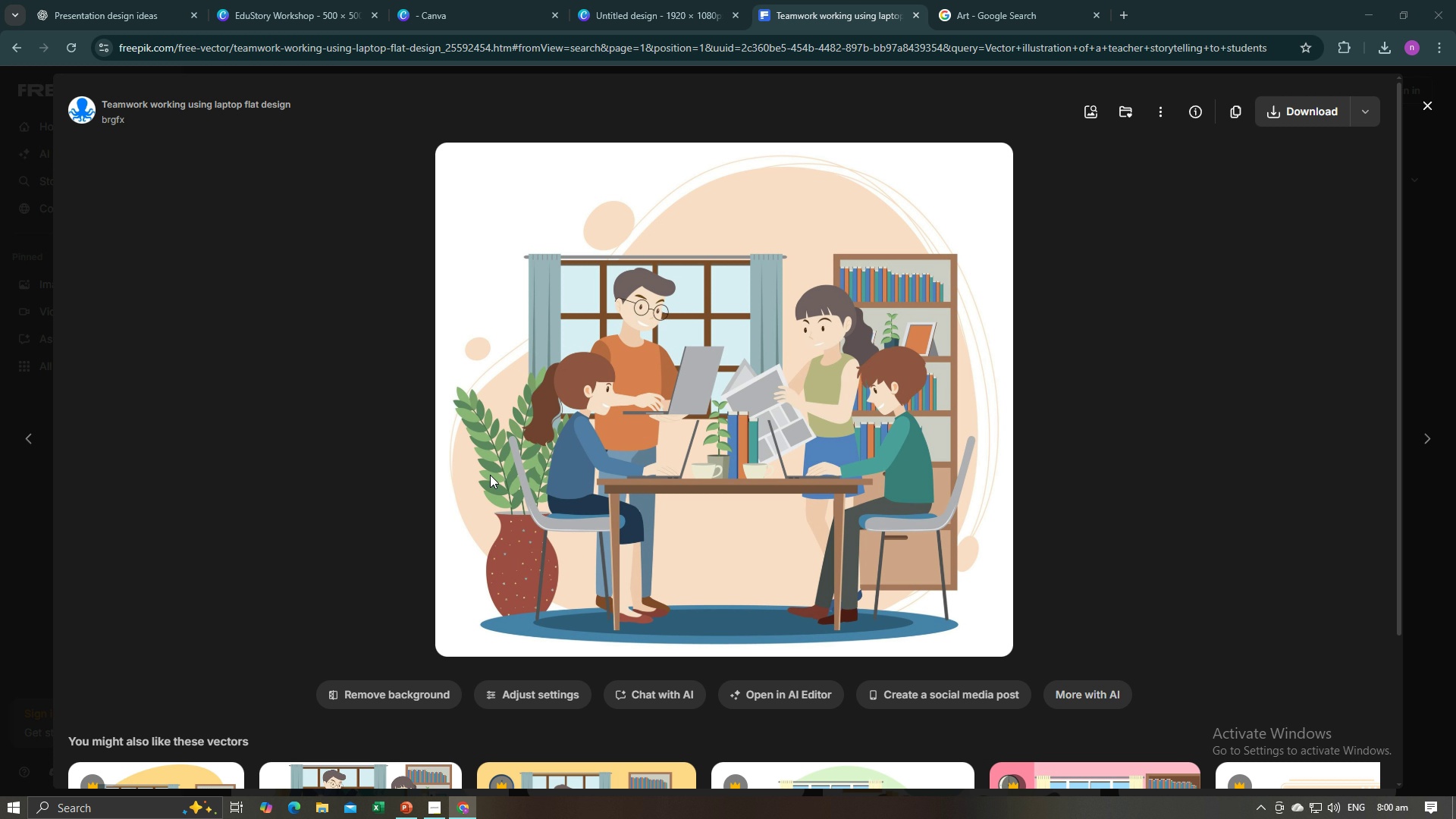 
key(Alt+Tab)
 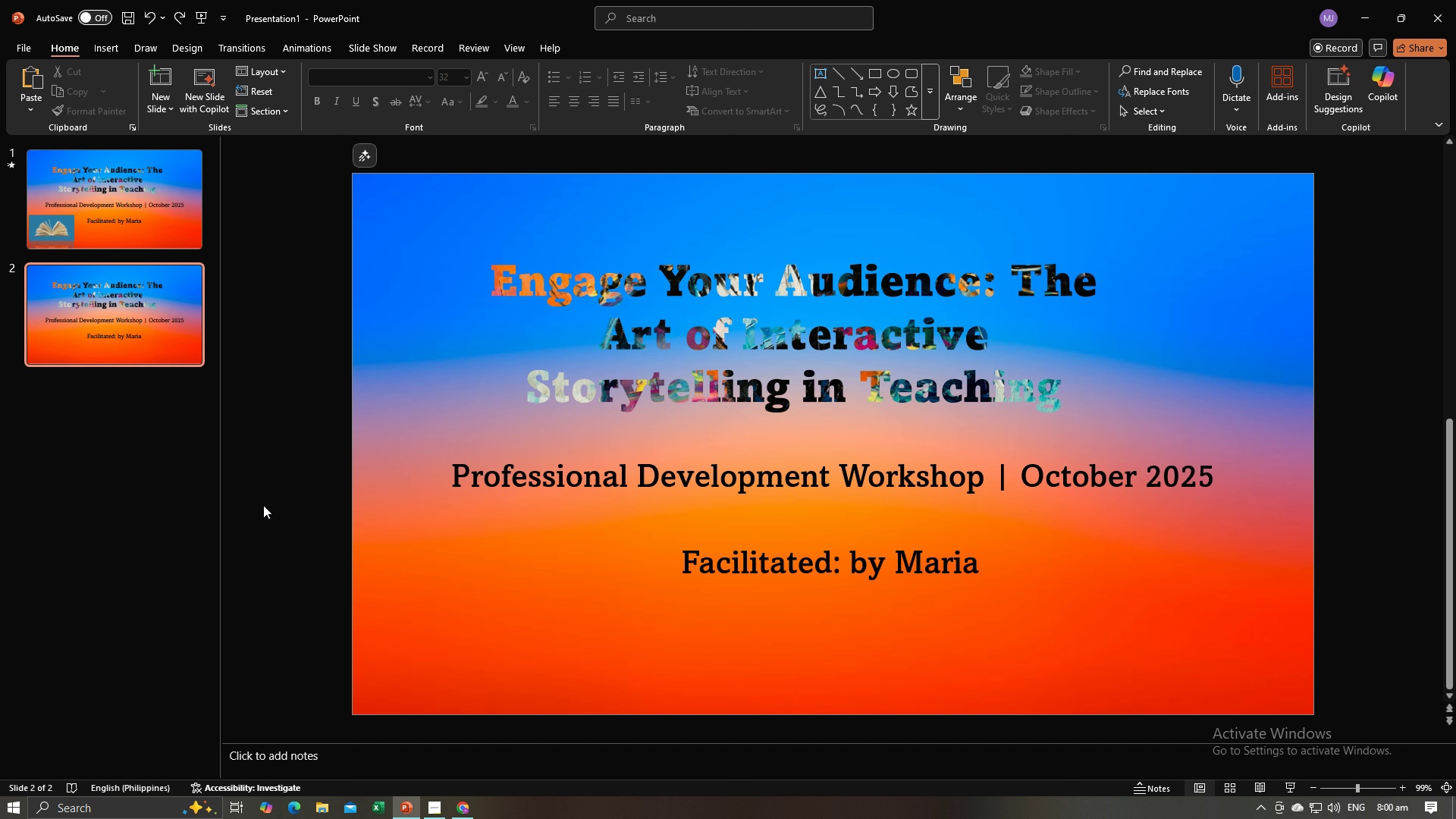 
left_click([263, 504])
 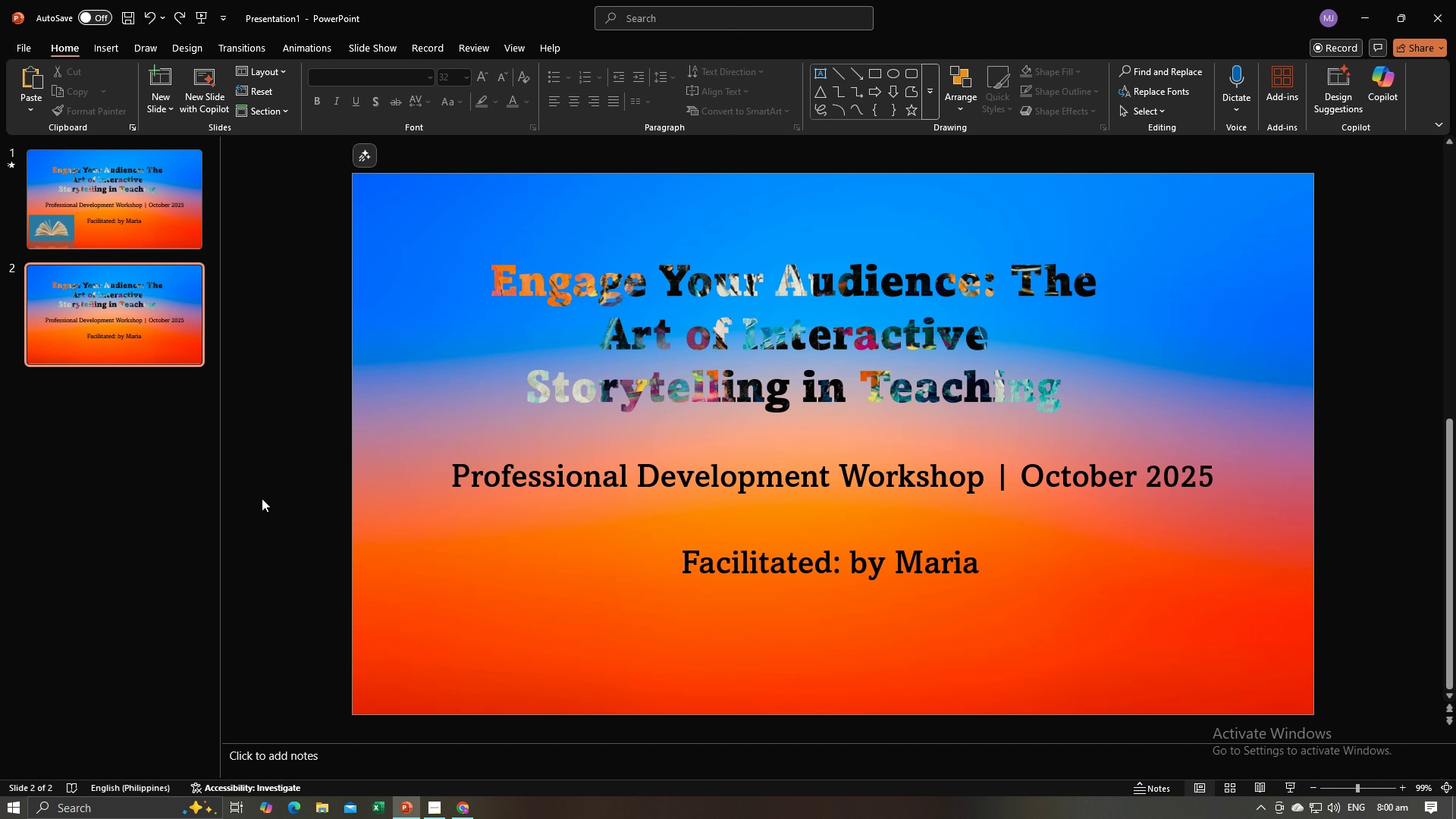 
hold_key(key=ControlLeft, duration=0.91)
 